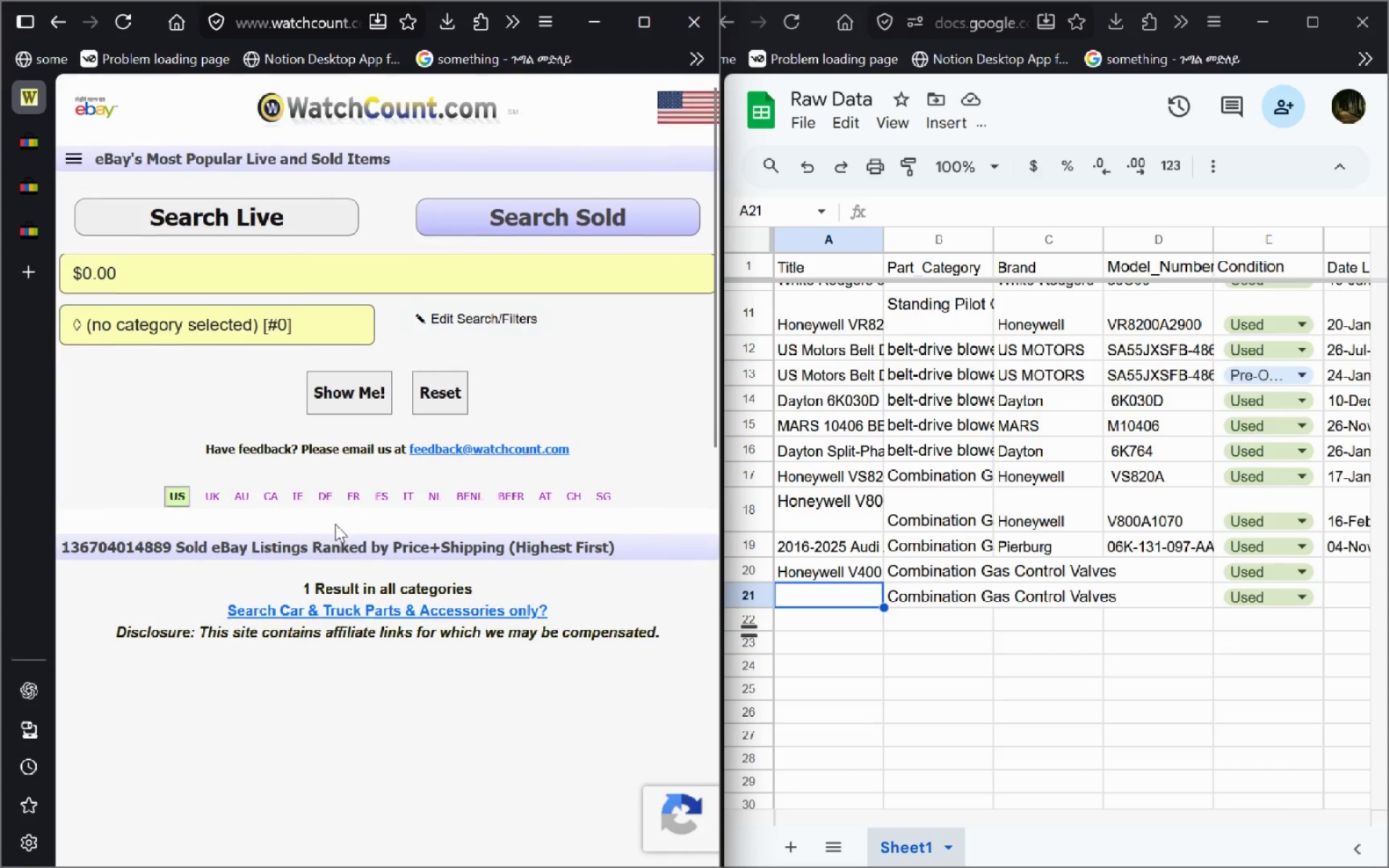 
left_click([161, 271])
 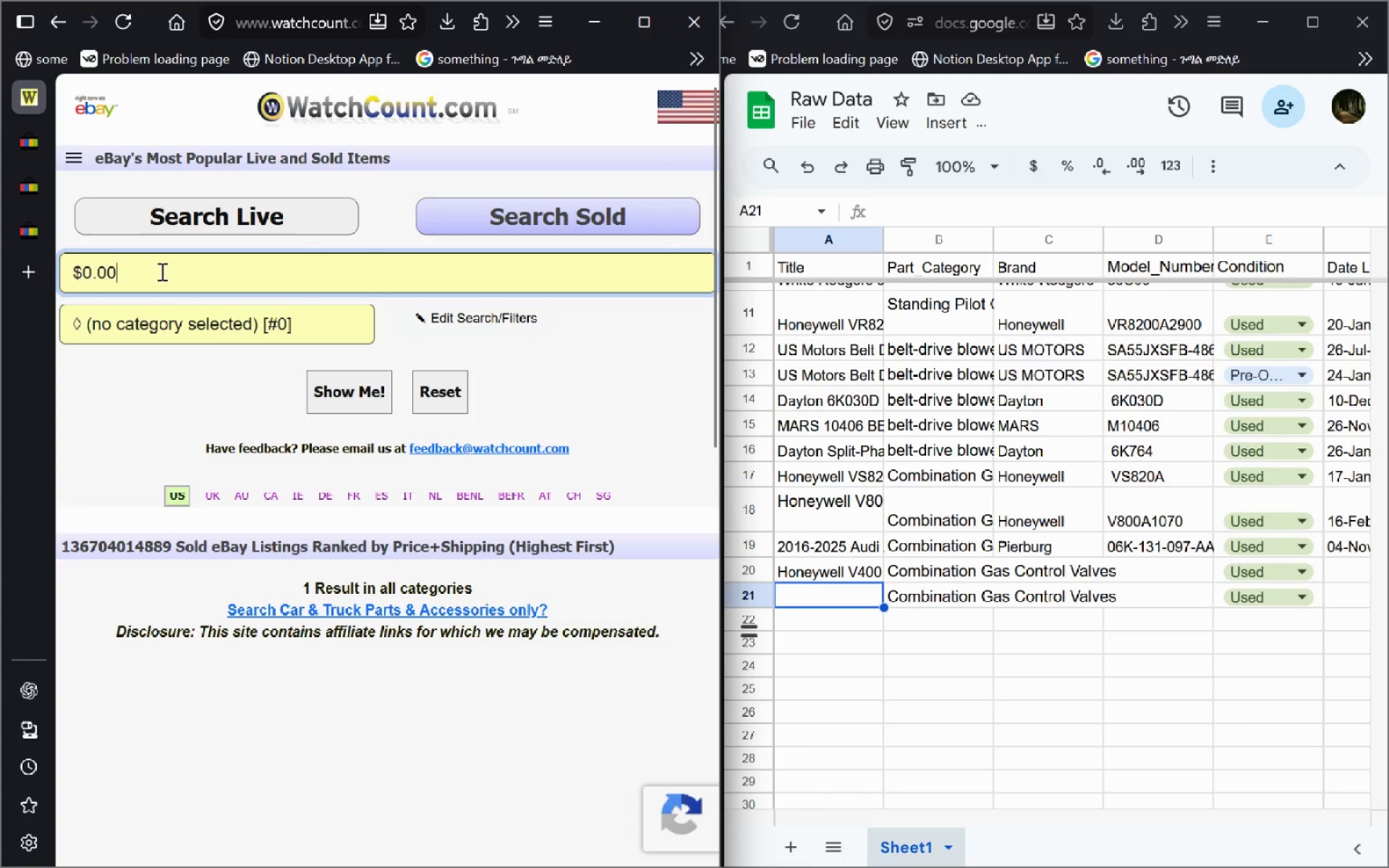 
key(Control+A)
 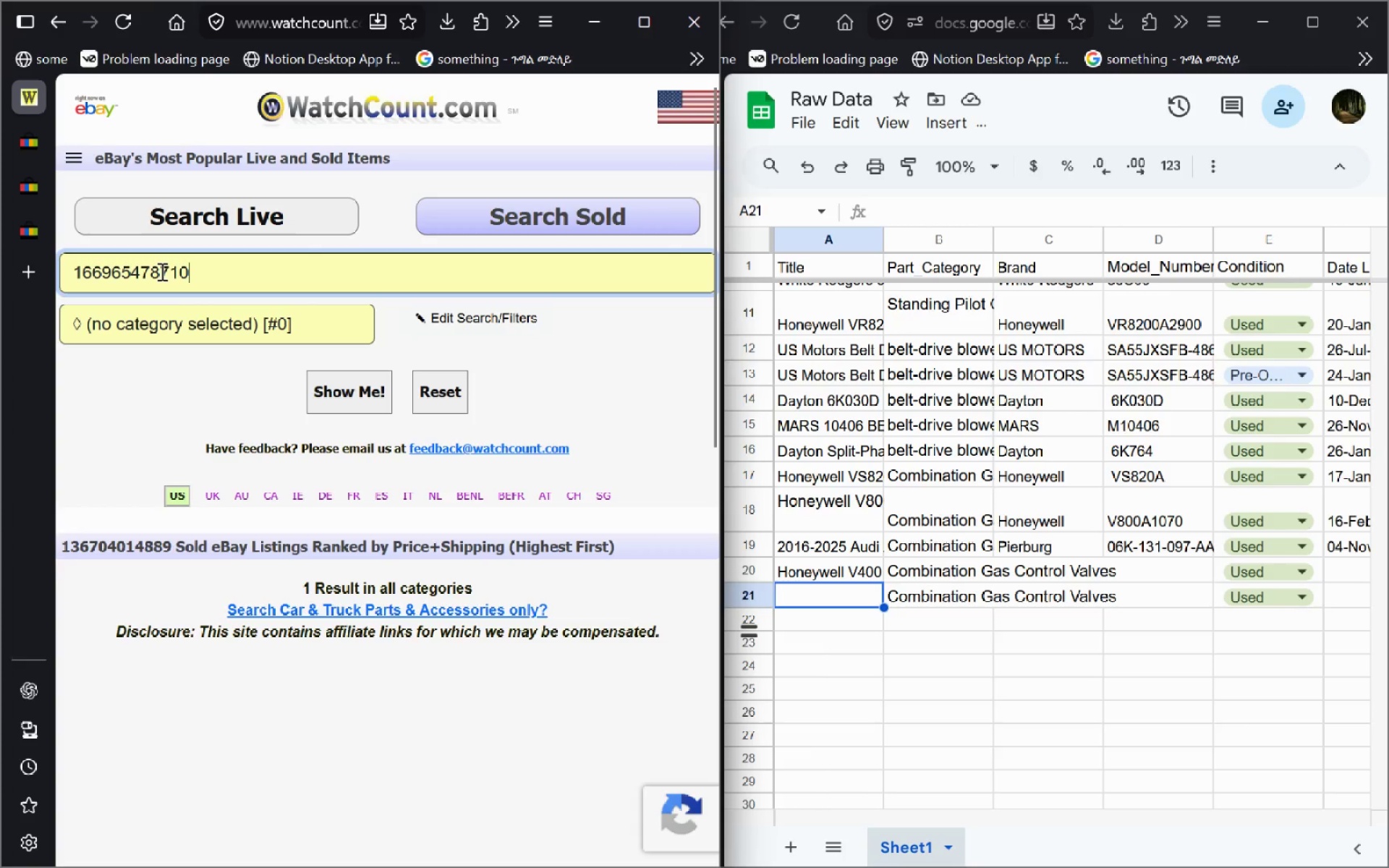 
key(Control+V)
 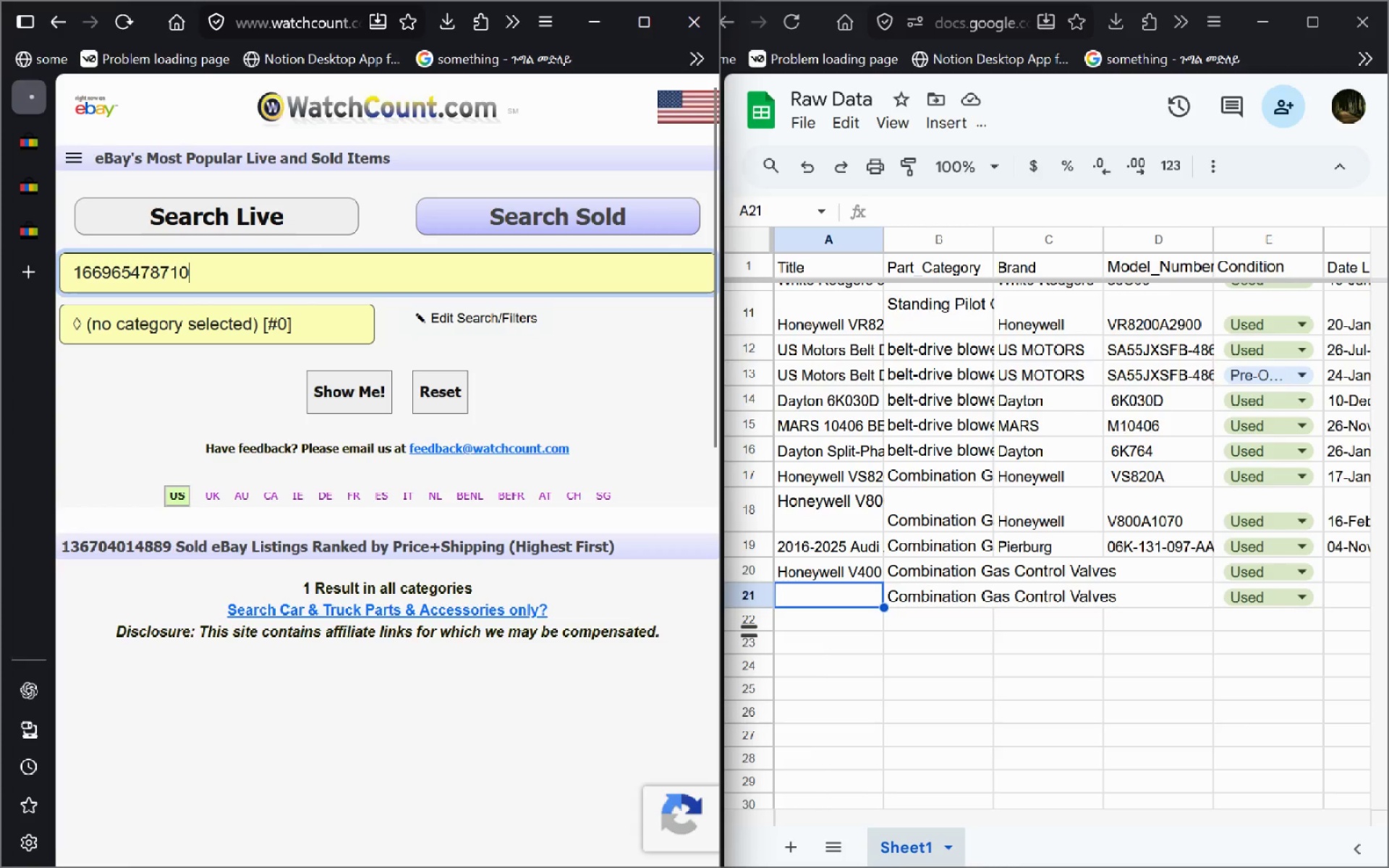 
key(Enter)
 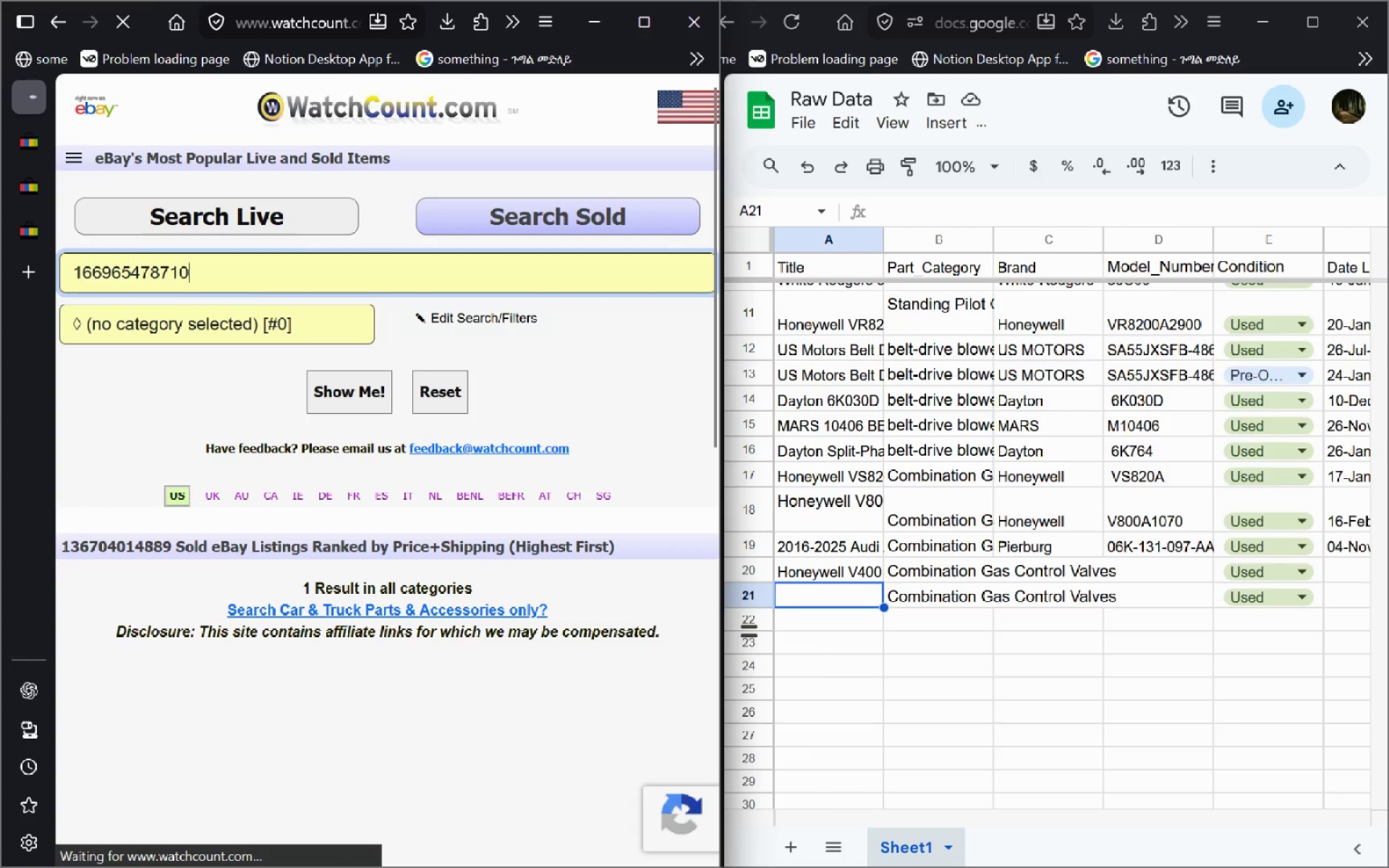 
left_click([266, 312])
 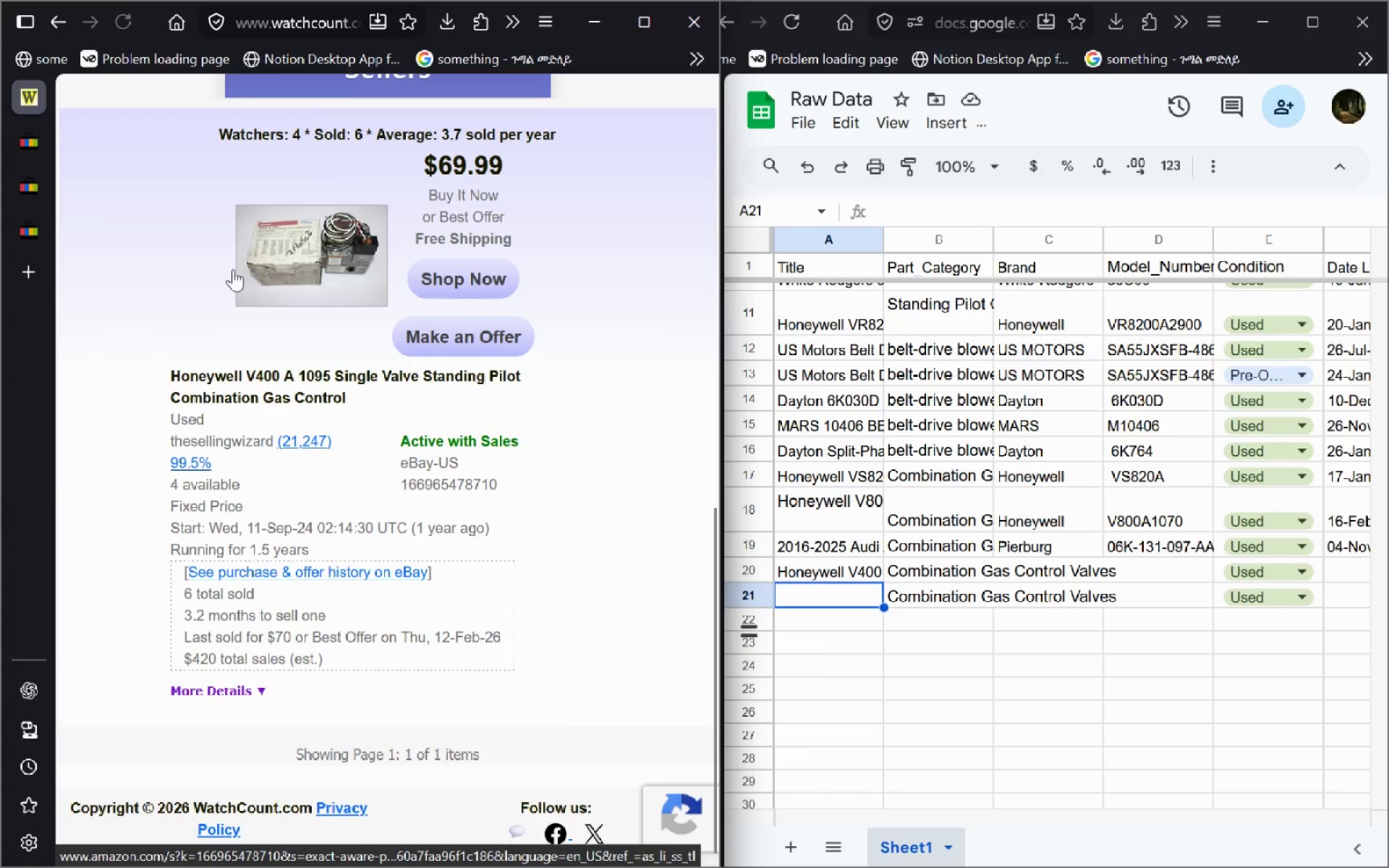 
key(Control+ControlLeft)
 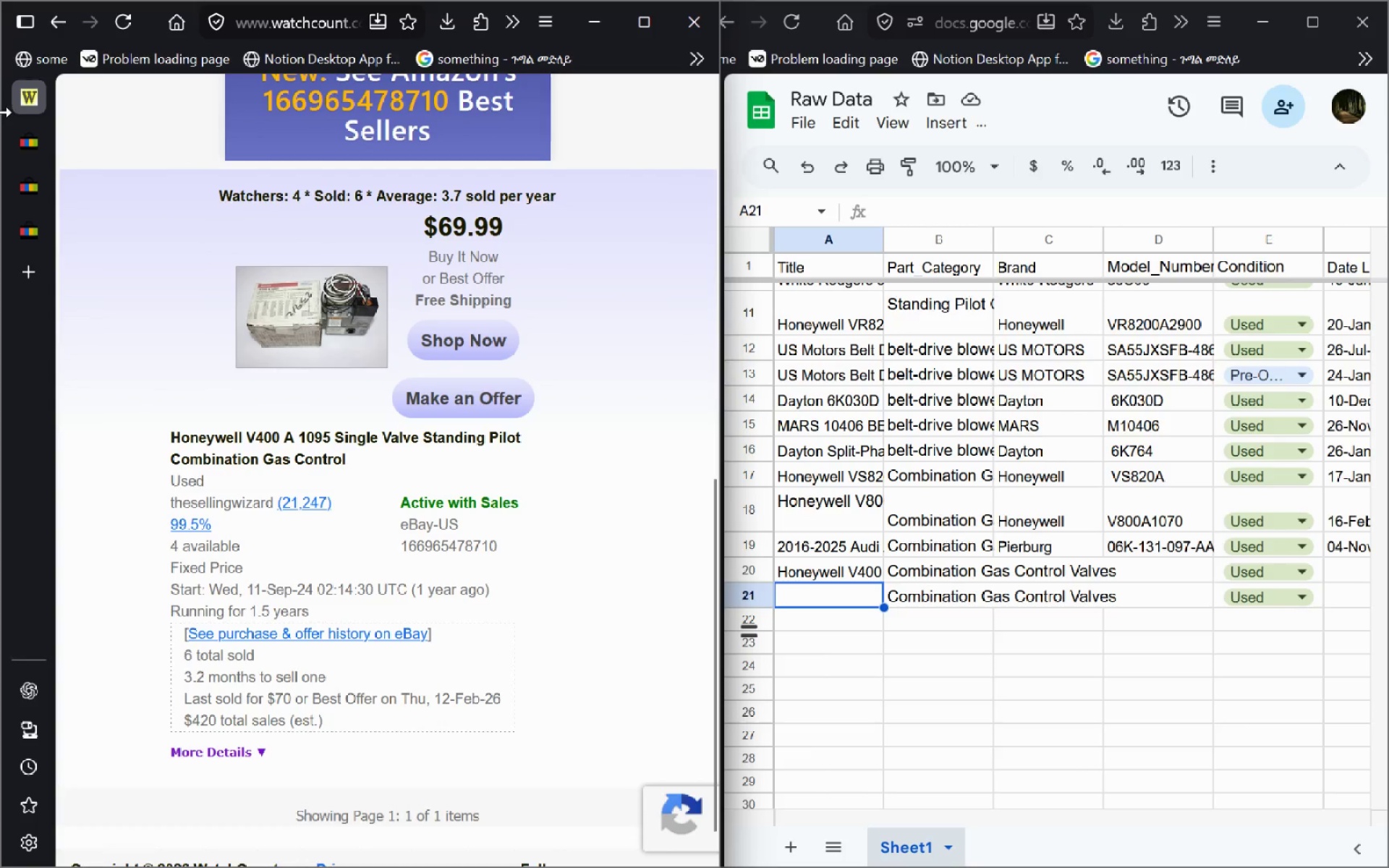 
left_click([43, 165])
 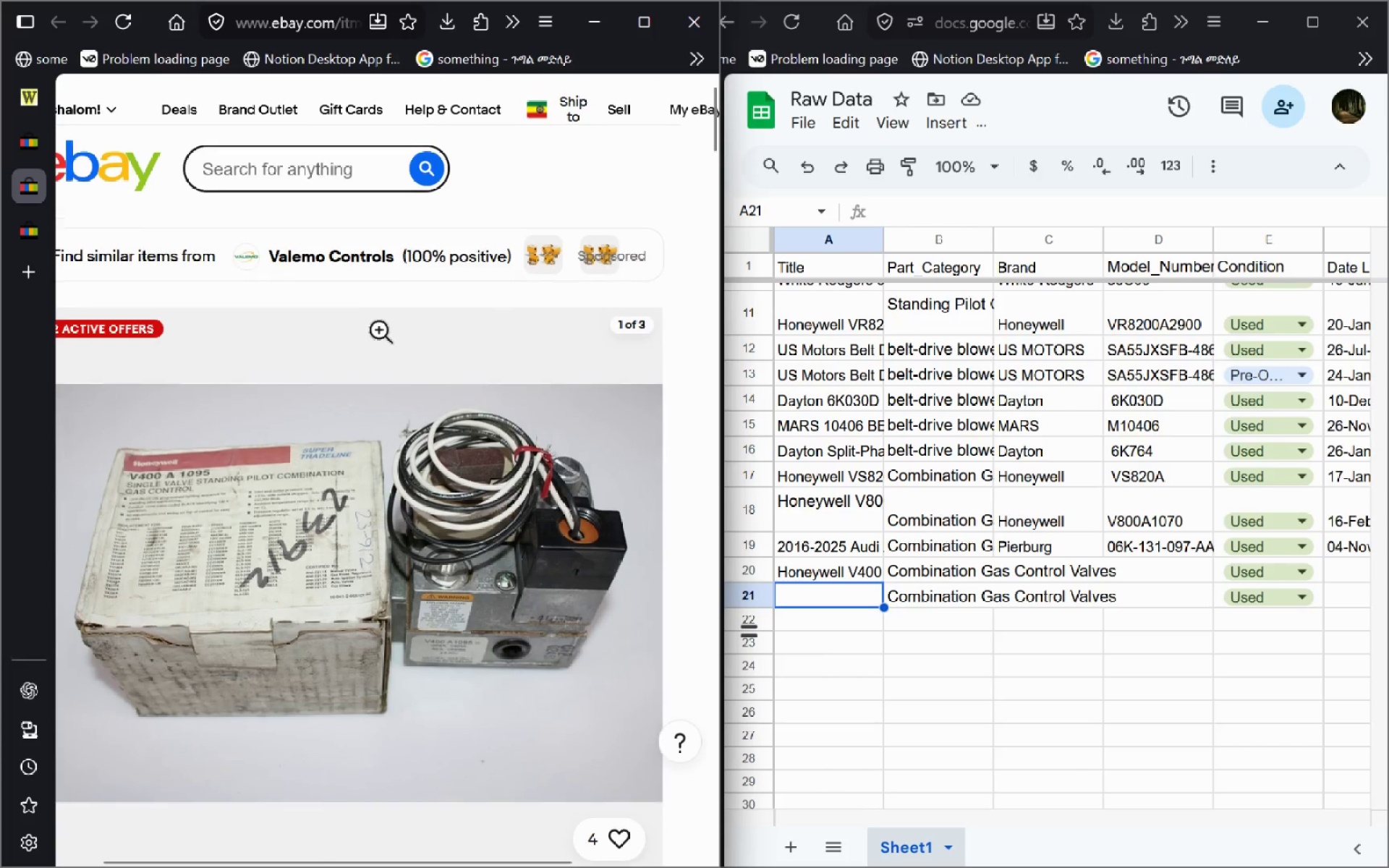 
wait(5.8)
 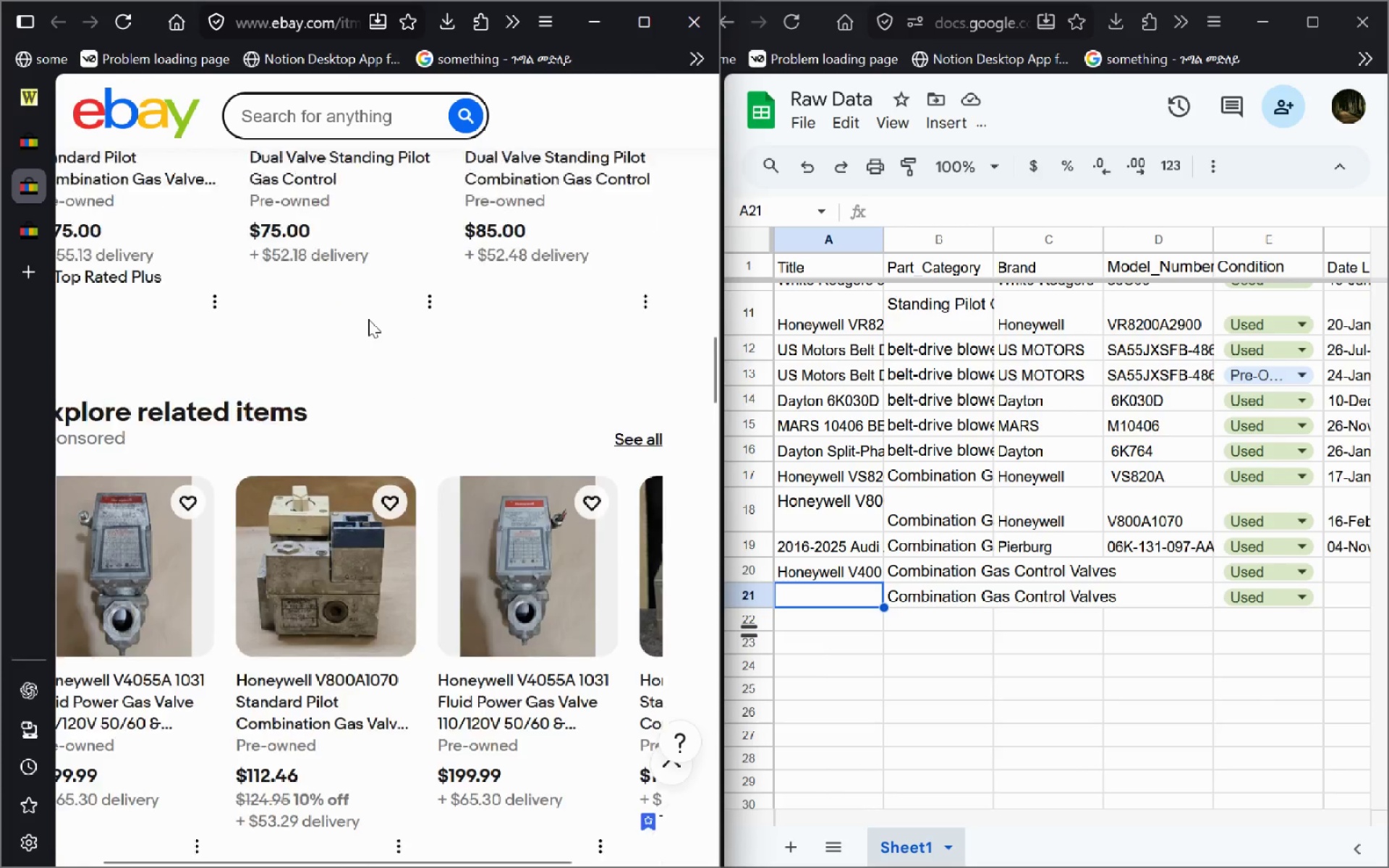 
key(Alt+AltLeft)
 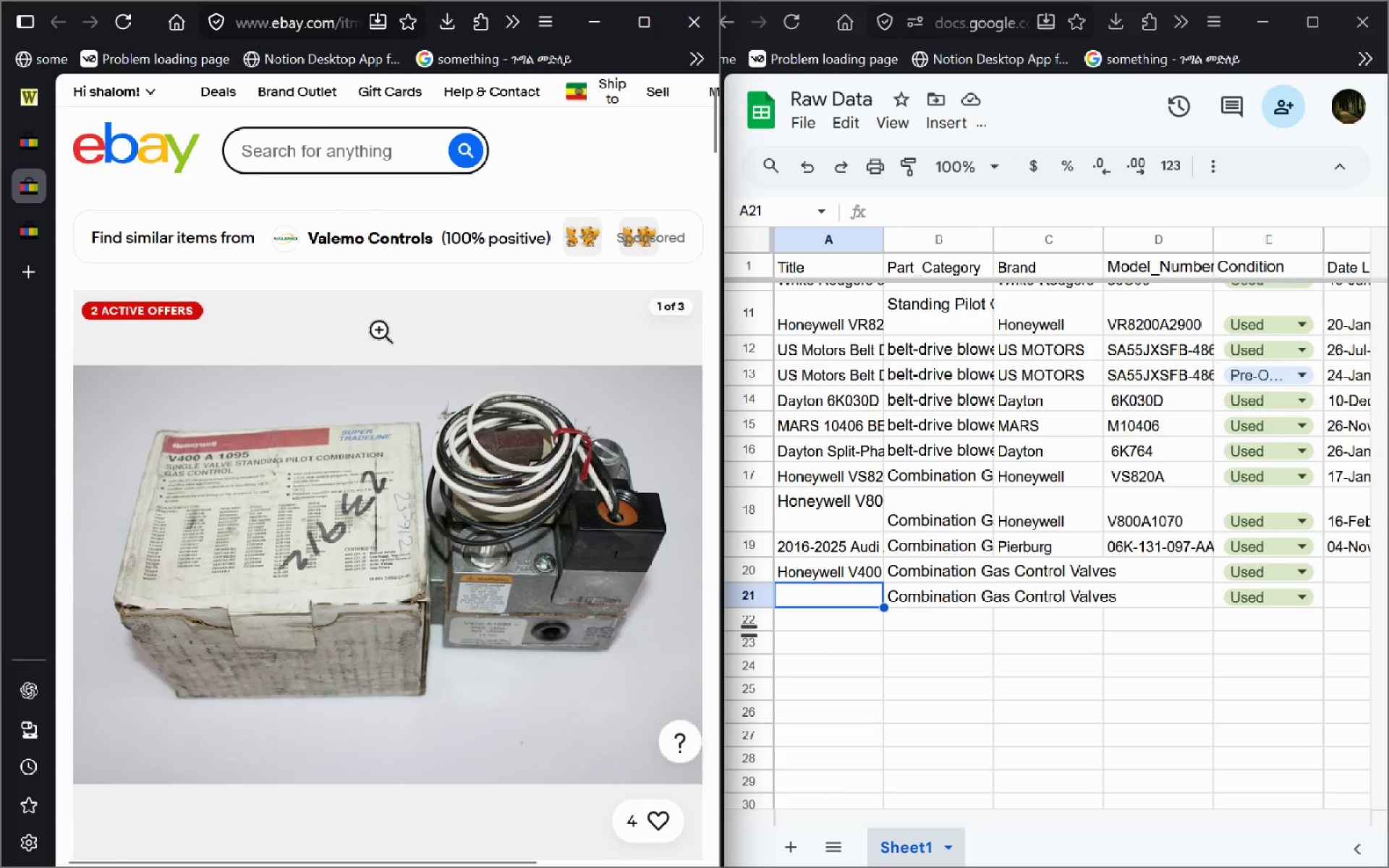 
key(Alt+ArrowLeft)
 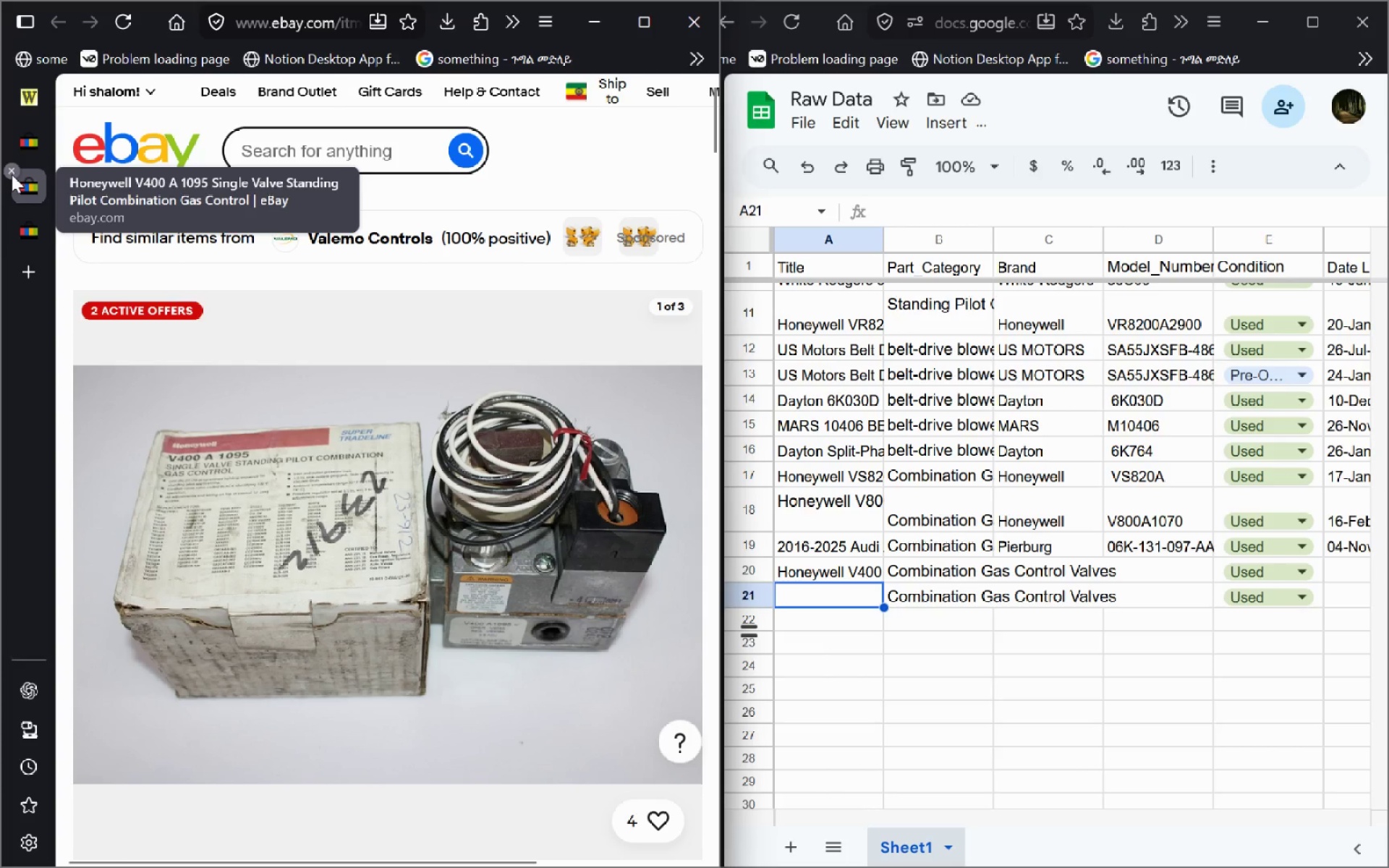 
left_click([12, 169])
 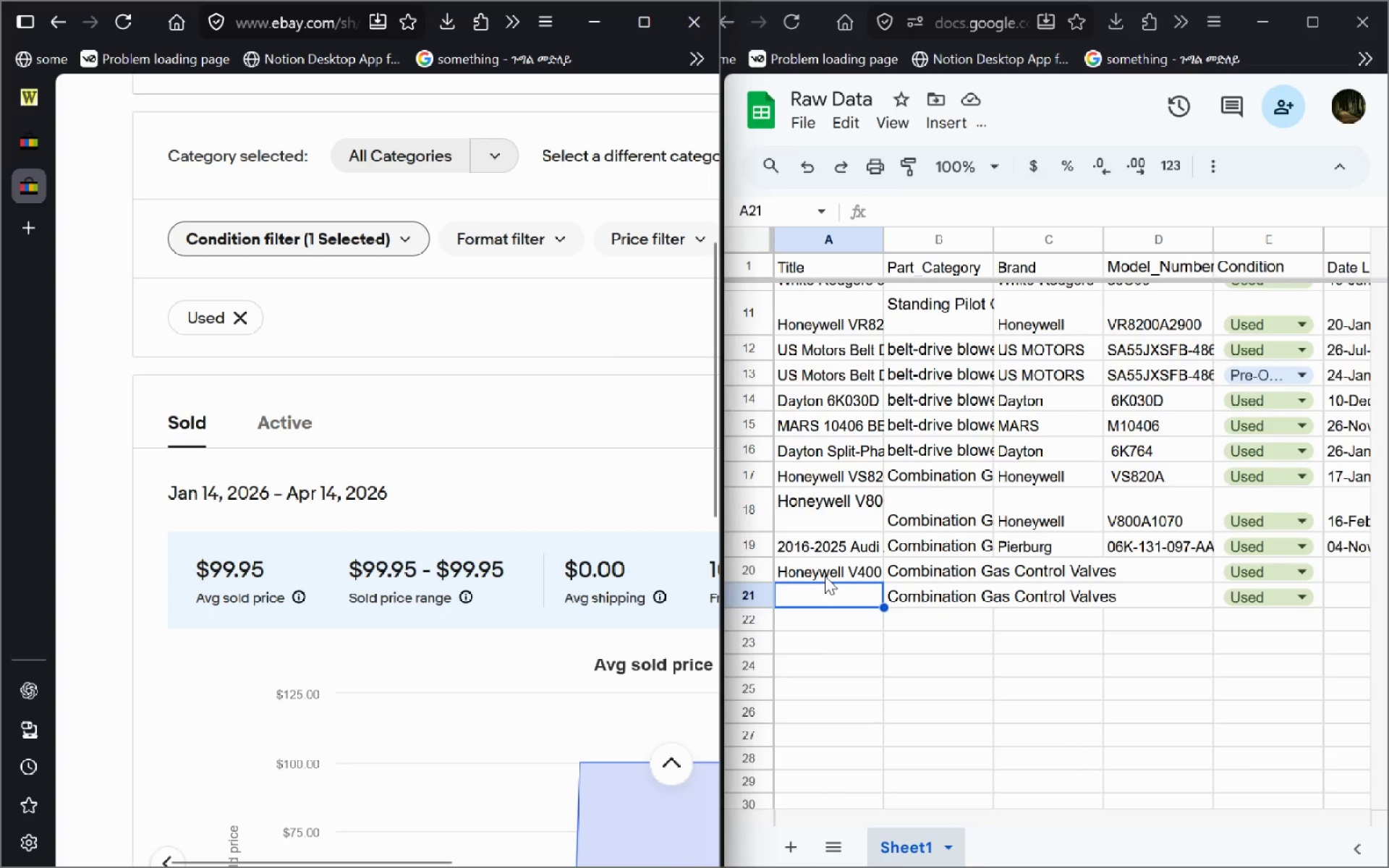 
left_click([823, 577])
 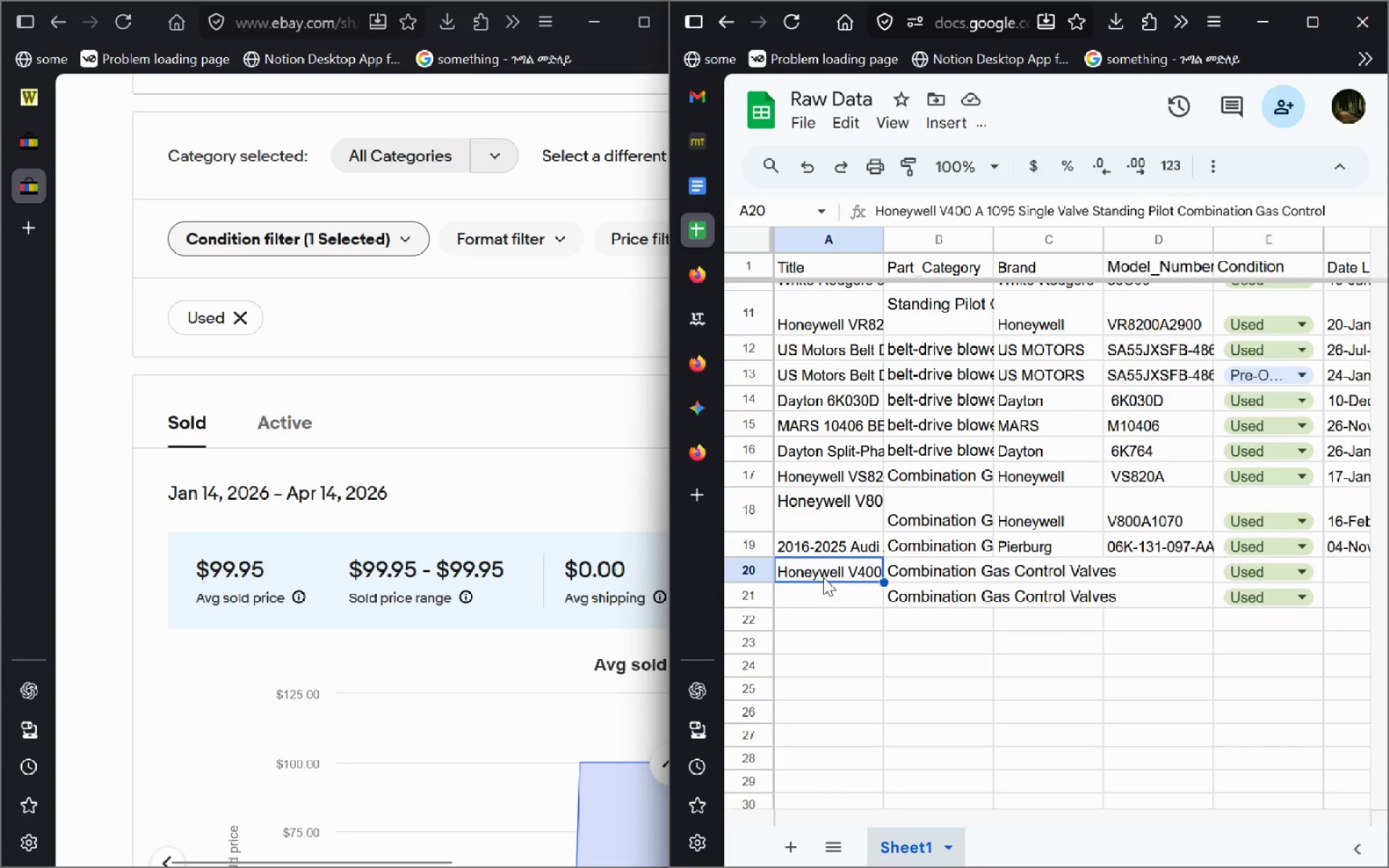 
key(Delete)
 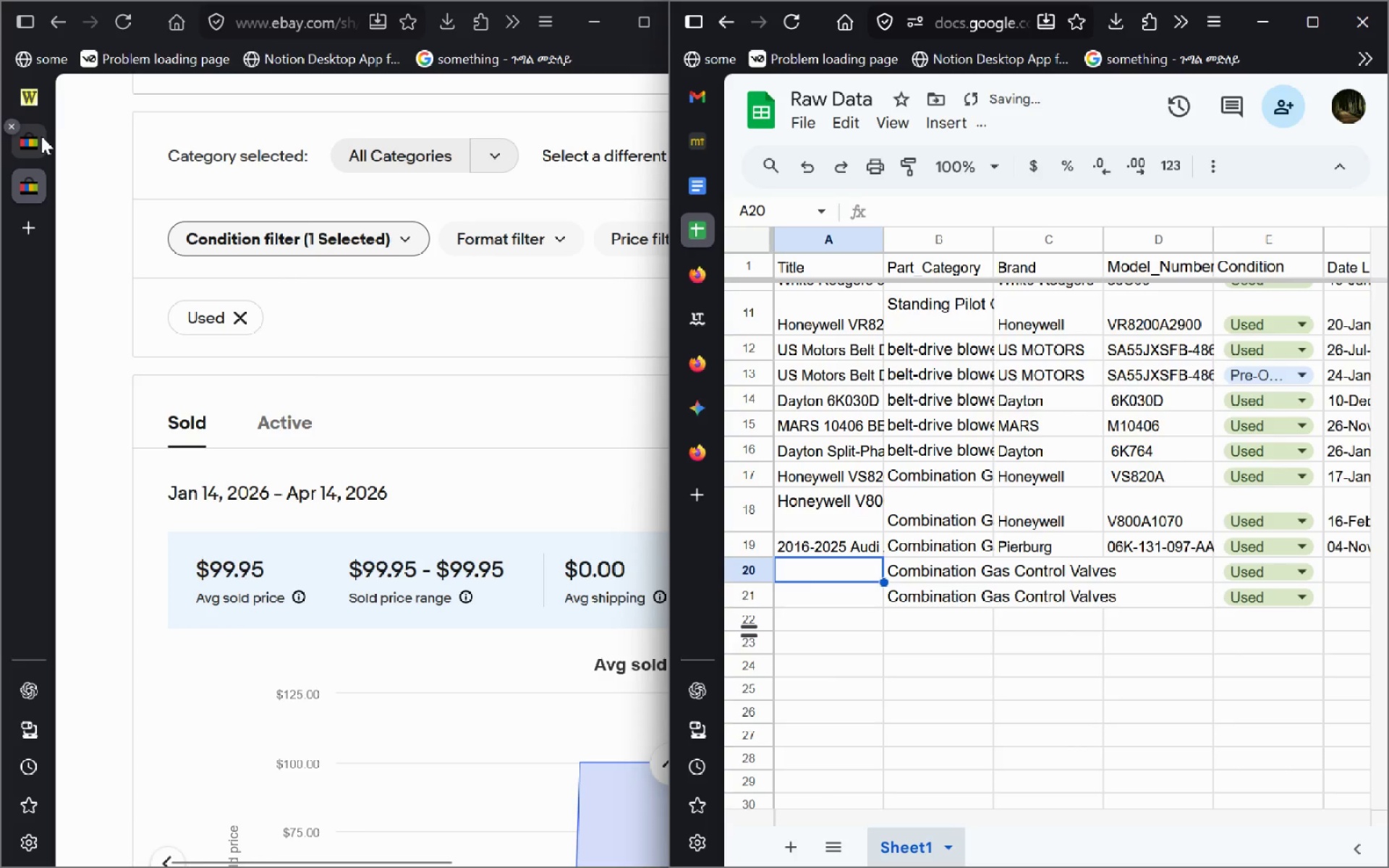 
left_click([41, 136])
 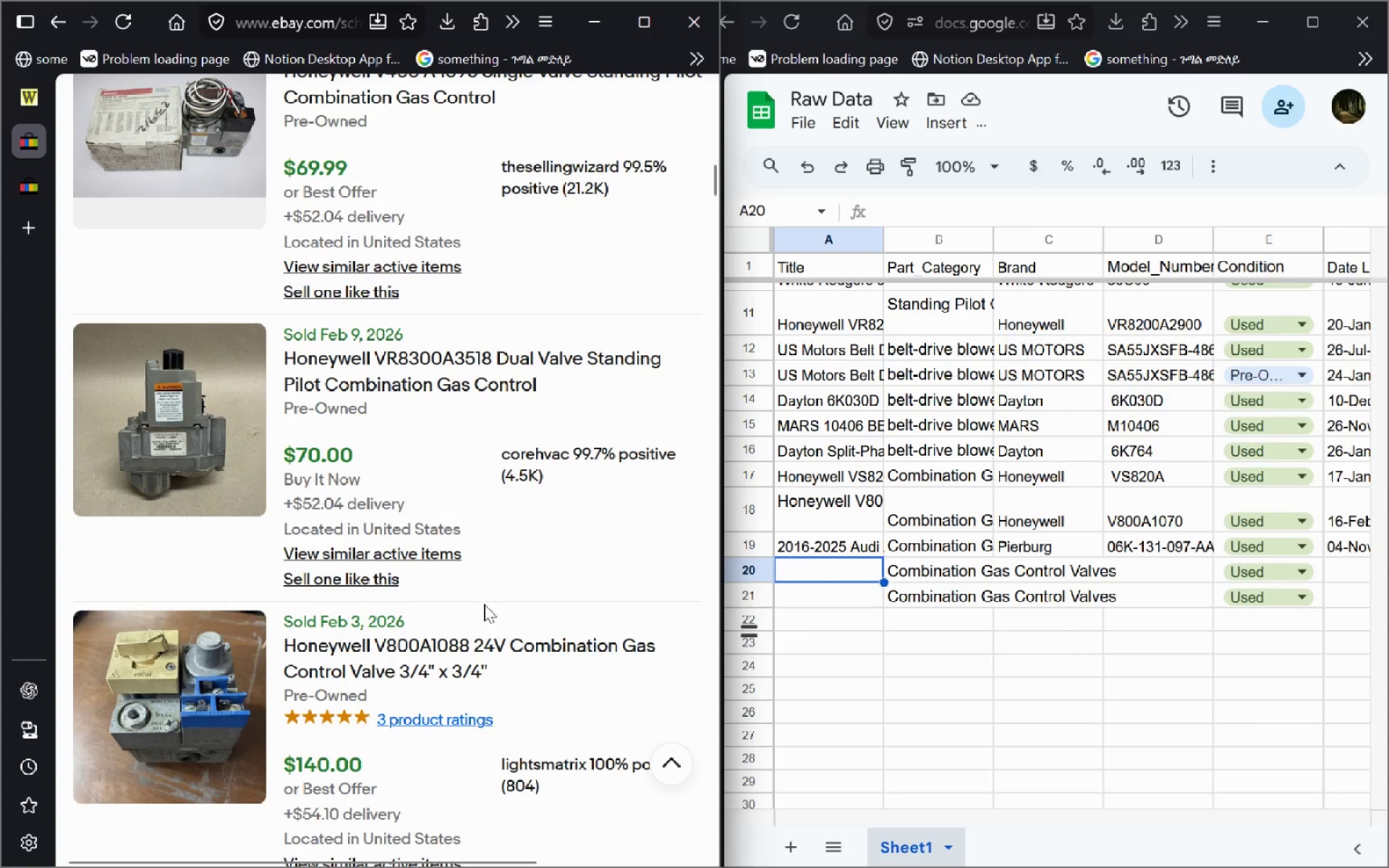 
wait(8.86)
 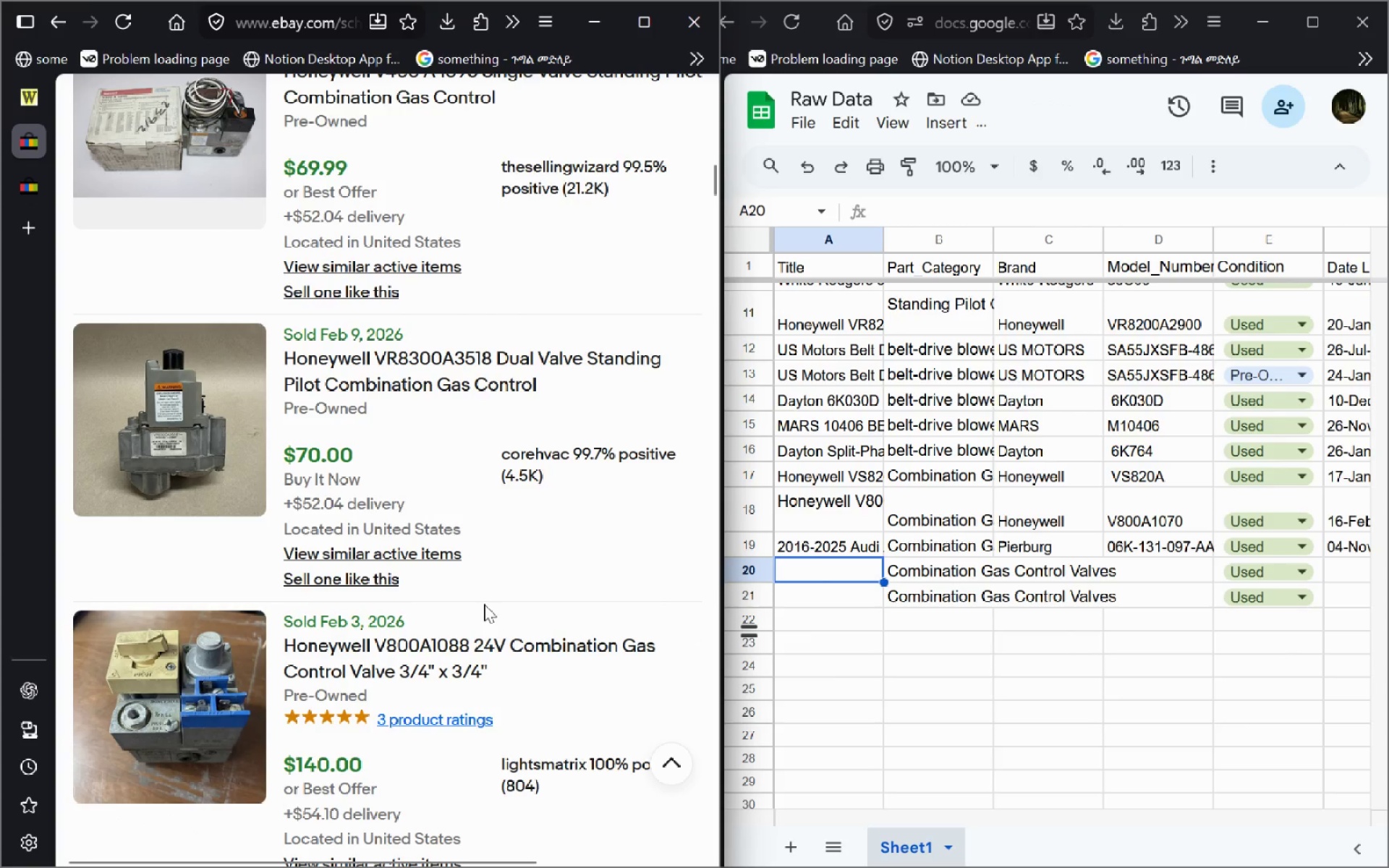 
left_click([461, 654])
 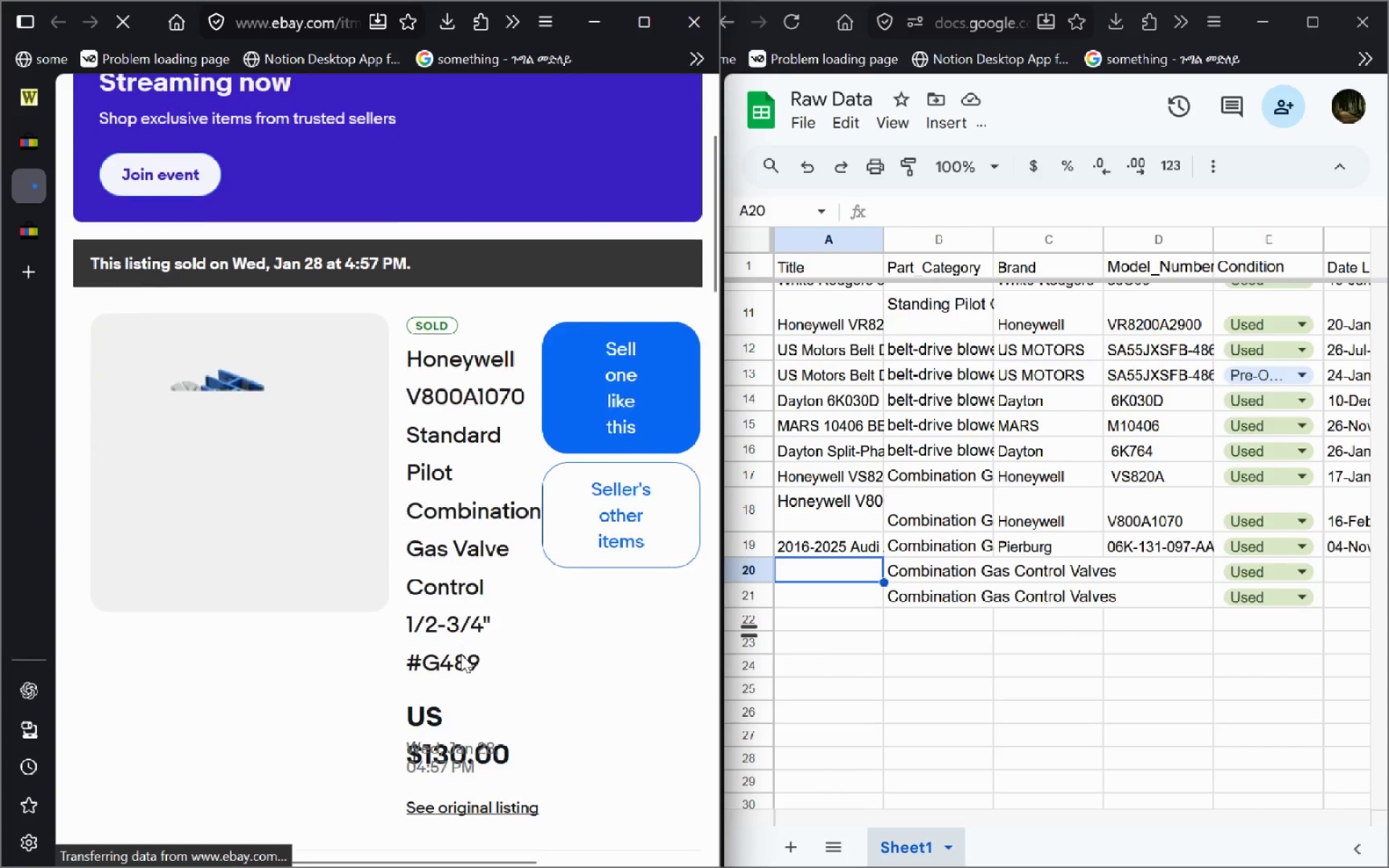 
left_click([470, 597])
 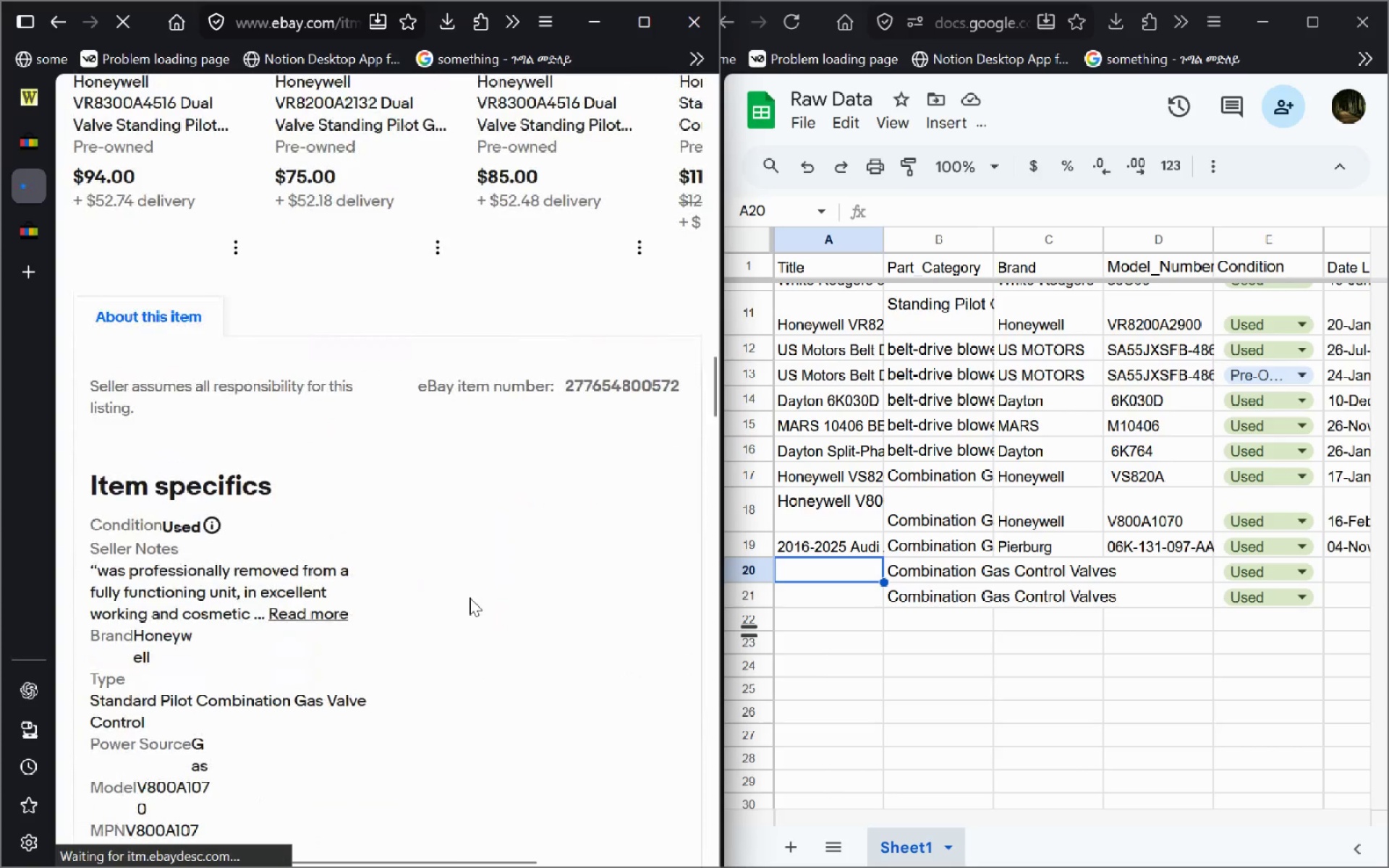 
left_click_drag(start_coordinate=[565, 380], to_coordinate=[696, 372])
 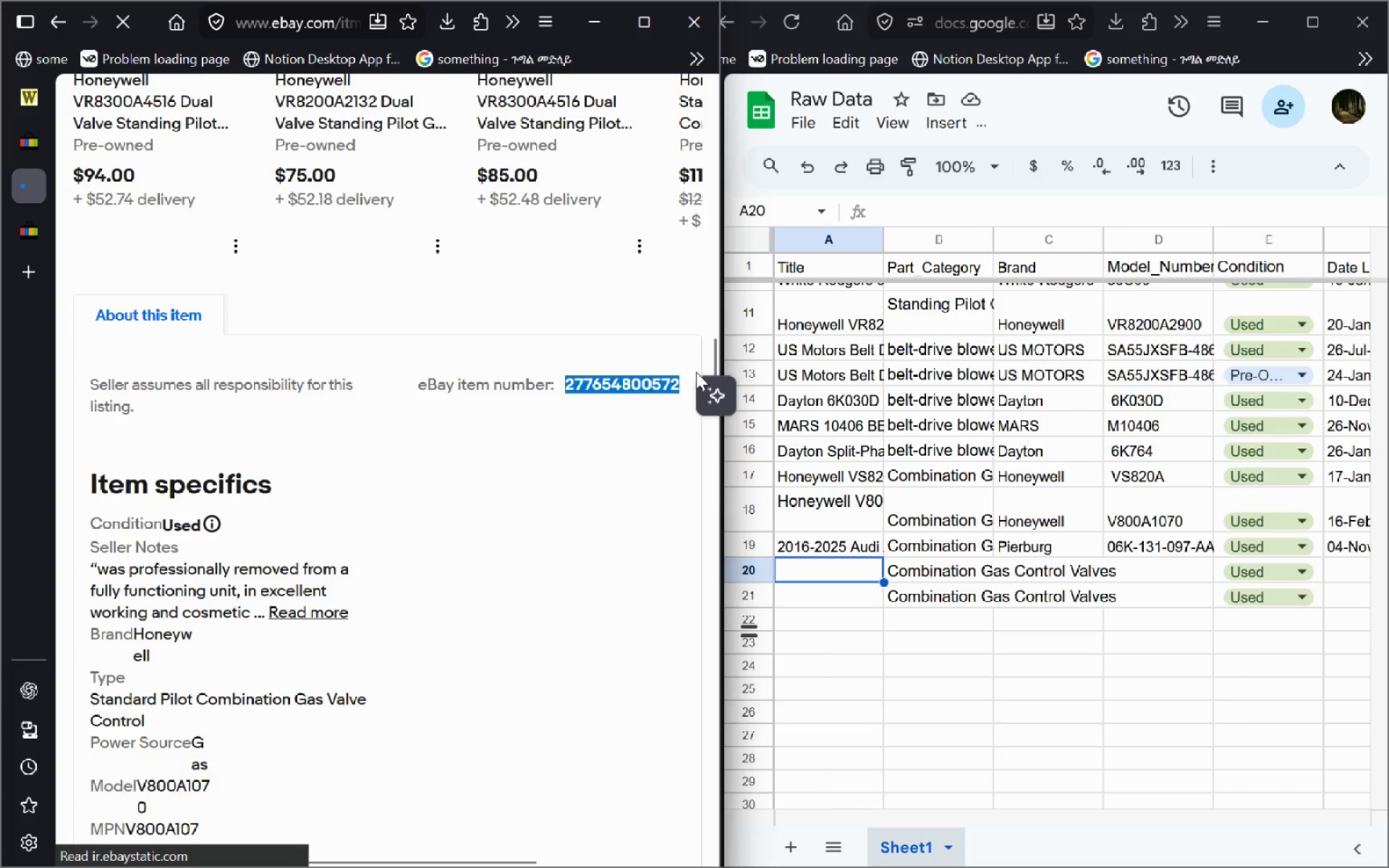 
key(Control+C)
 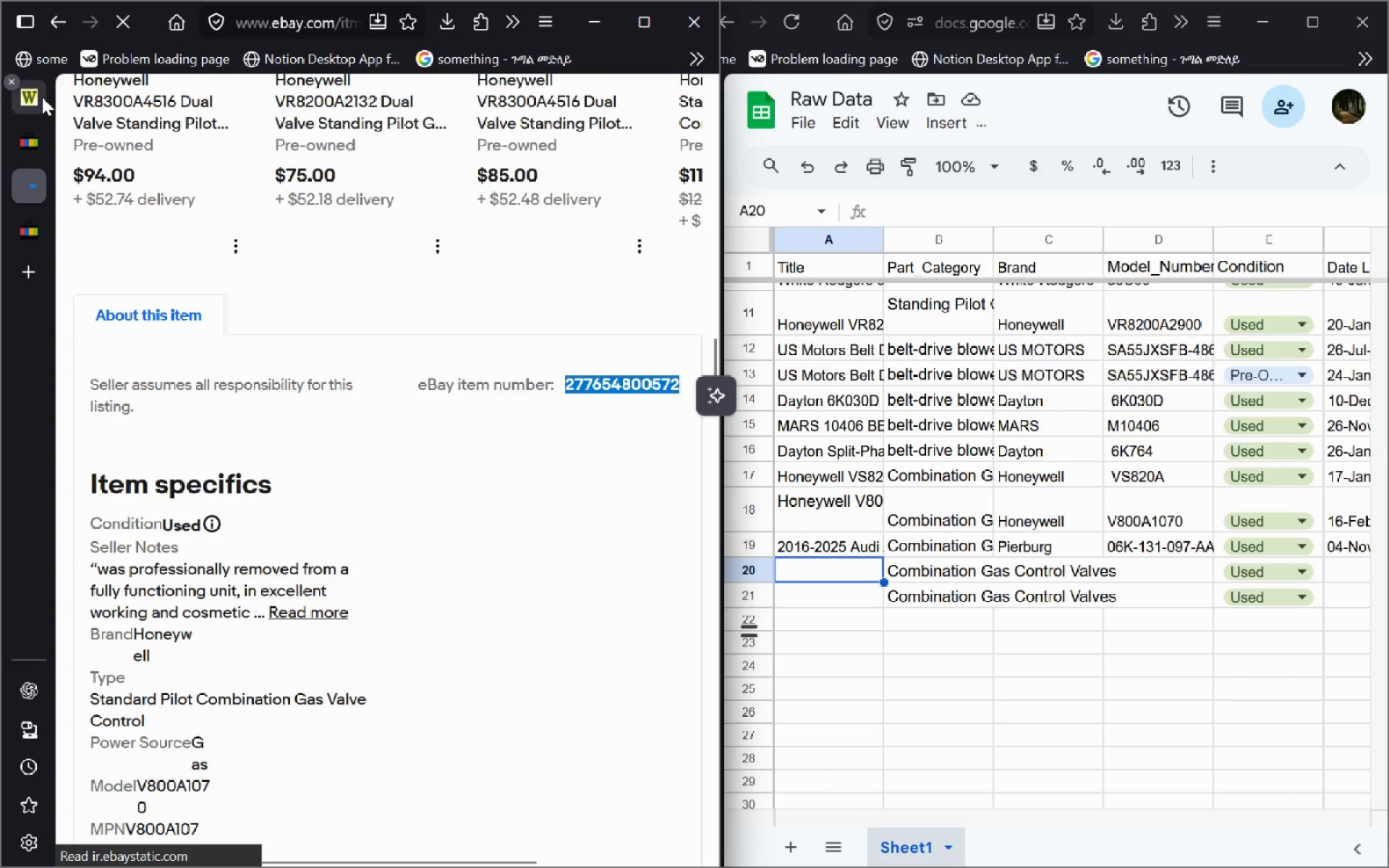 
left_click([42, 97])
 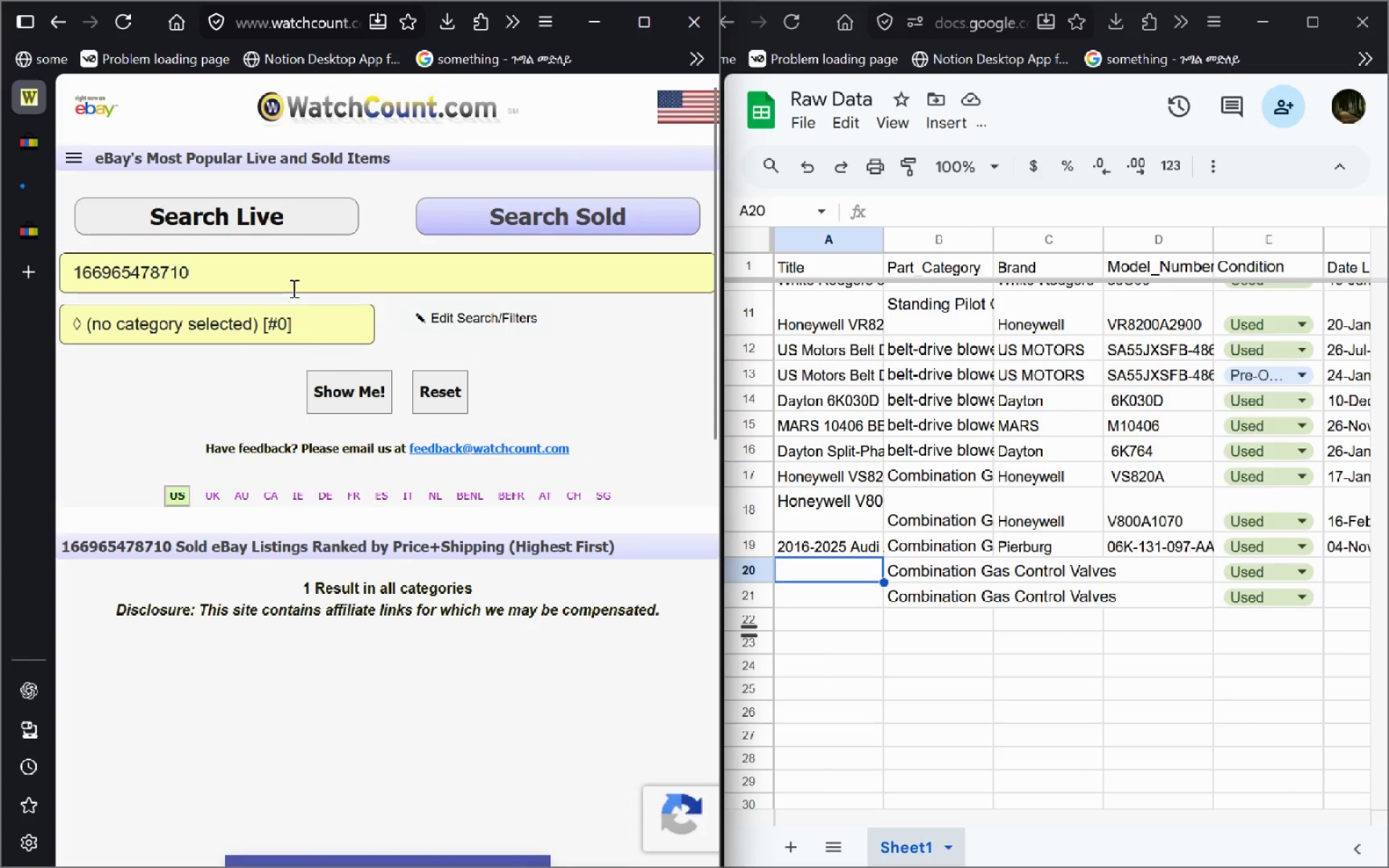 
left_click([292, 288])
 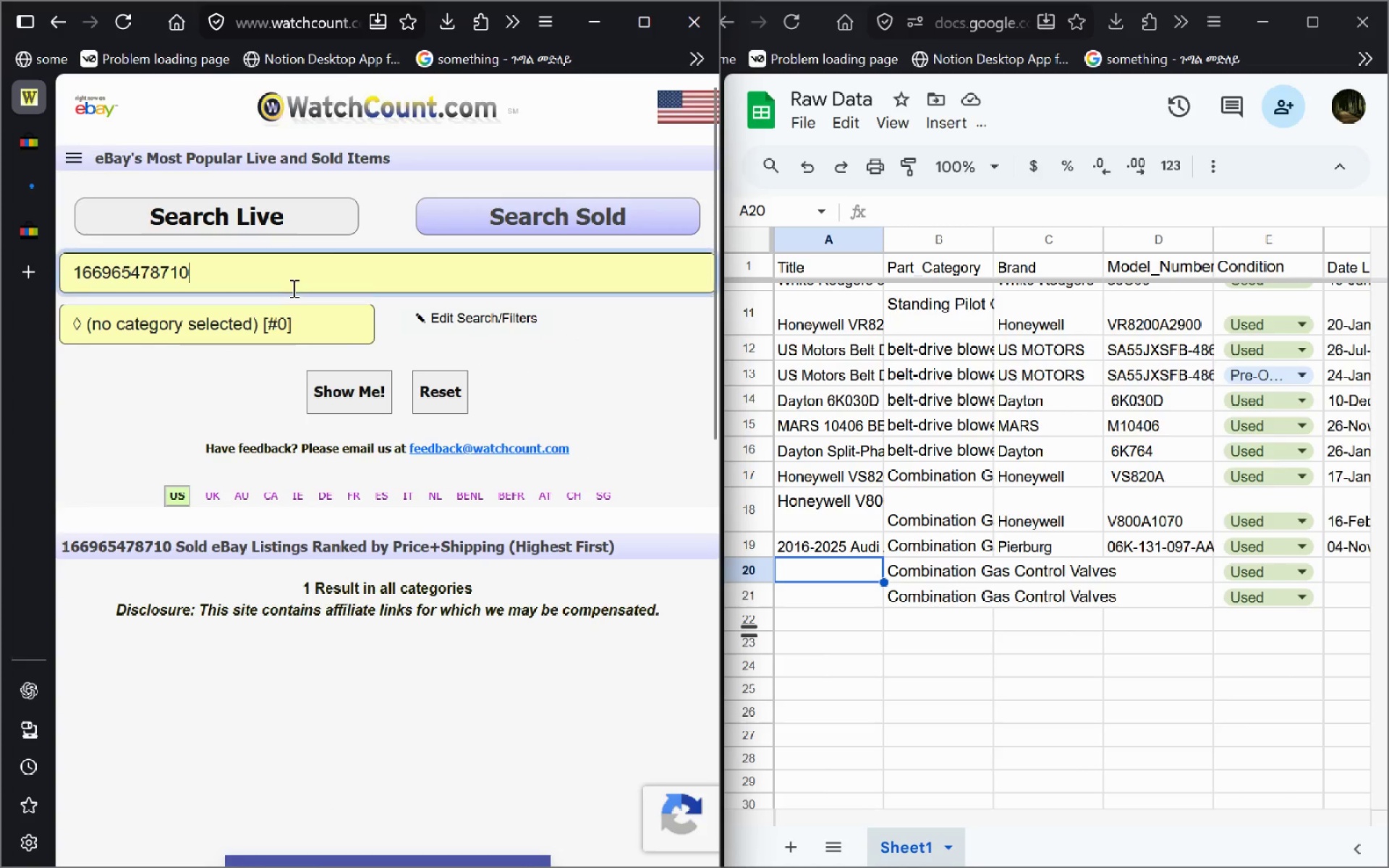 
key(Control+A)
 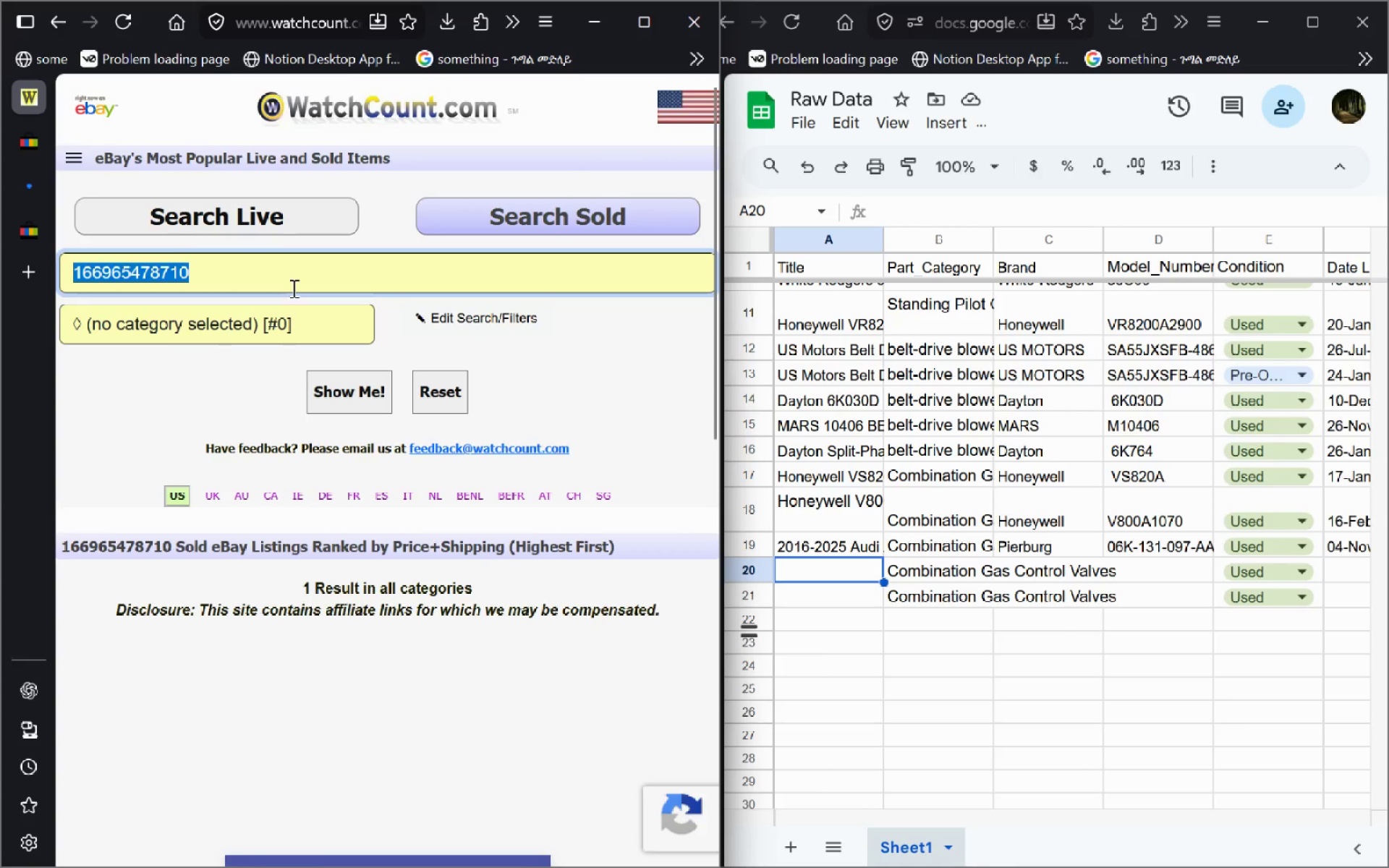 
key(Control+V)
 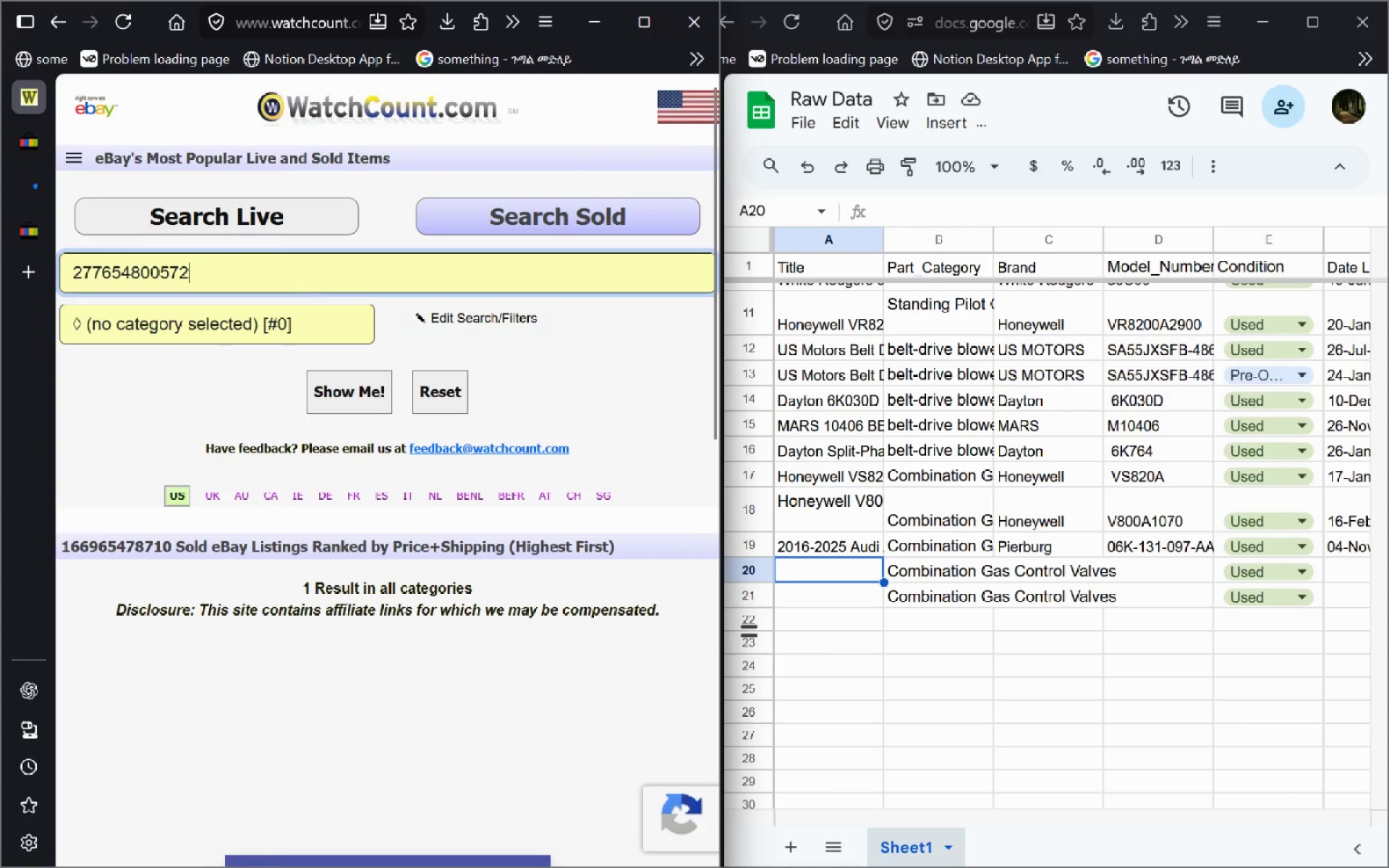 
key(Enter)
 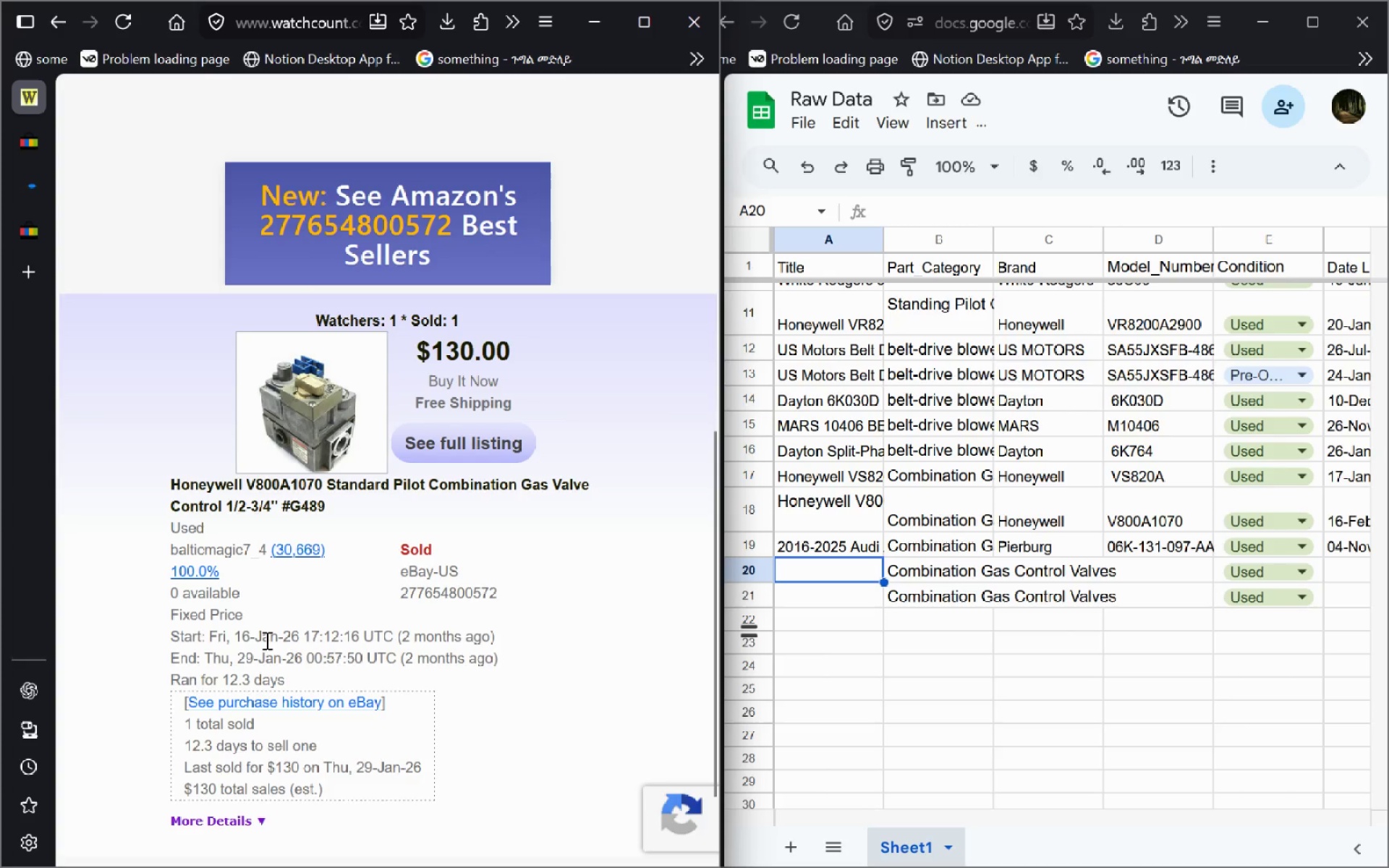 
wait(7.84)
 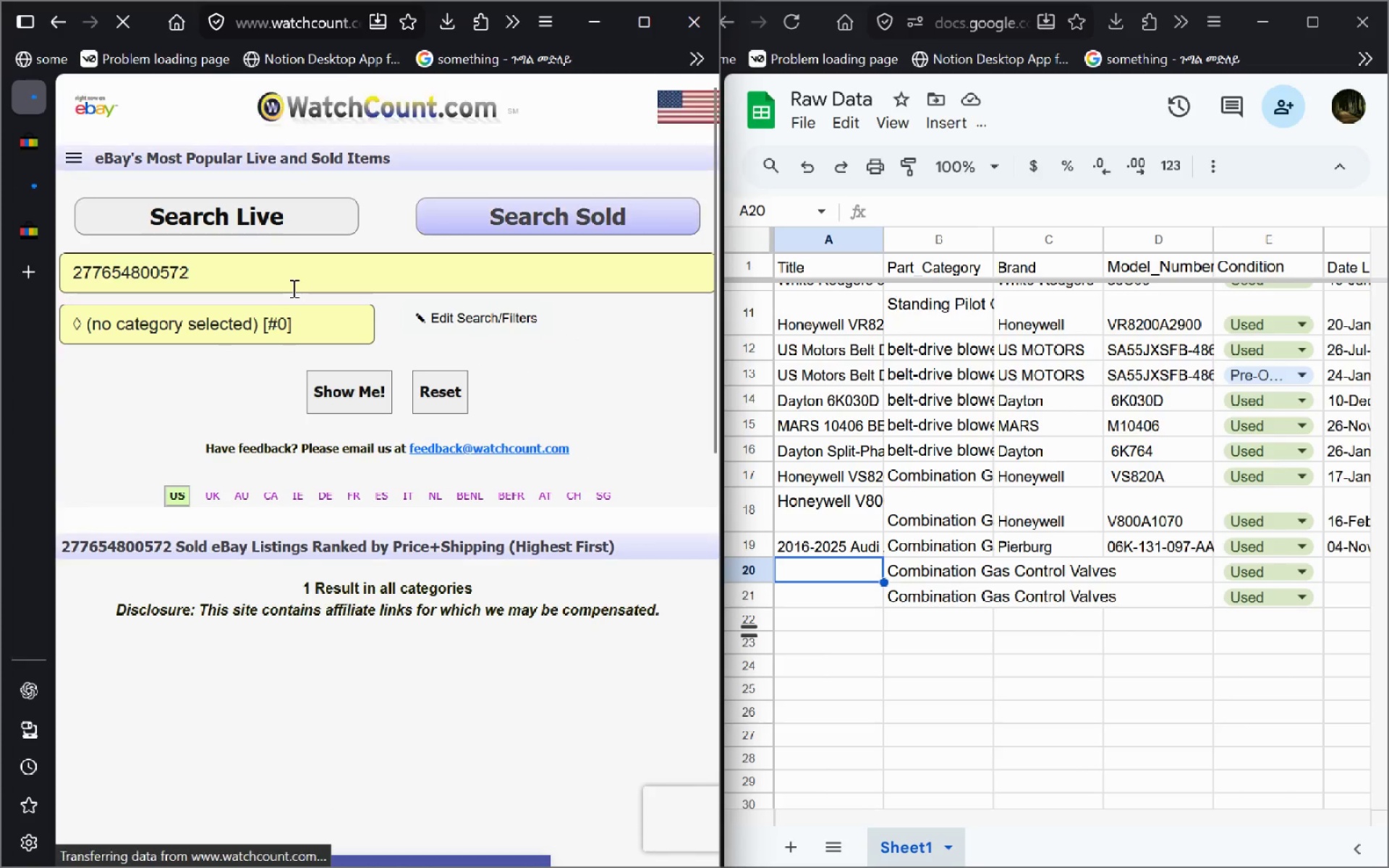 
left_click([239, 637])
 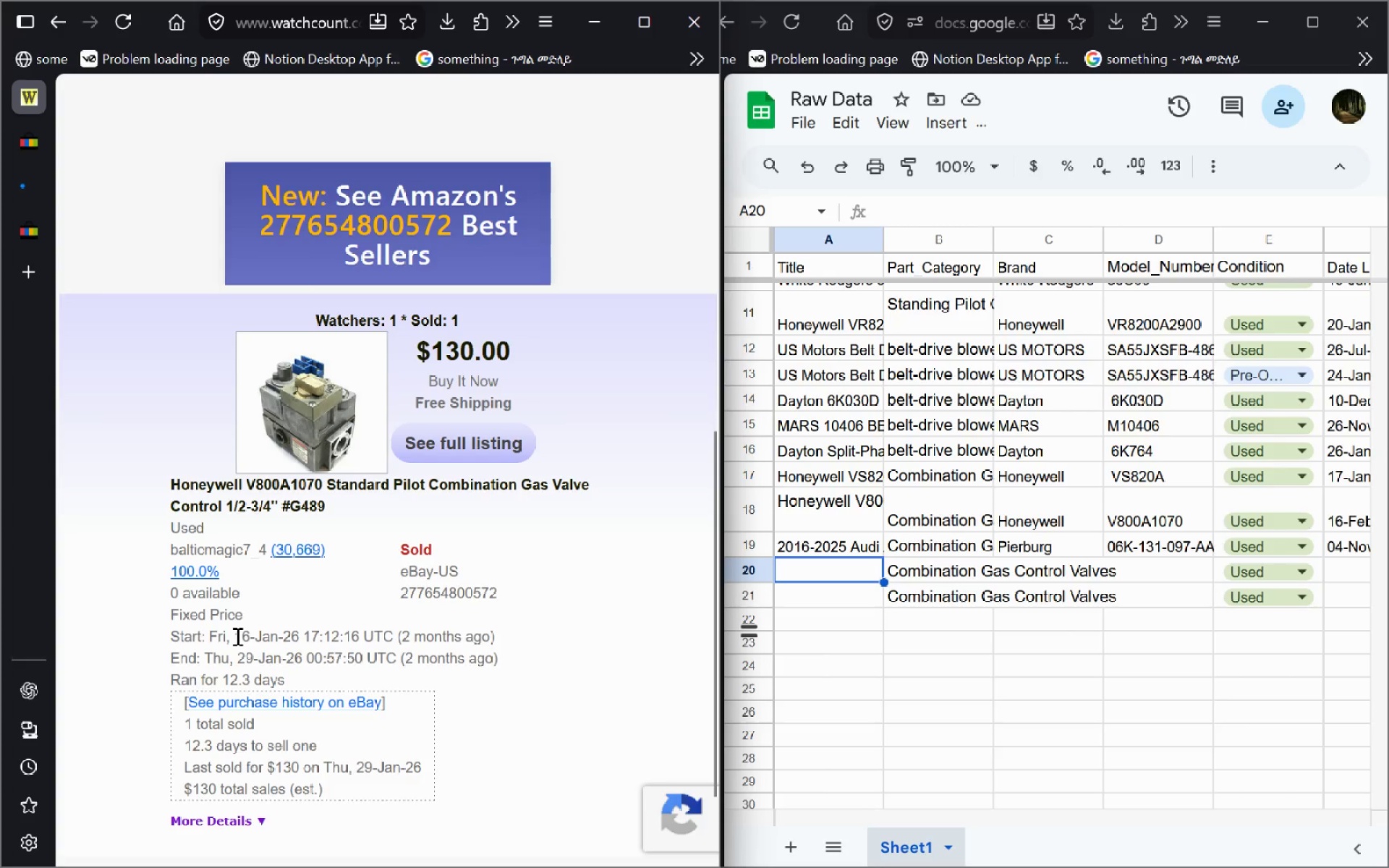 
left_click_drag(start_coordinate=[236, 636], to_coordinate=[389, 630])
 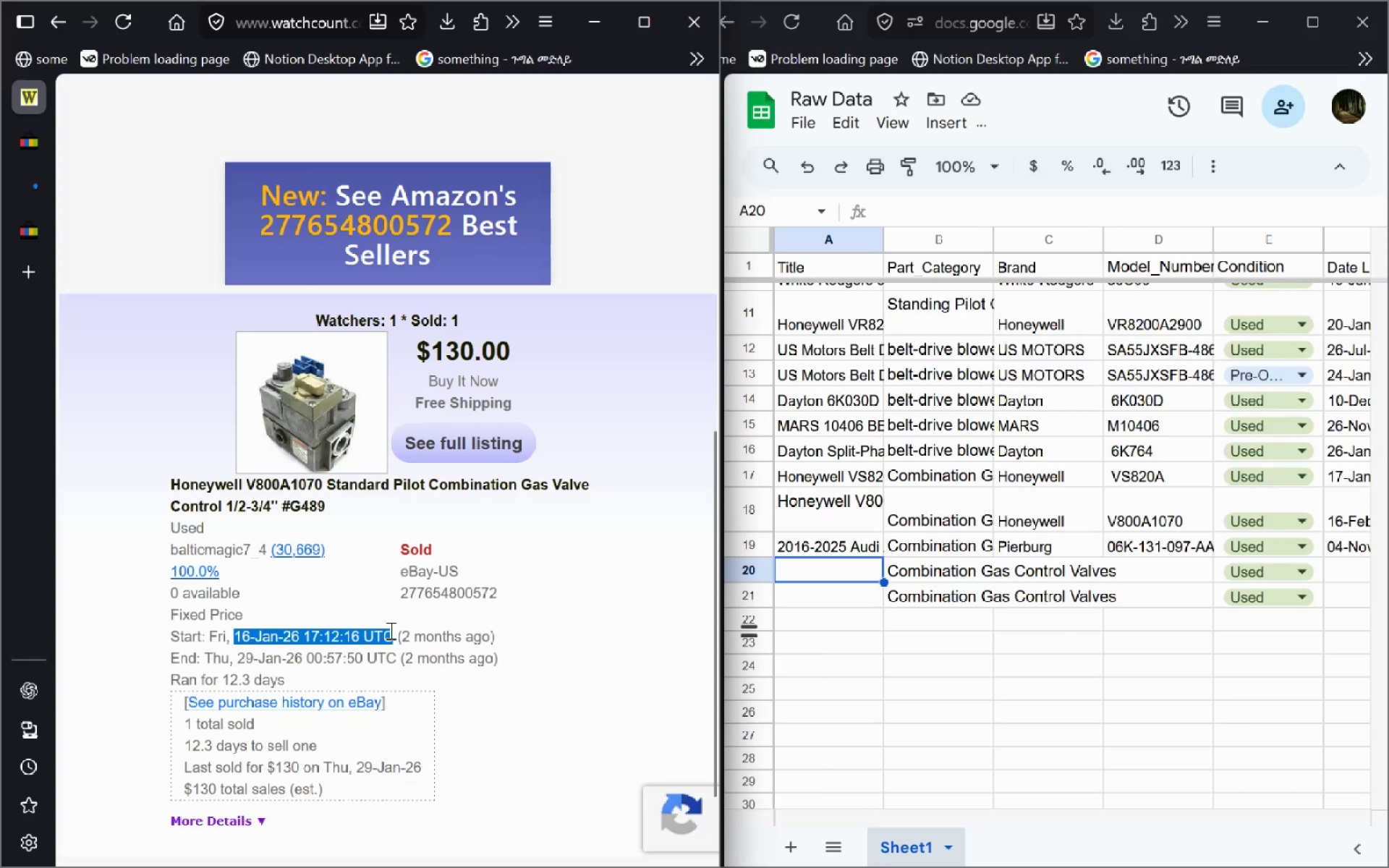 
key(Control+C)
 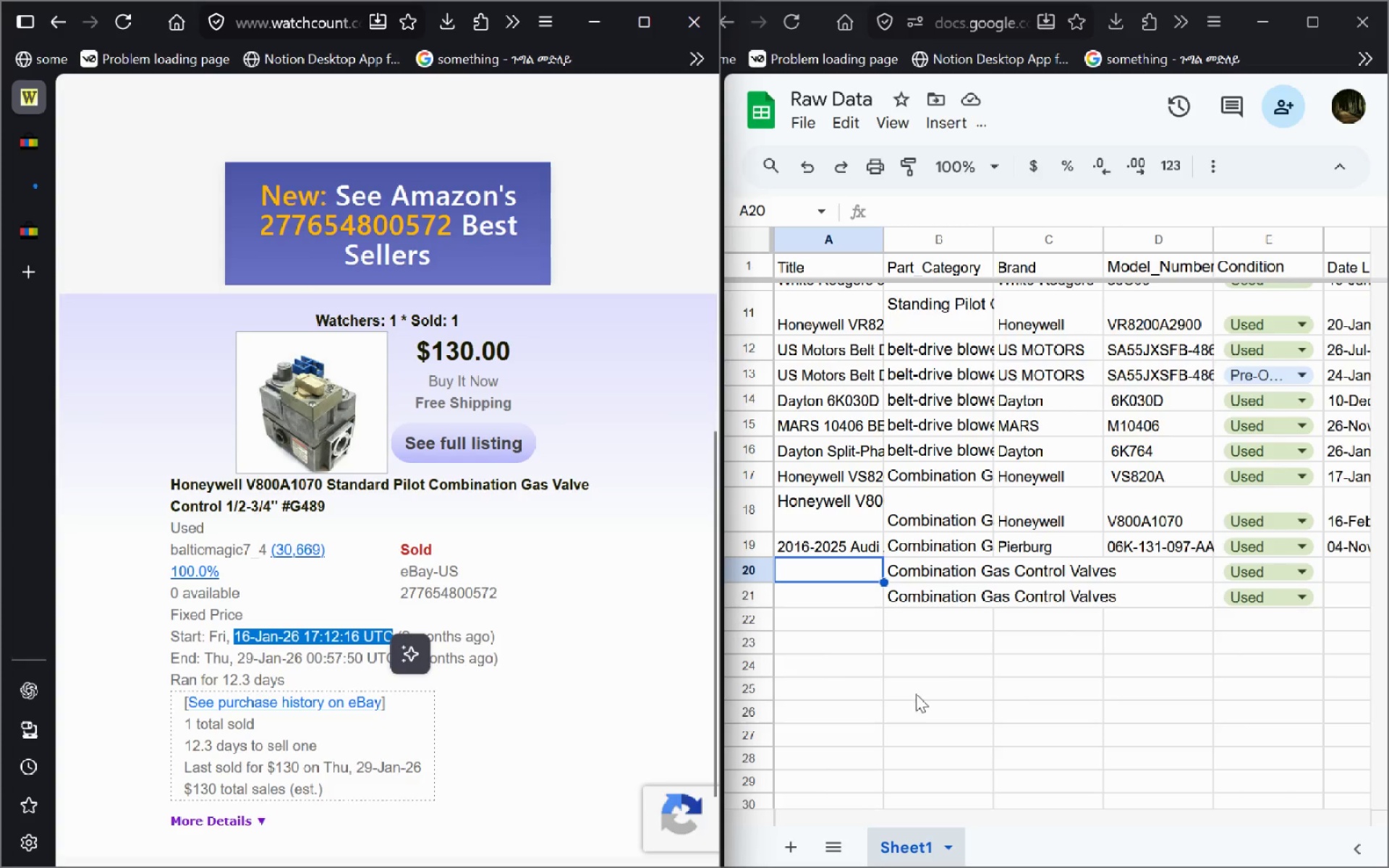 
mouse_move([1037, 628])
 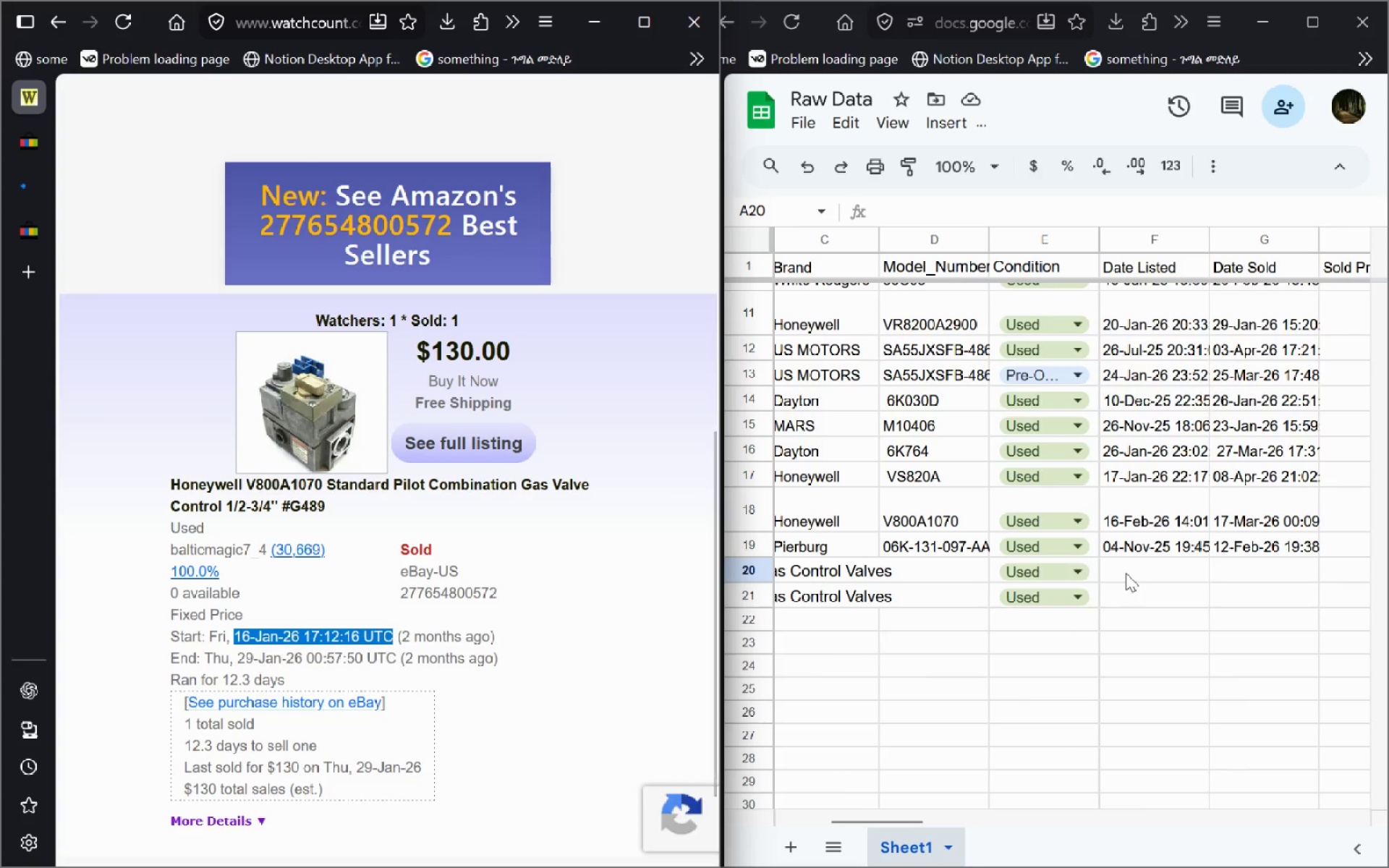 
left_click([1124, 570])
 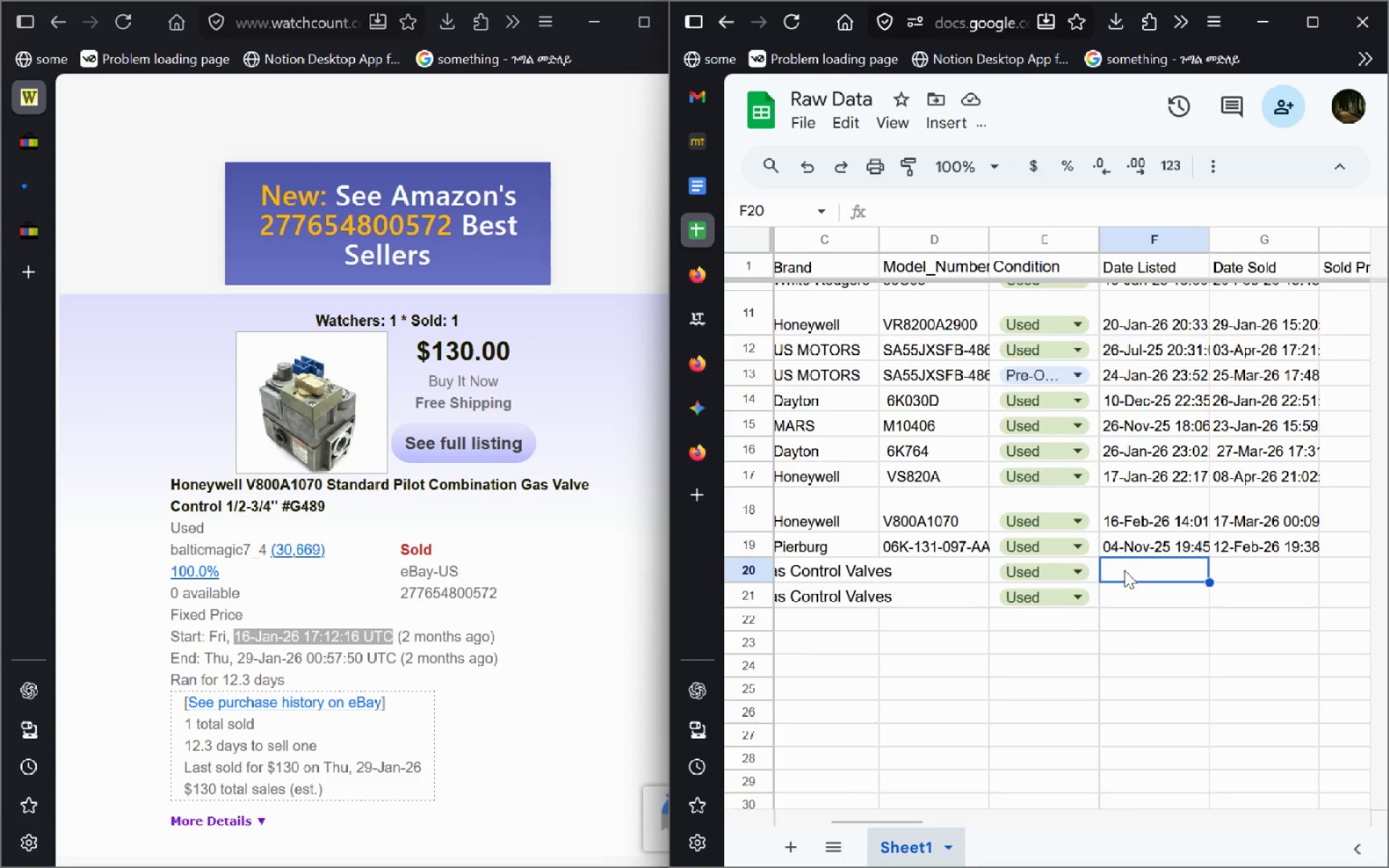 
key(Control+V)
 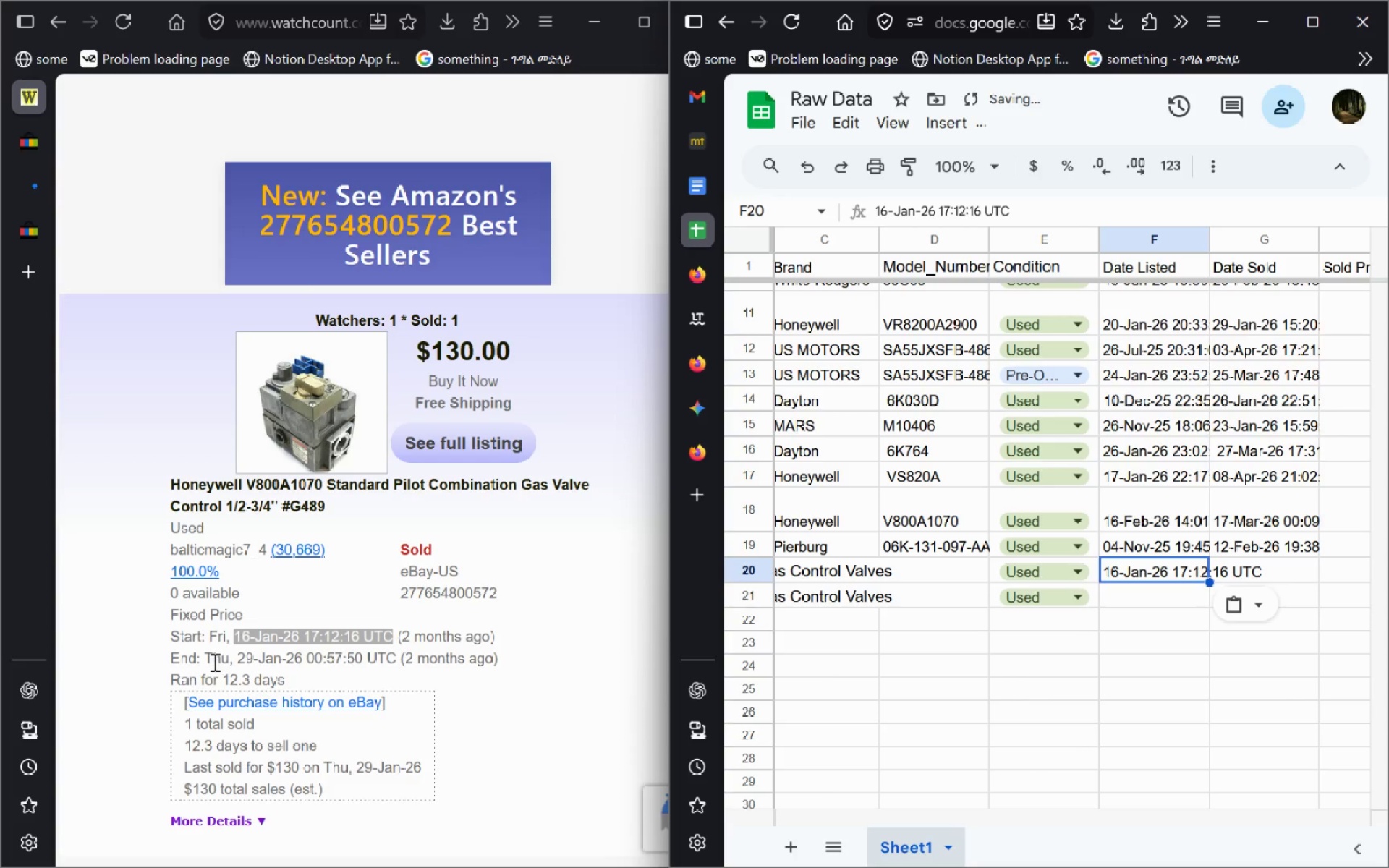 
left_click_drag(start_coordinate=[210, 662], to_coordinate=[348, 658])
 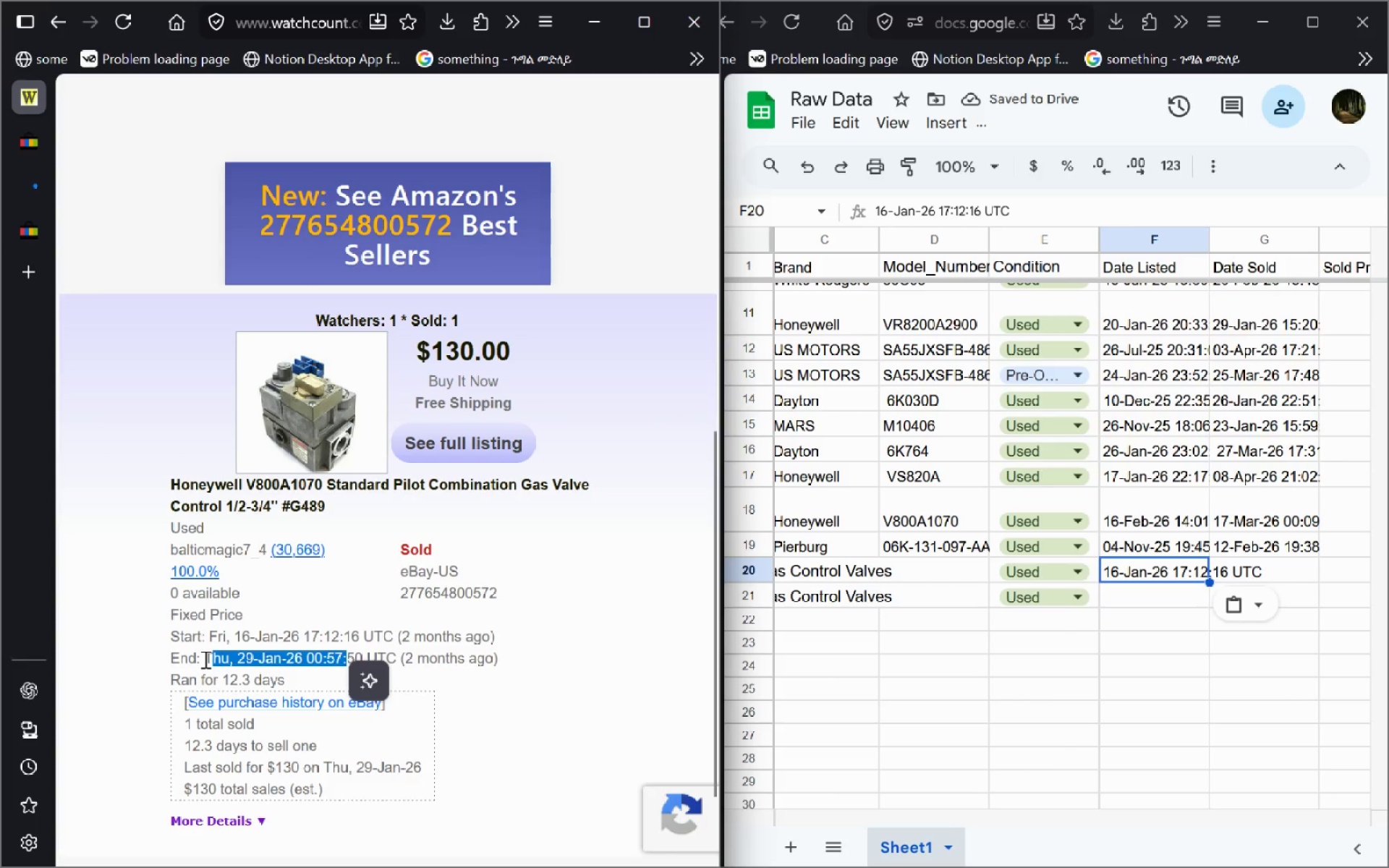 
left_click_drag(start_coordinate=[204, 659], to_coordinate=[399, 654])
 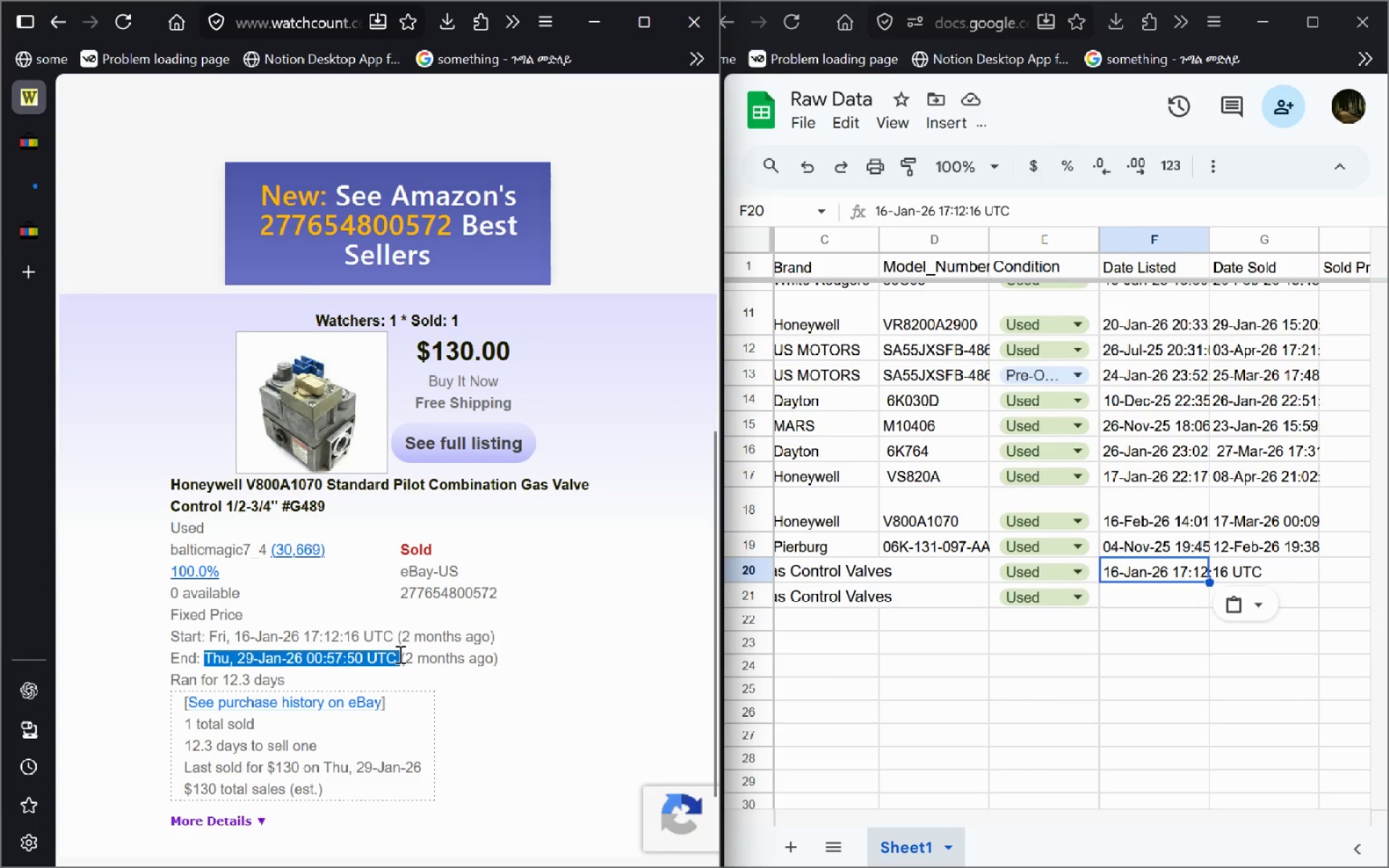 
key(Control+C)
 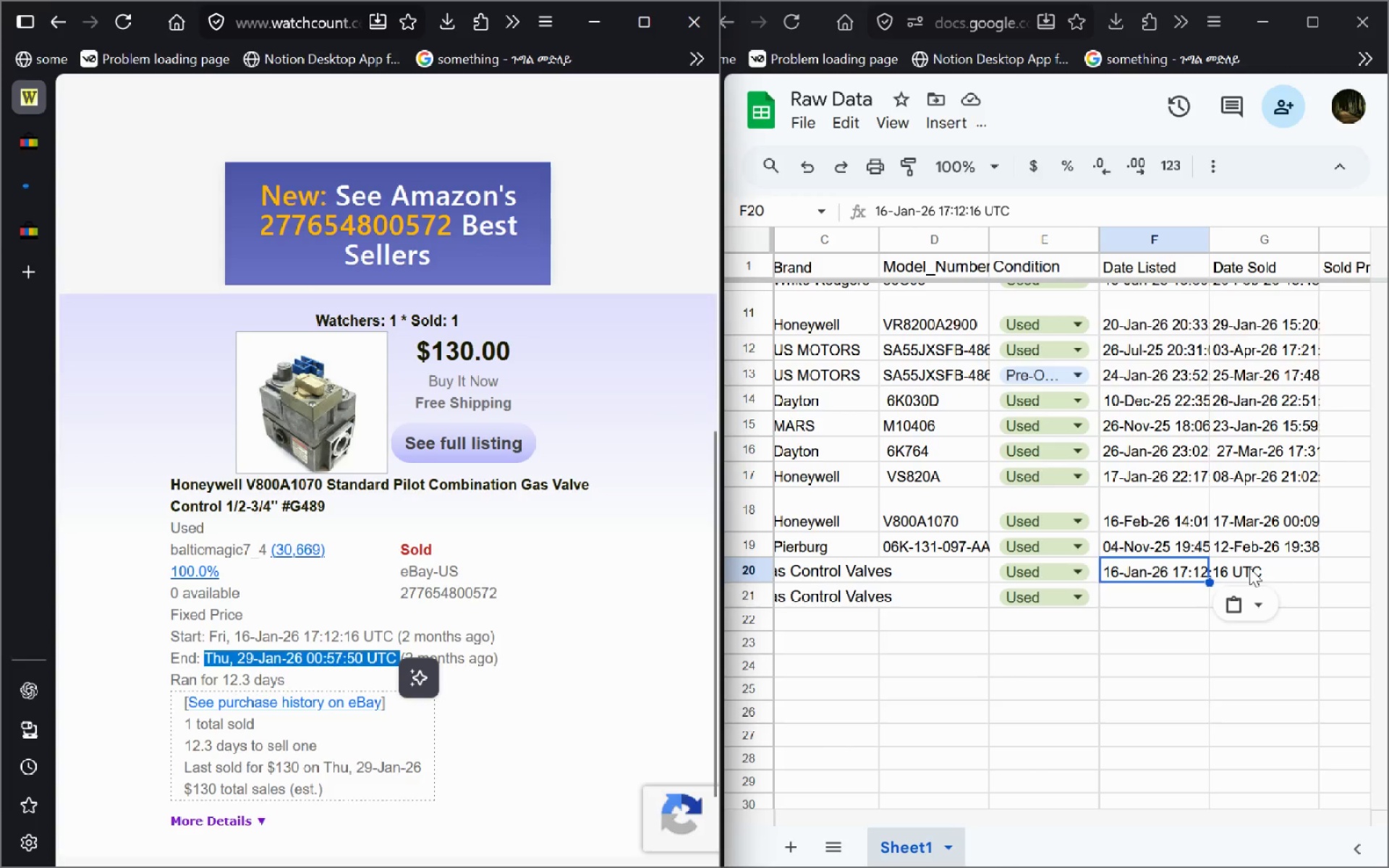 
double_click([1249, 568])
 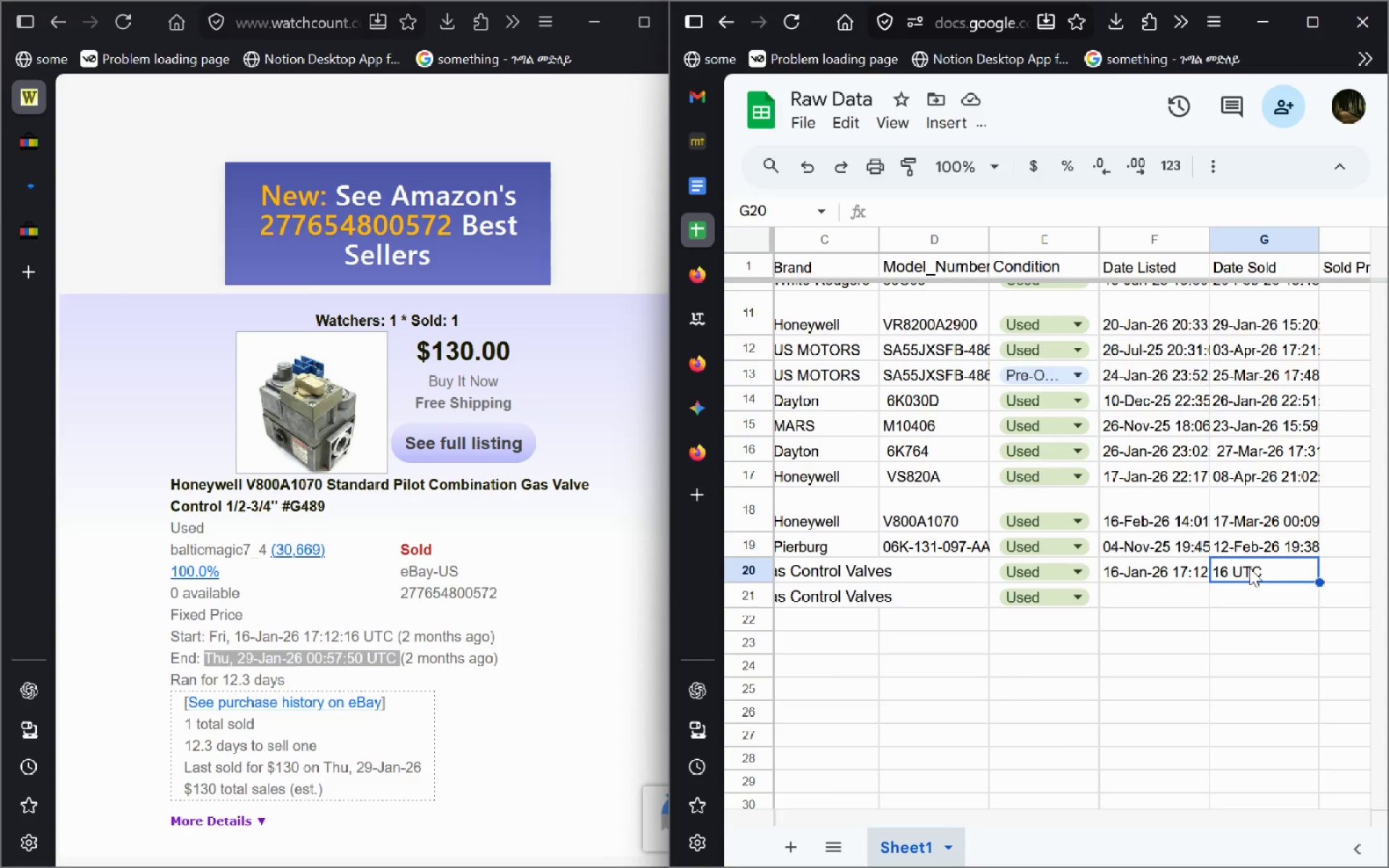 
key(Control+V)
 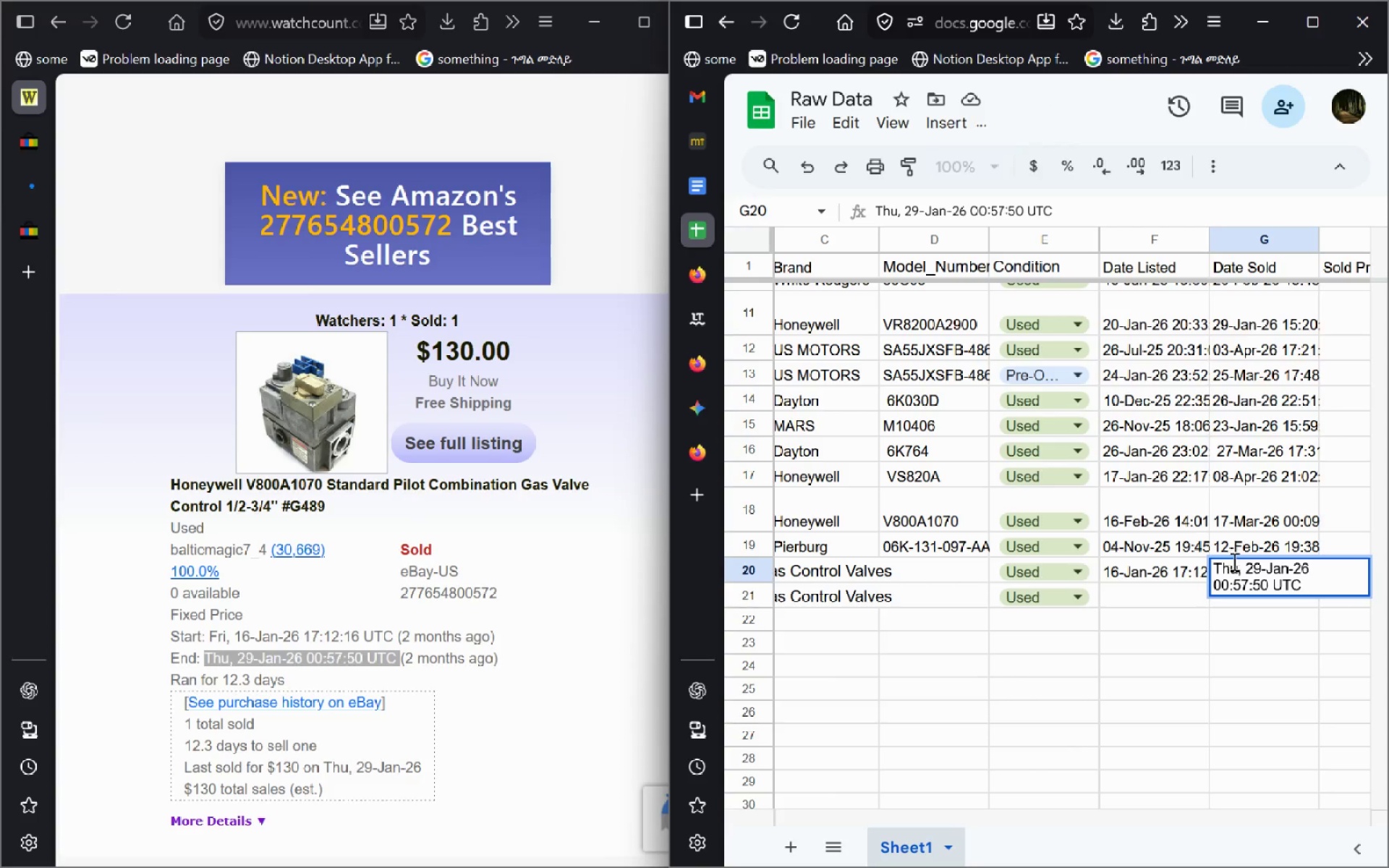 
left_click_drag(start_coordinate=[1245, 570], to_coordinate=[1202, 567])
 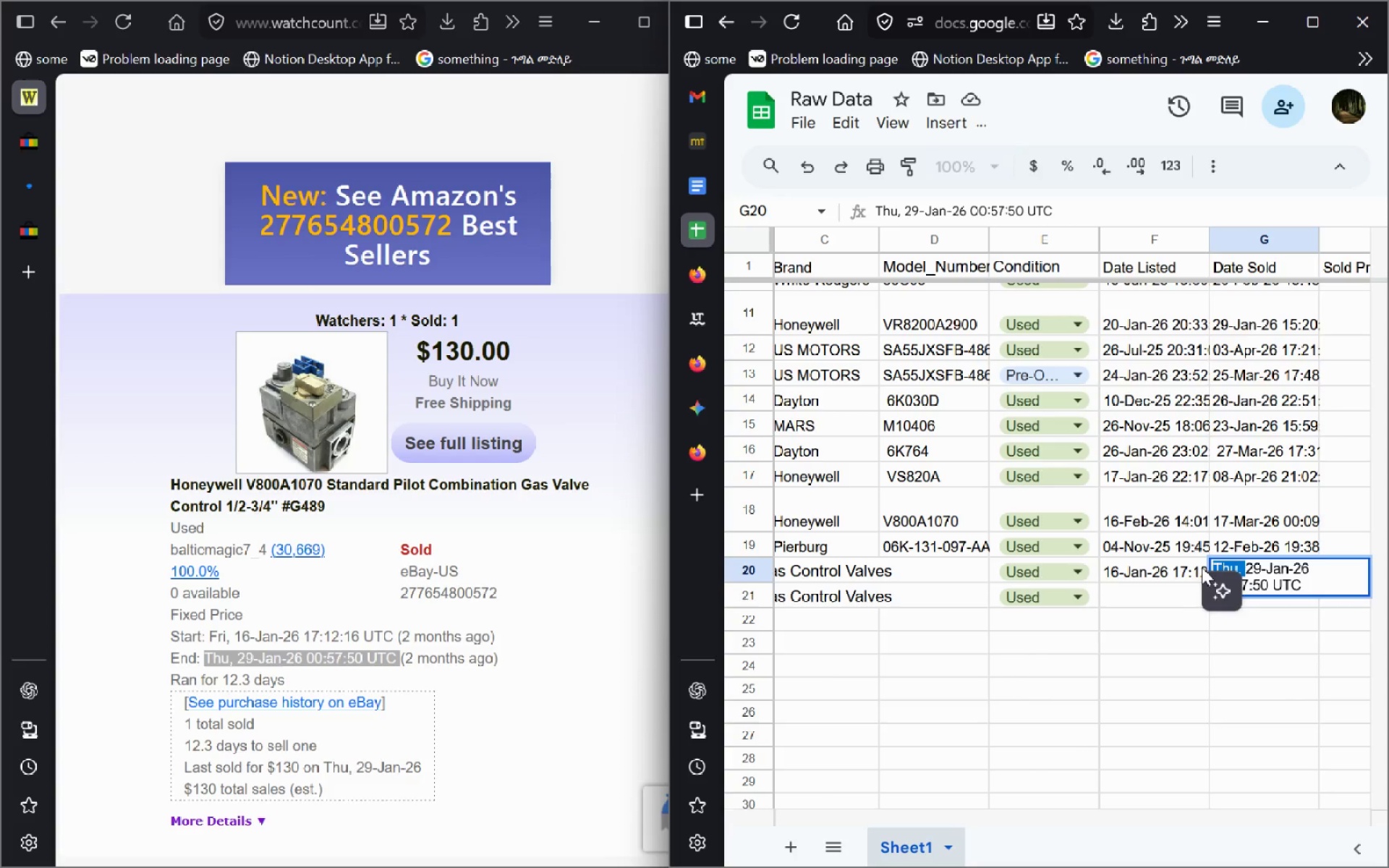 
key(Backspace)
 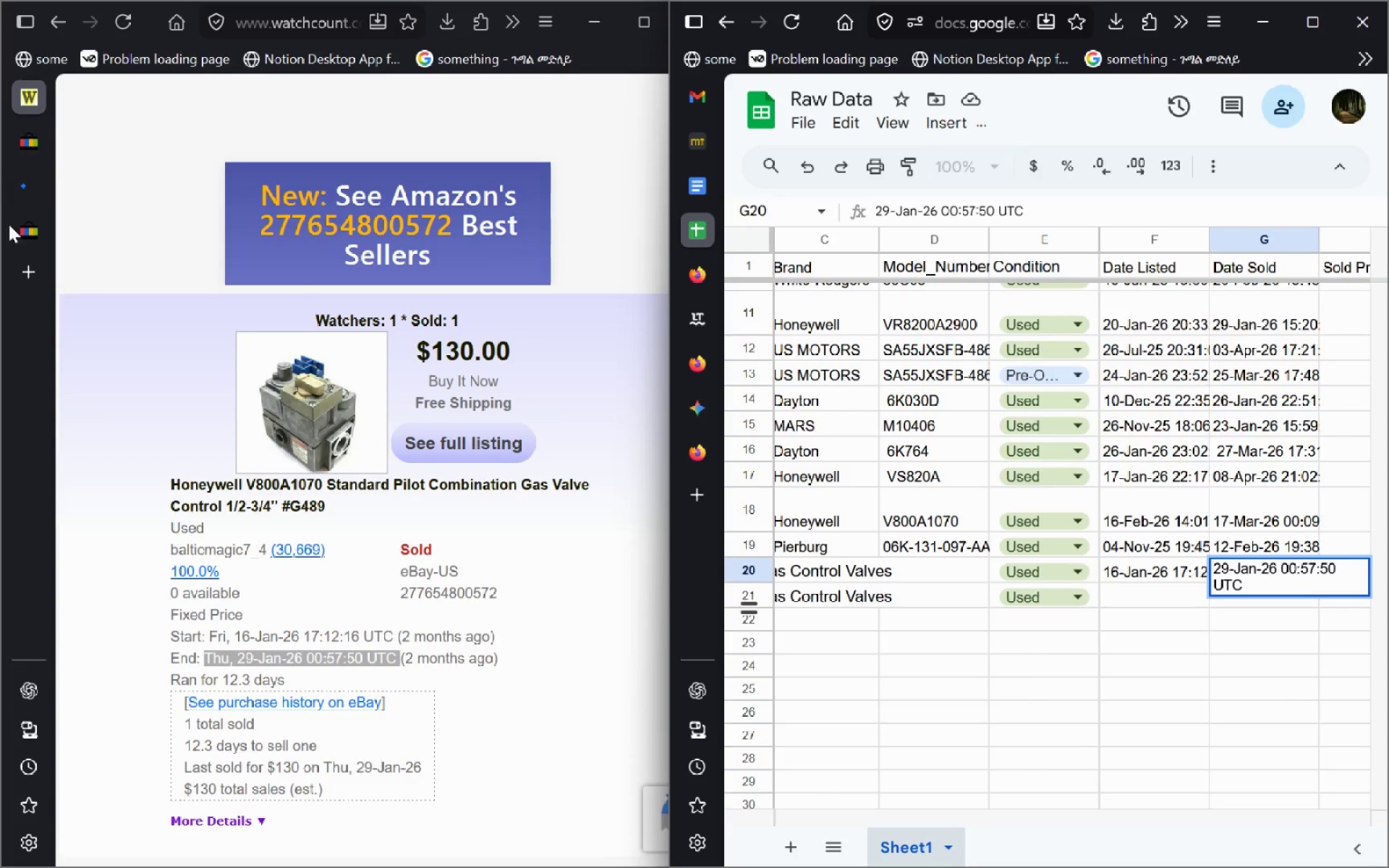 
left_click([18, 242])
 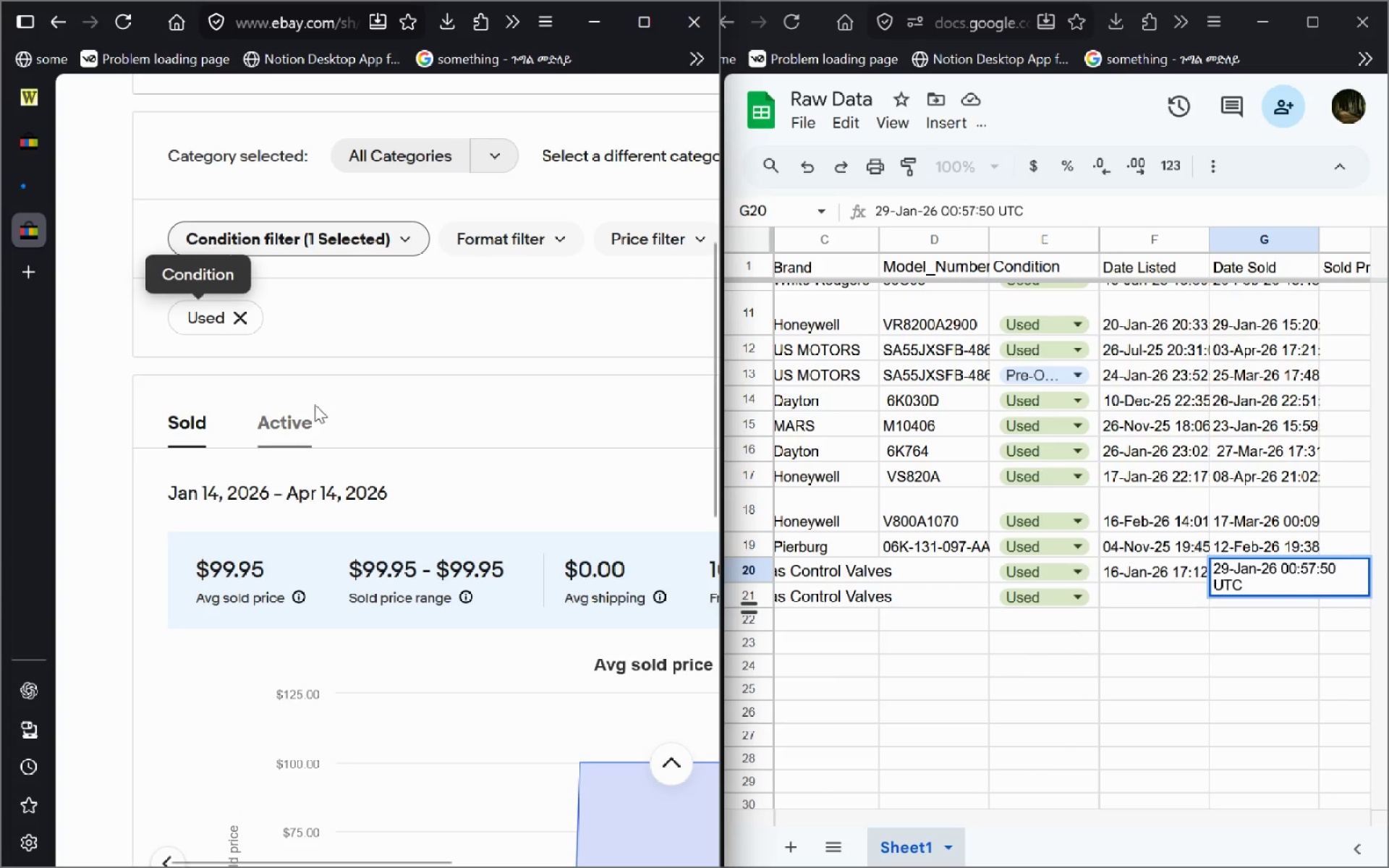 
mouse_move([305, 435])
 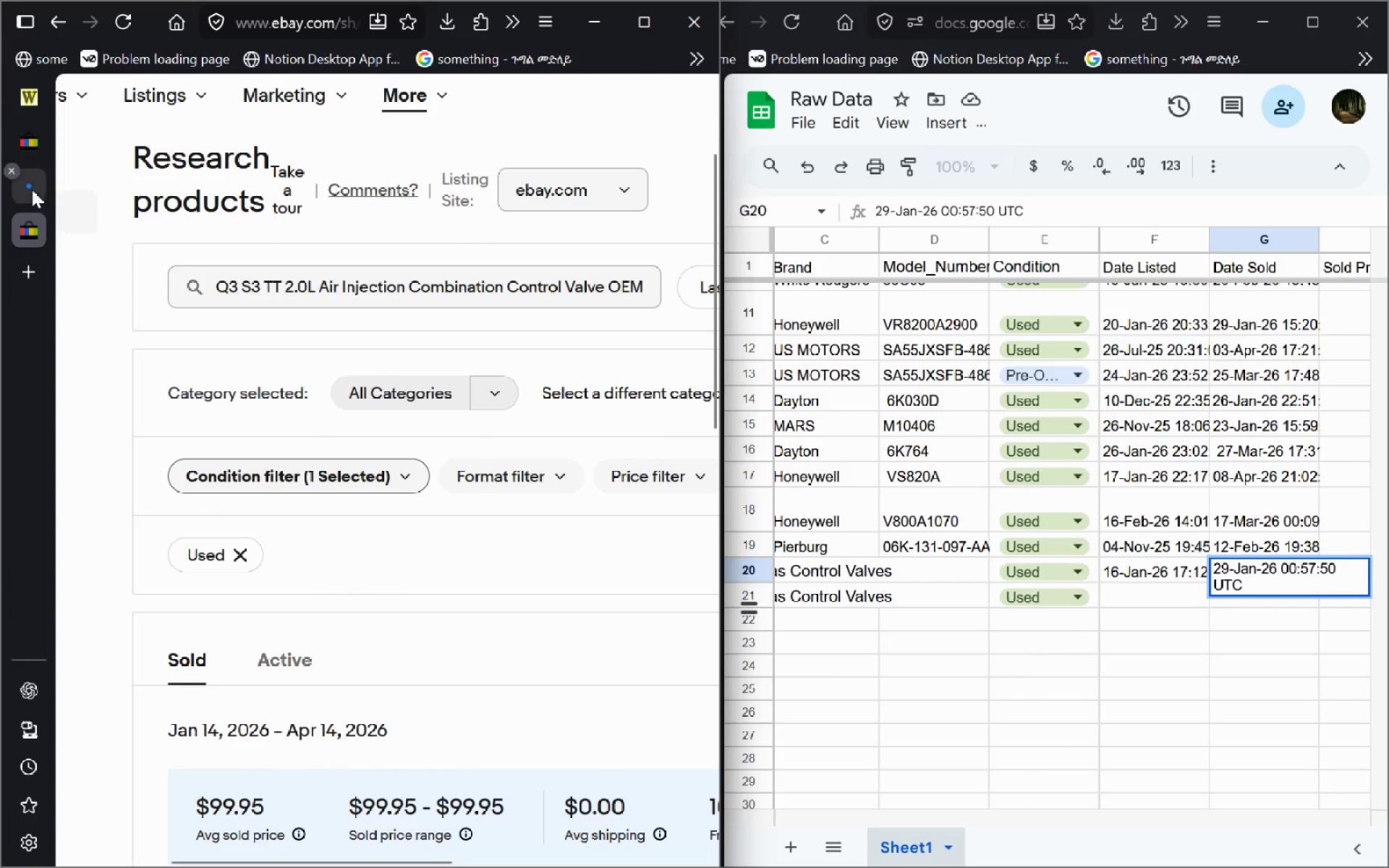 
left_click([32, 190])
 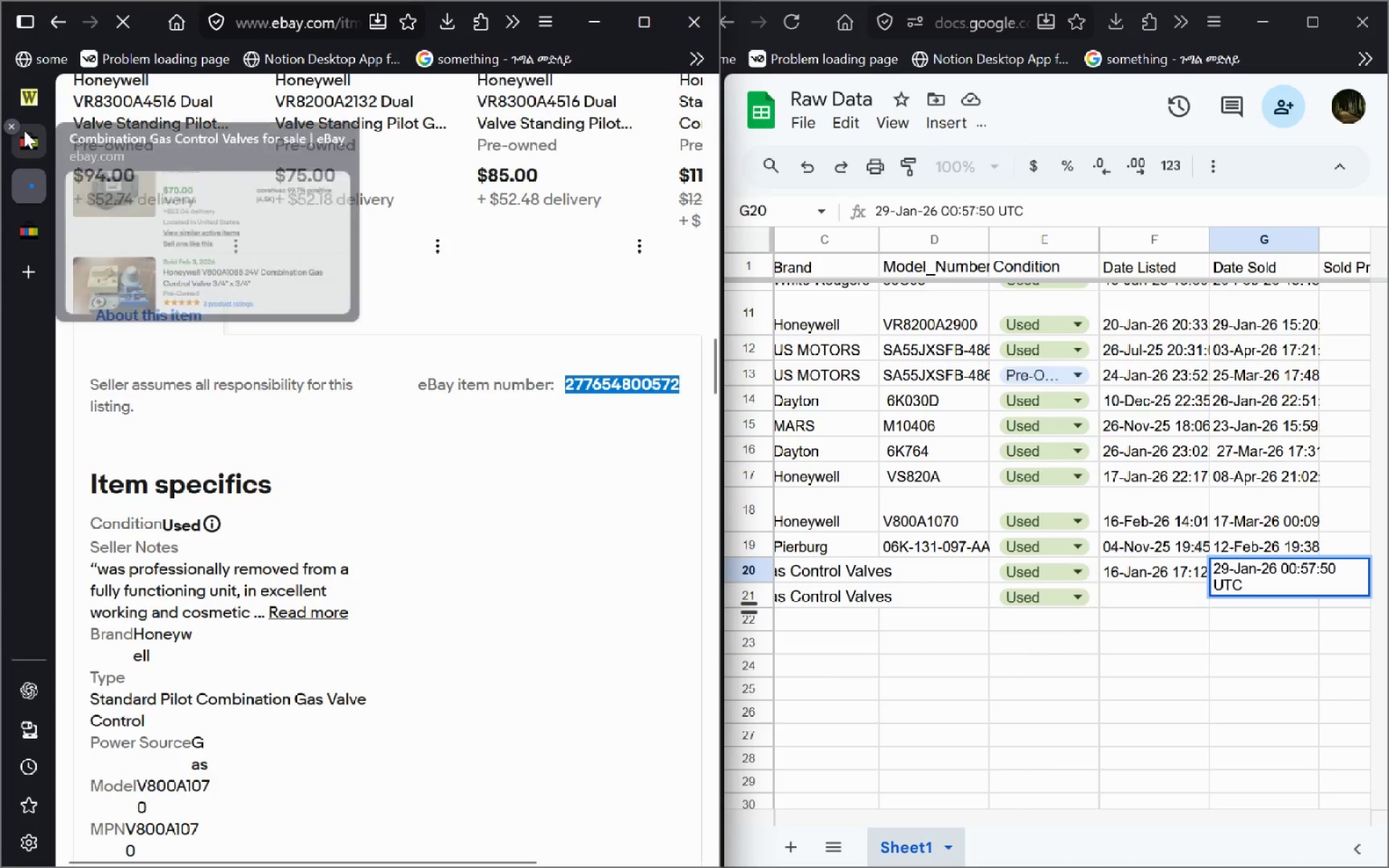 
left_click([25, 106])
 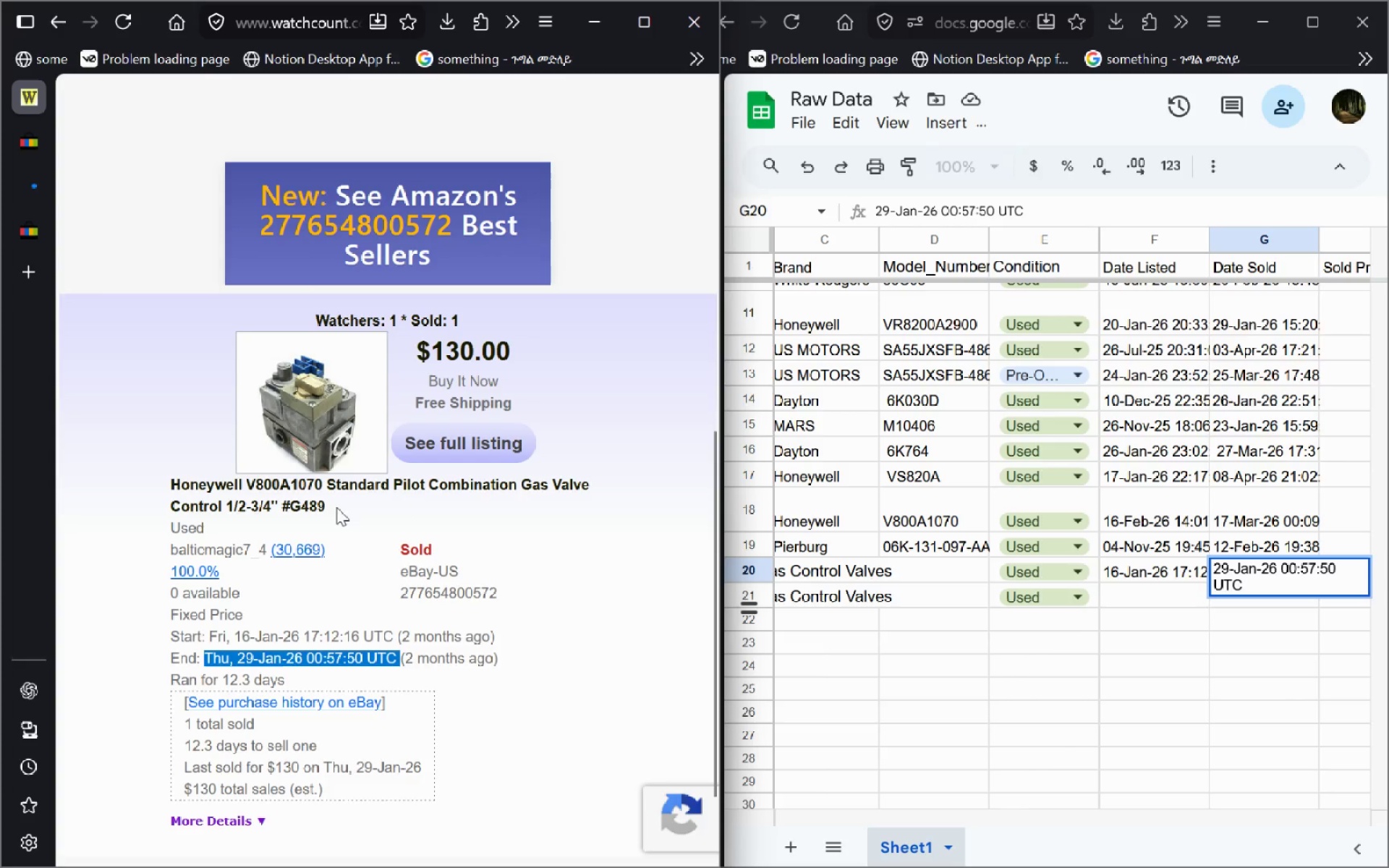 
left_click_drag(start_coordinate=[333, 501], to_coordinate=[153, 482])
 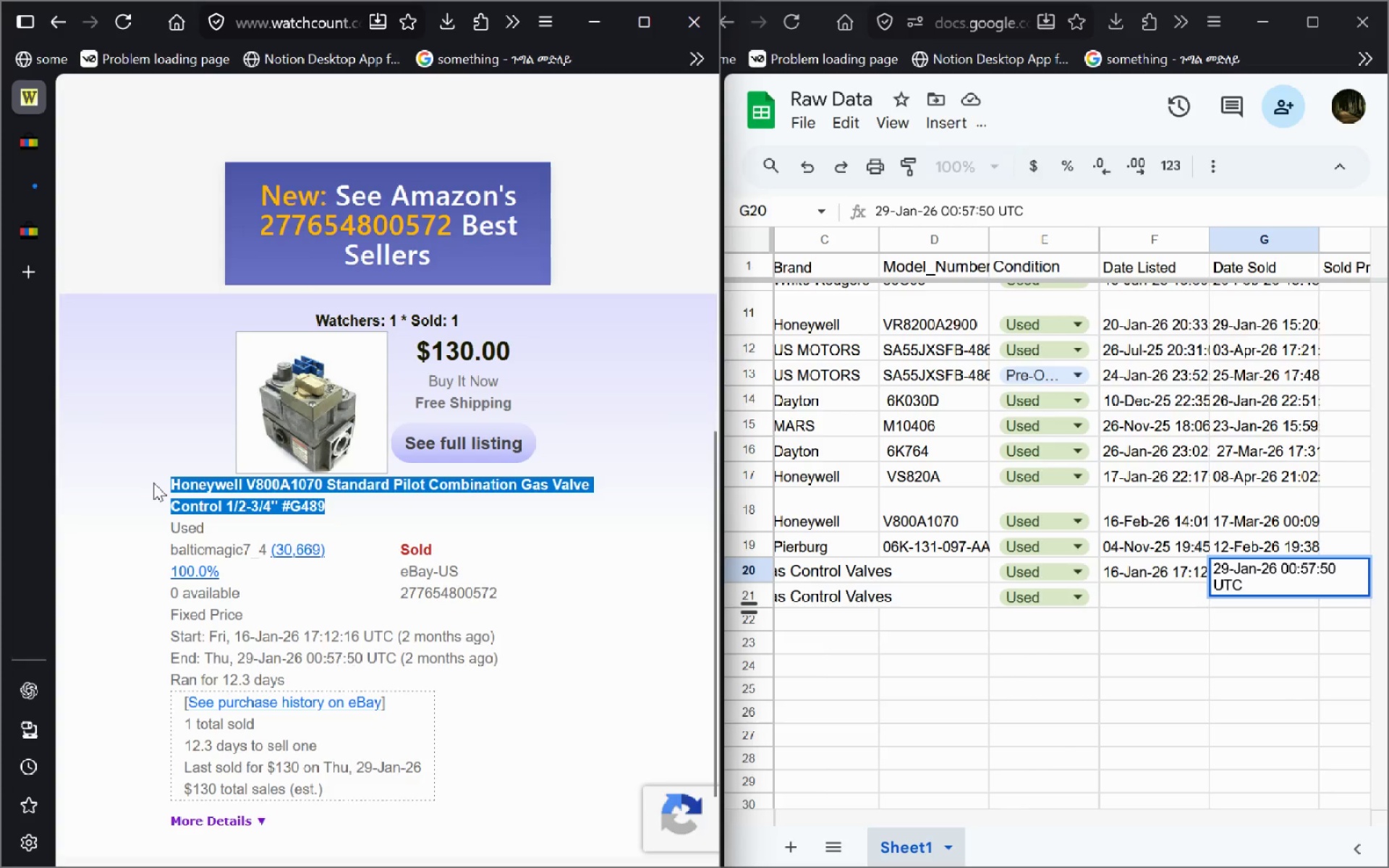 
key(Control+C)
 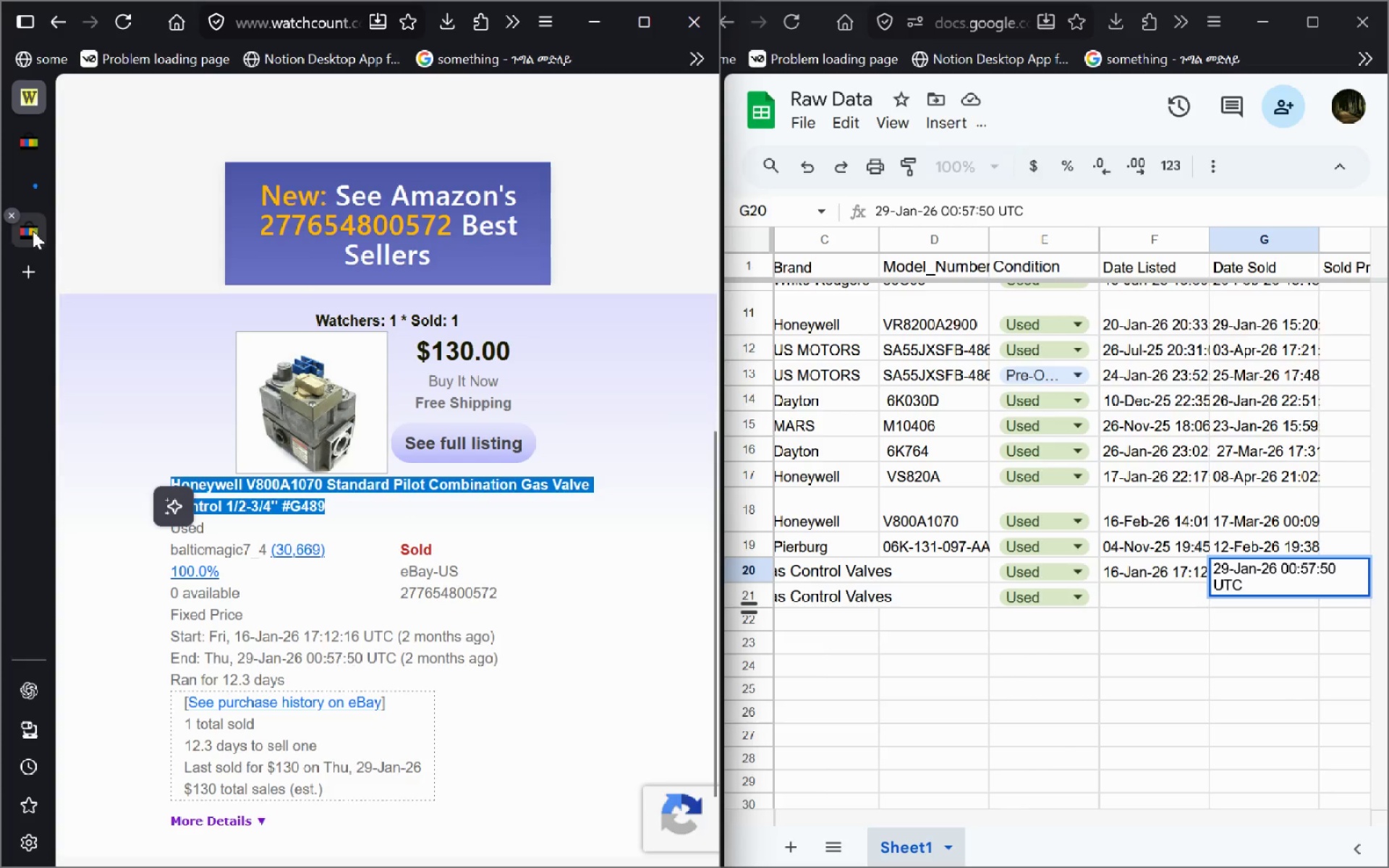 
left_click([33, 231])
 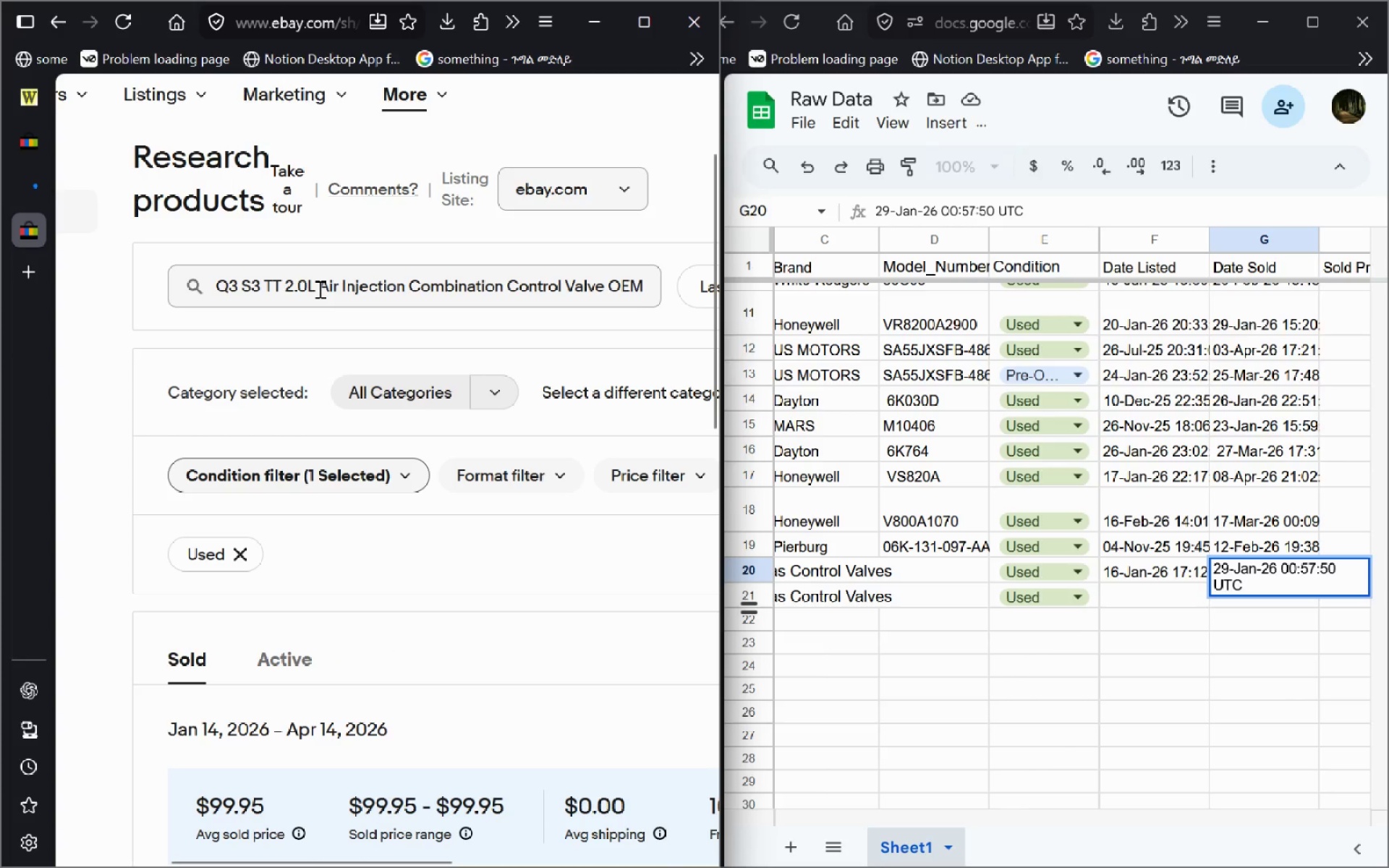 
left_click([318, 289])
 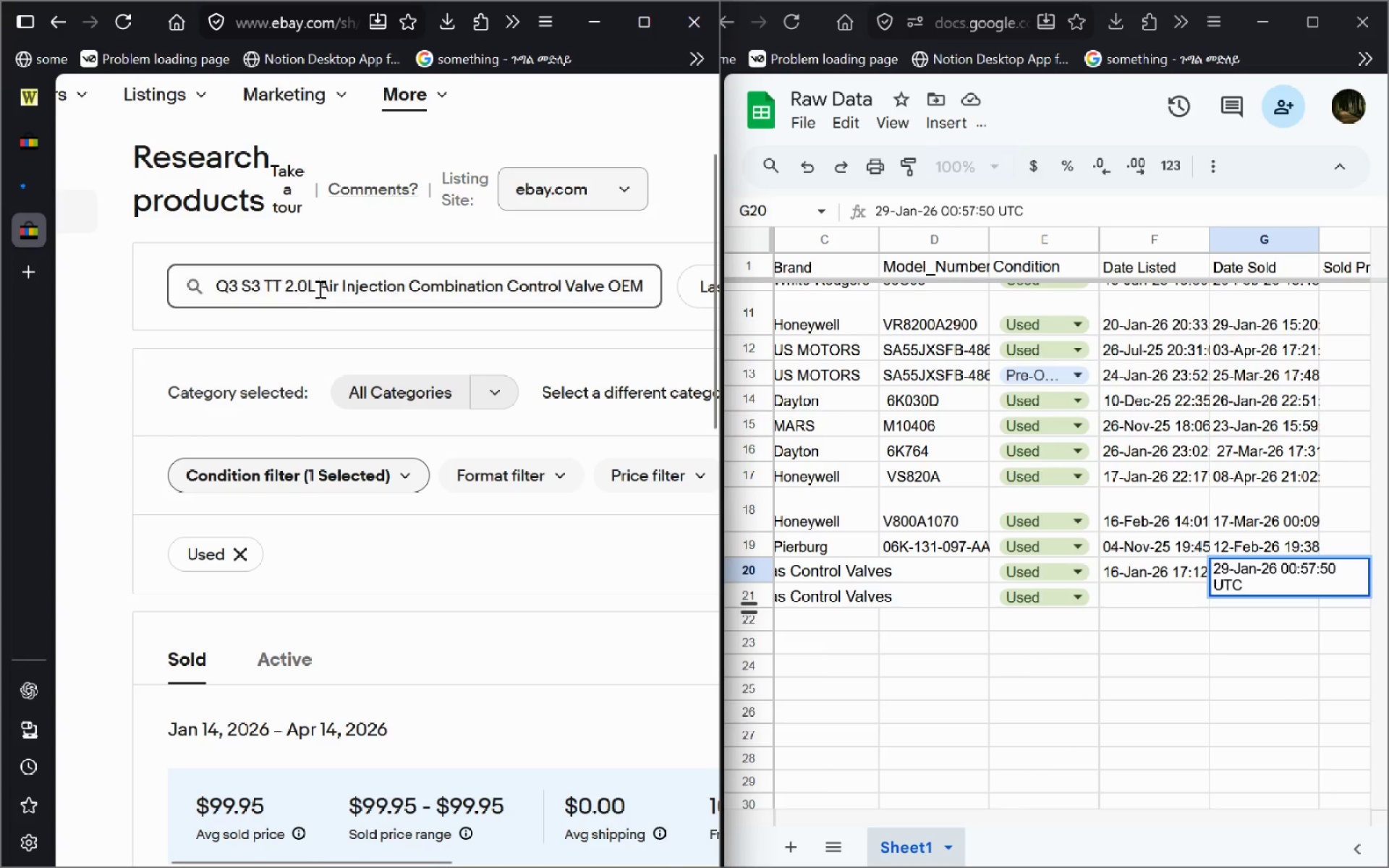 
key(Control+A)
 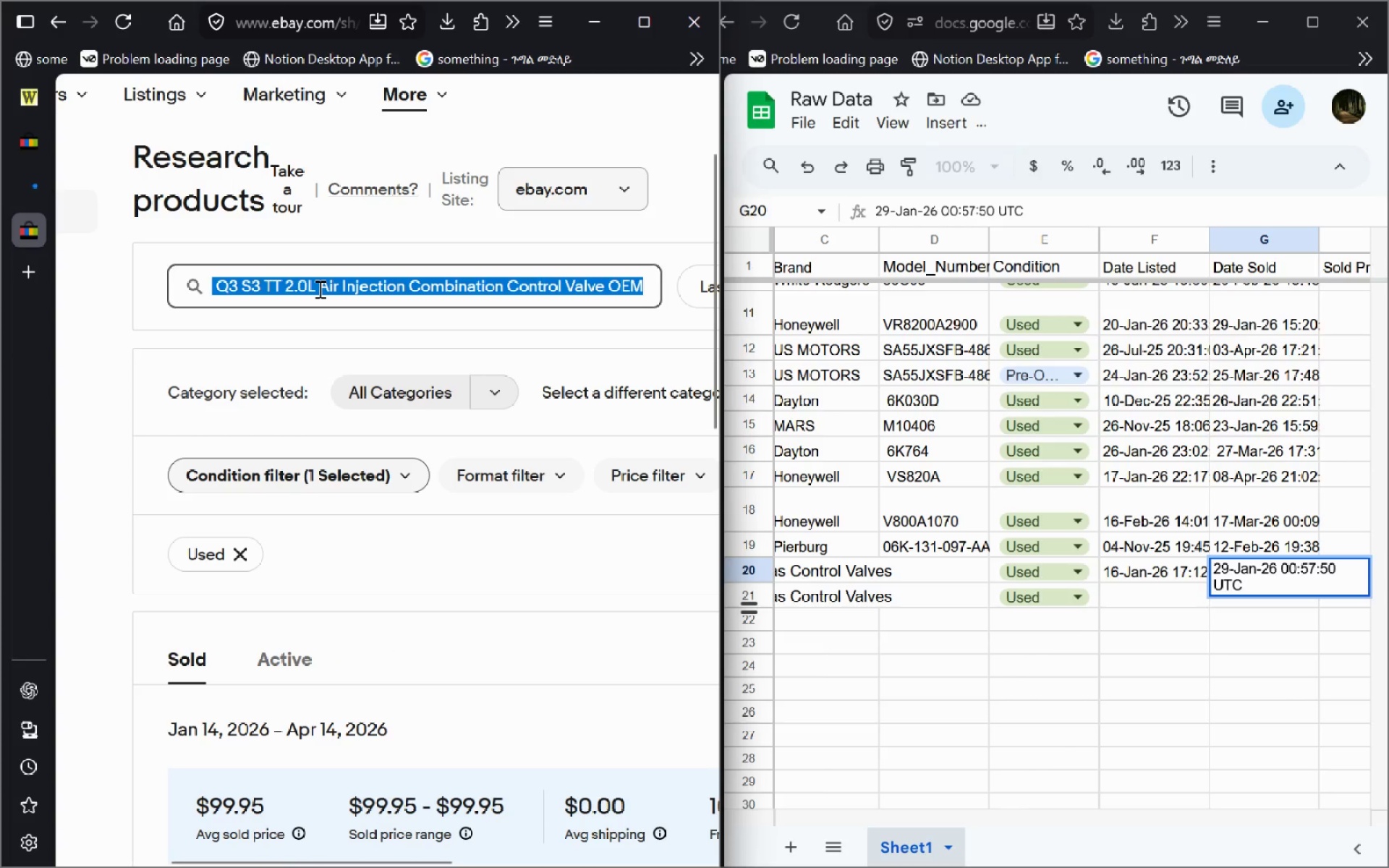 
key(Control+V)
 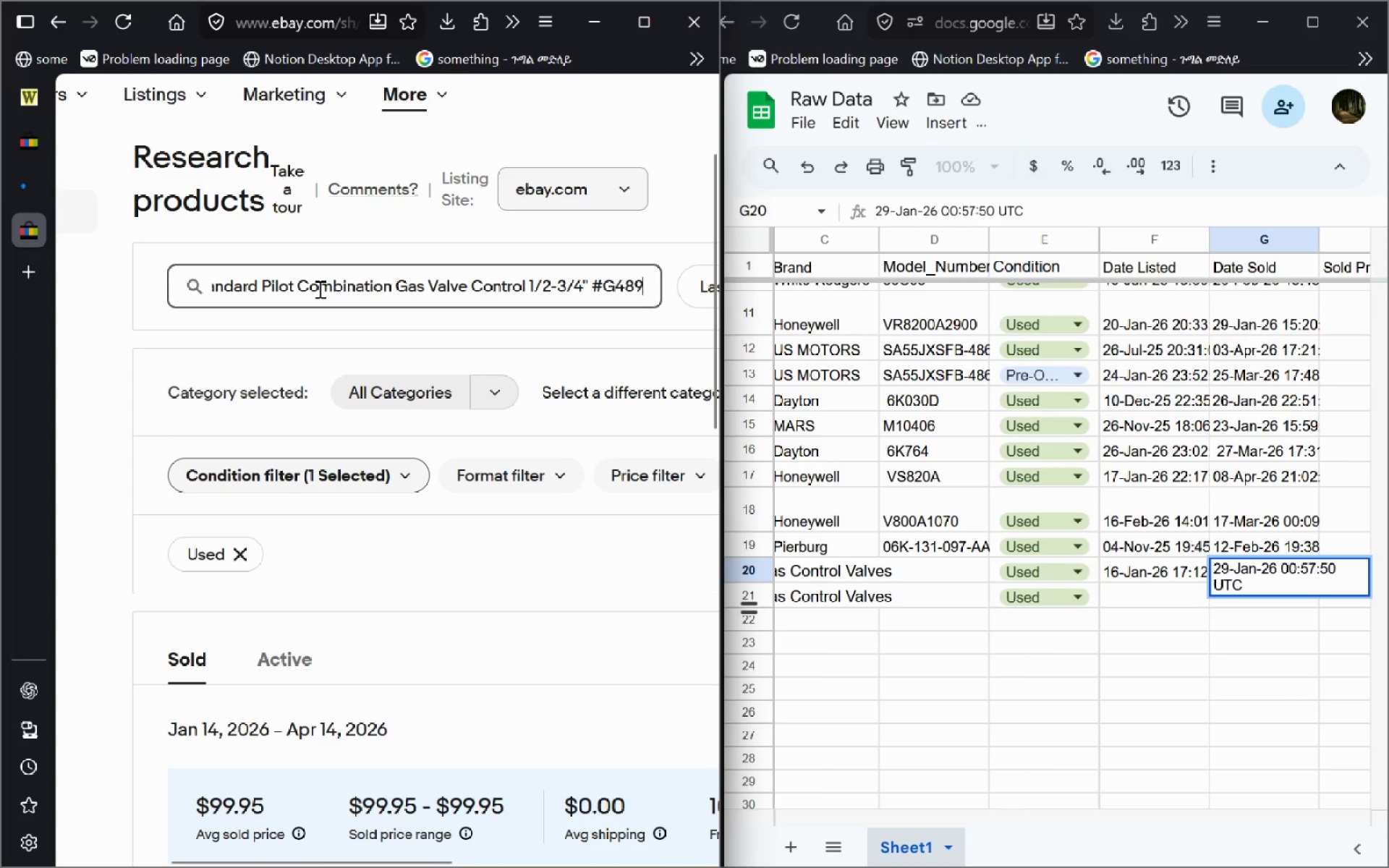 
key(Enter)
 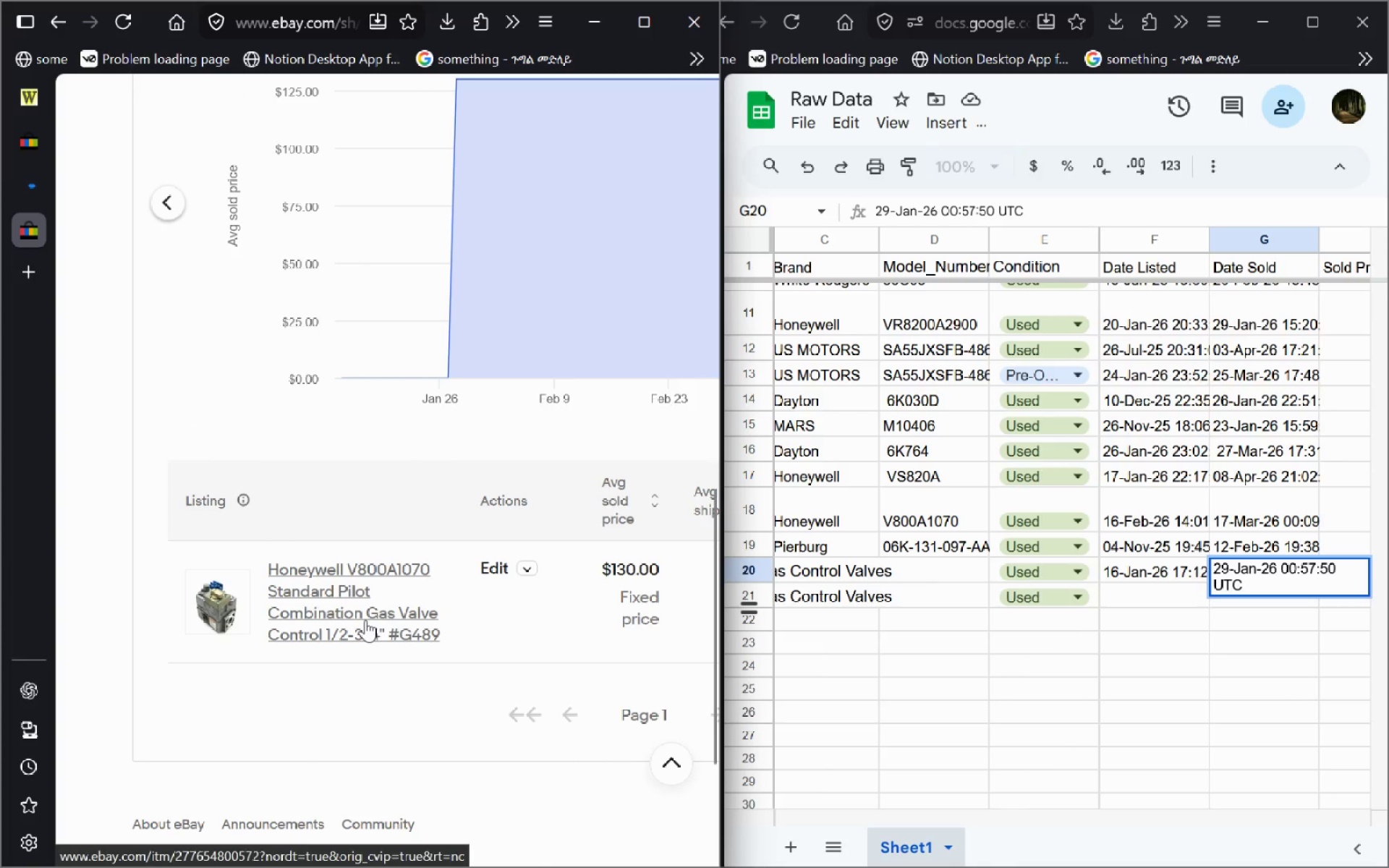 
wait(5.95)
 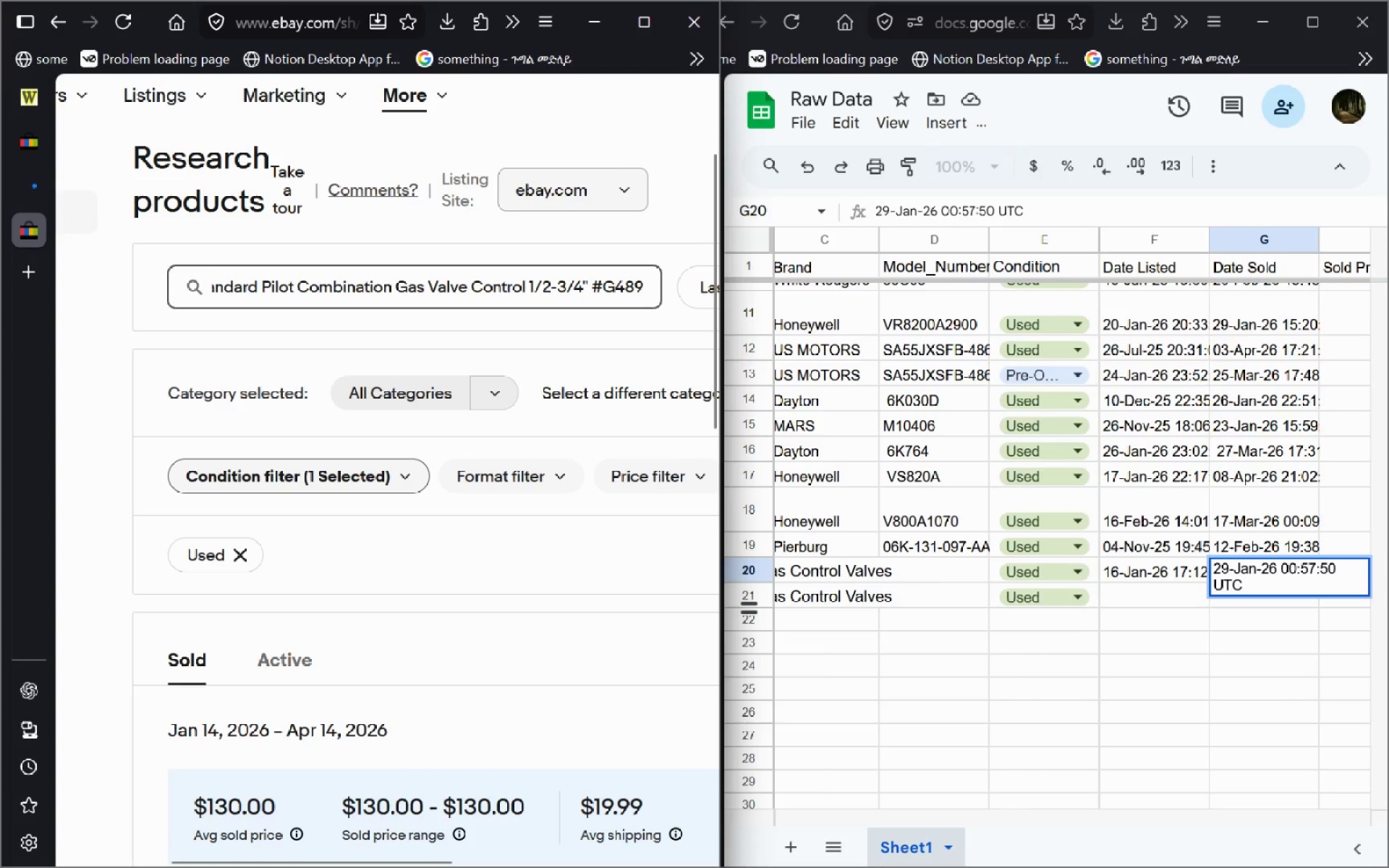 
left_click([22, 104])
 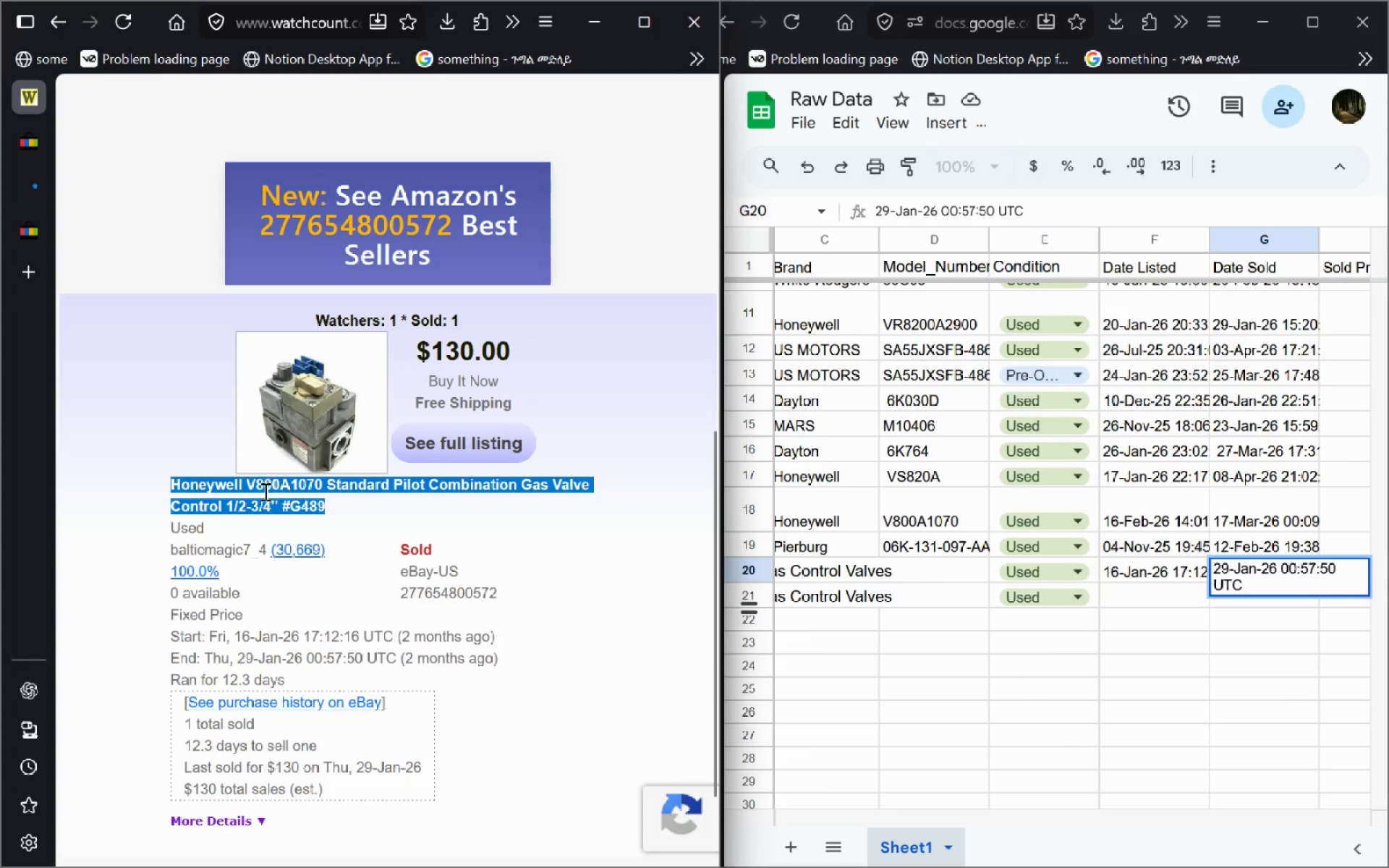 
hold_key(key=ControlLeft, duration=0.39)
 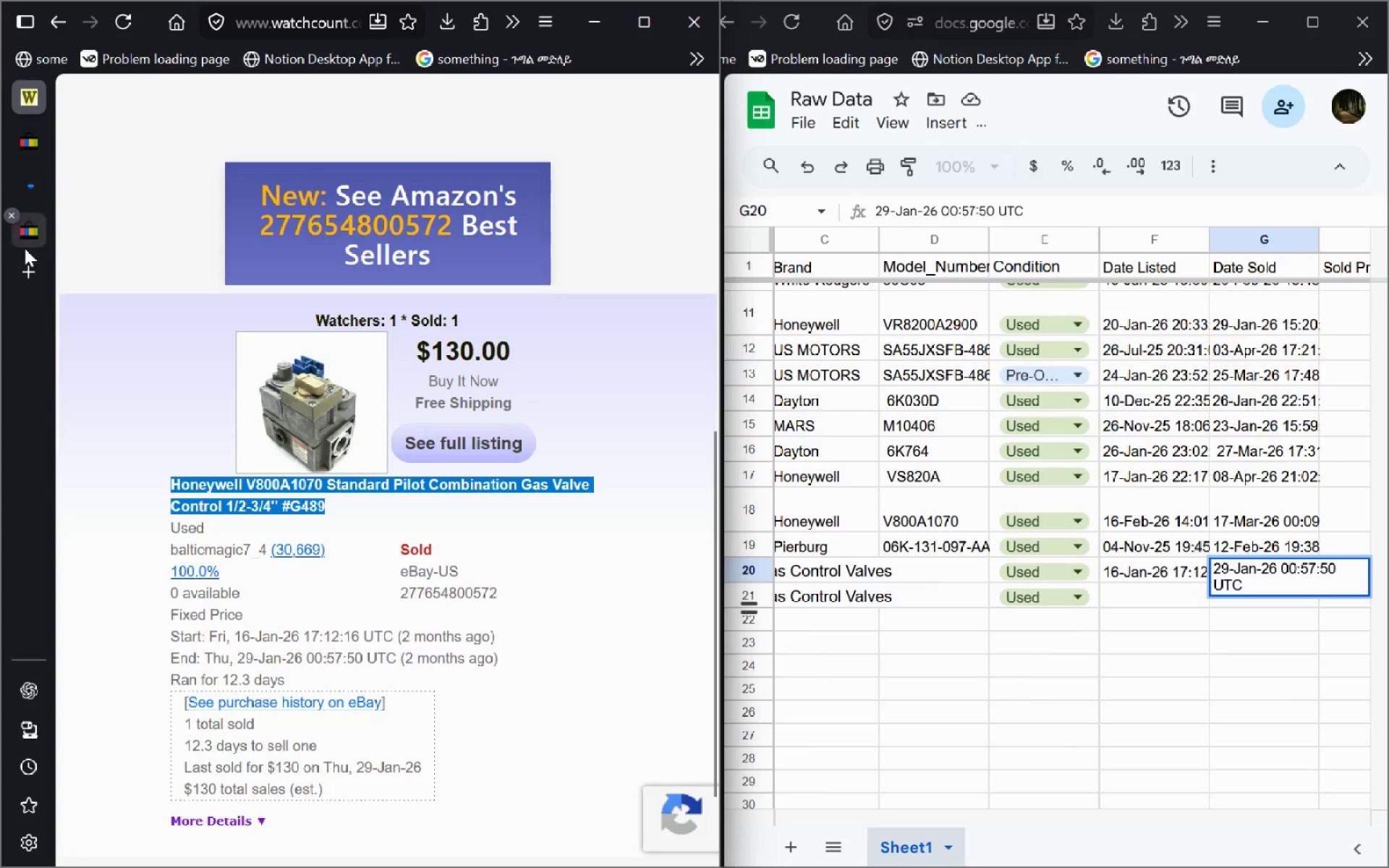 
left_click([25, 248])
 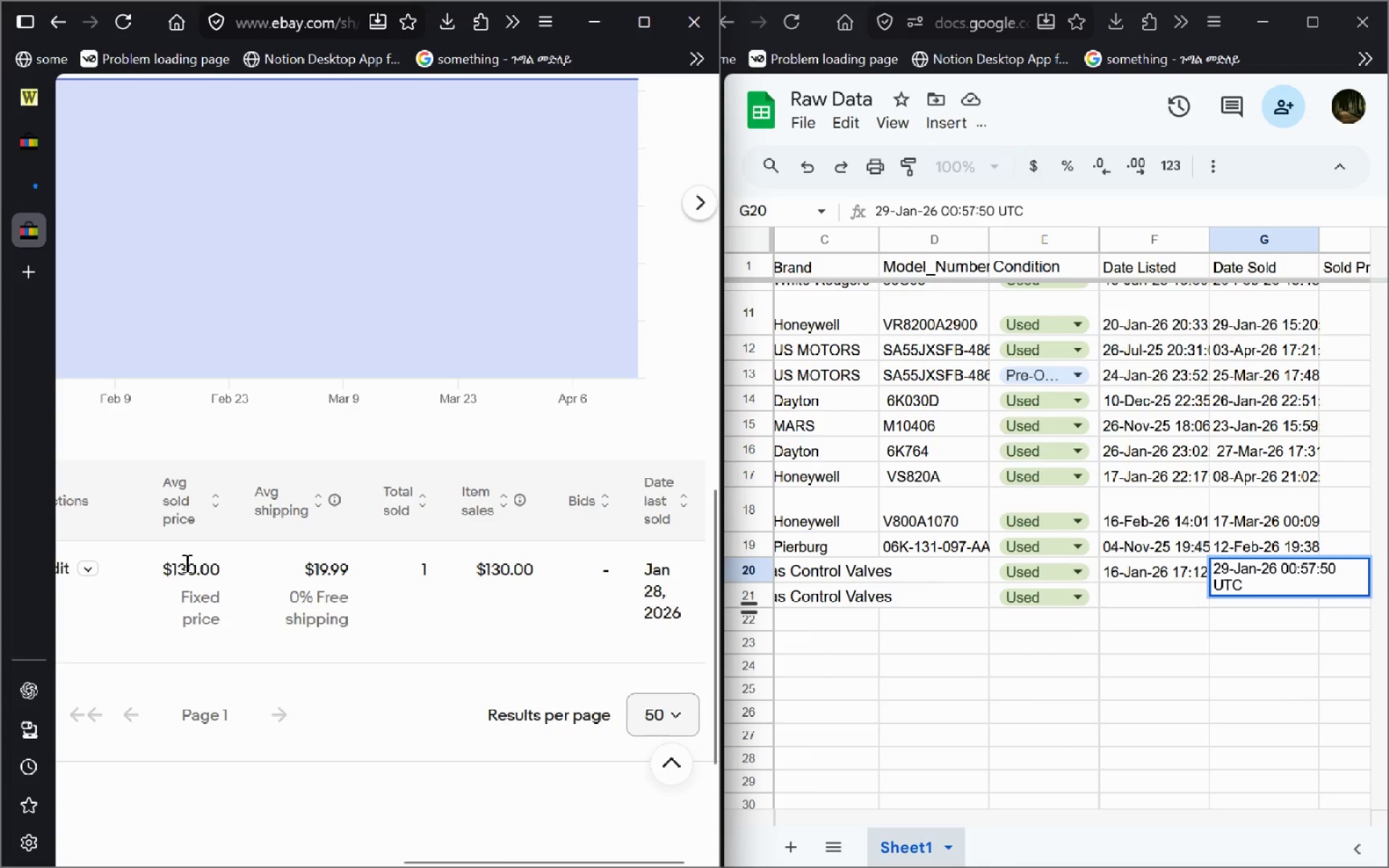 
left_click_drag(start_coordinate=[160, 568], to_coordinate=[233, 573])
 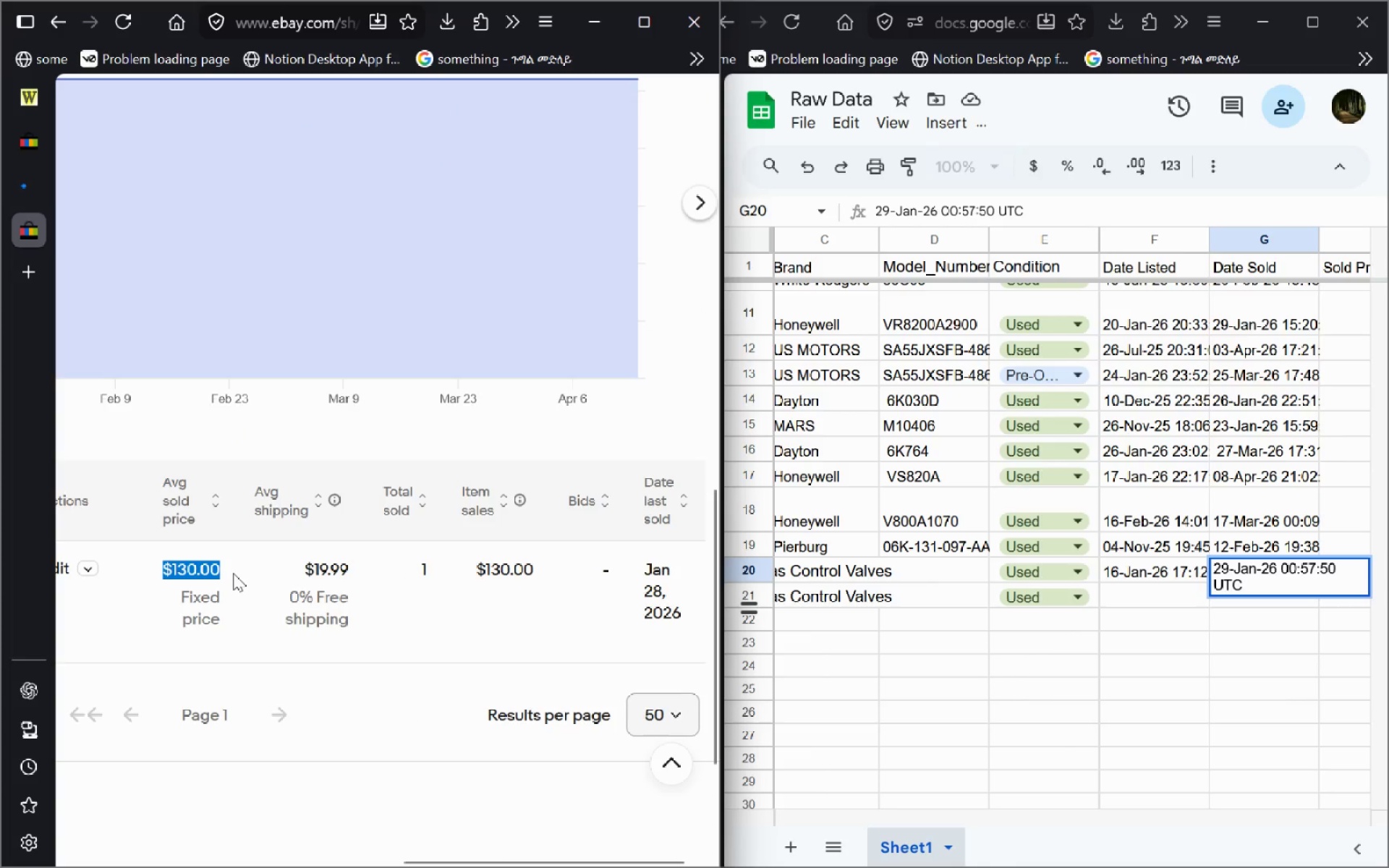 
key(Control+C)
 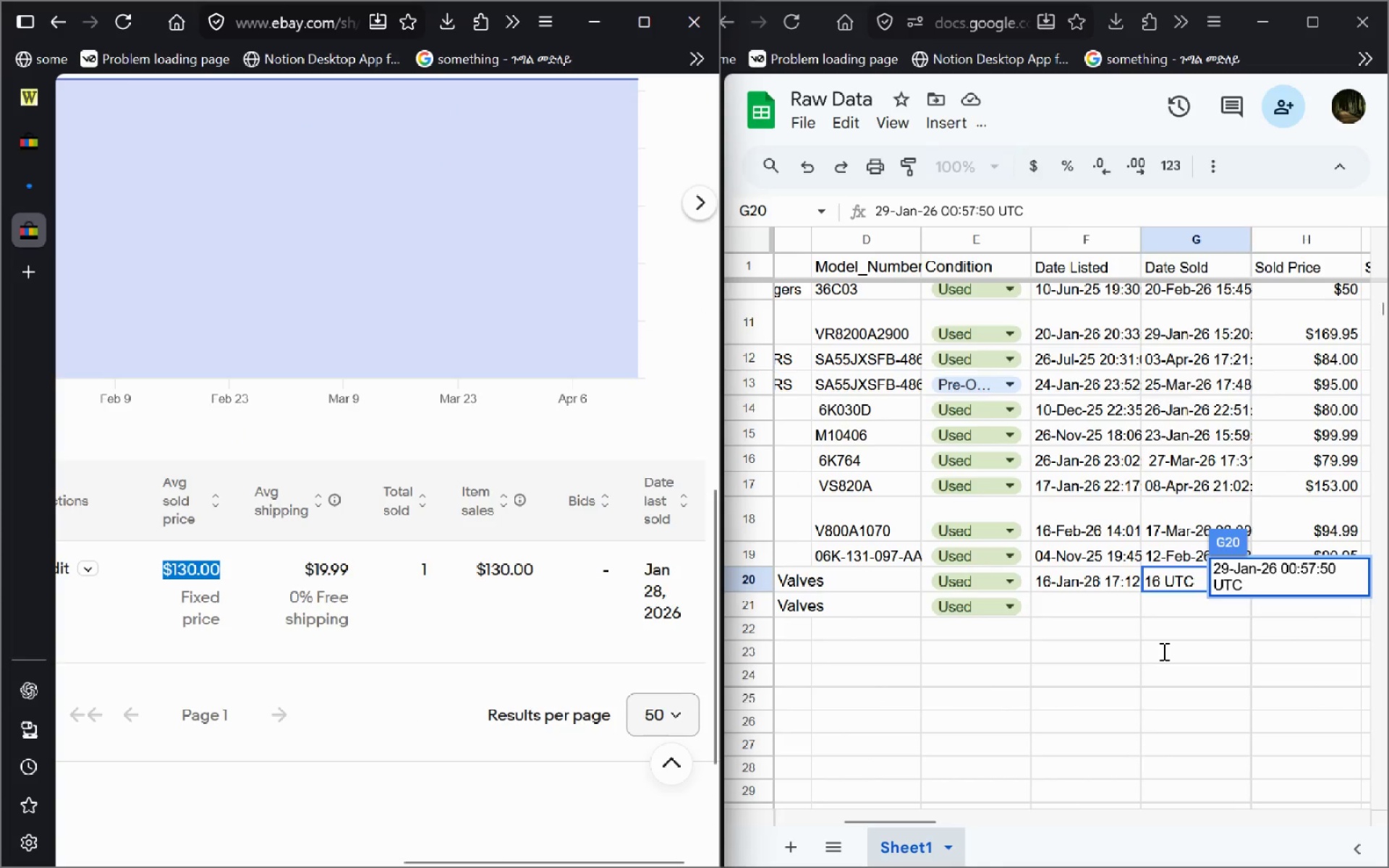 
left_click([1105, 616])
 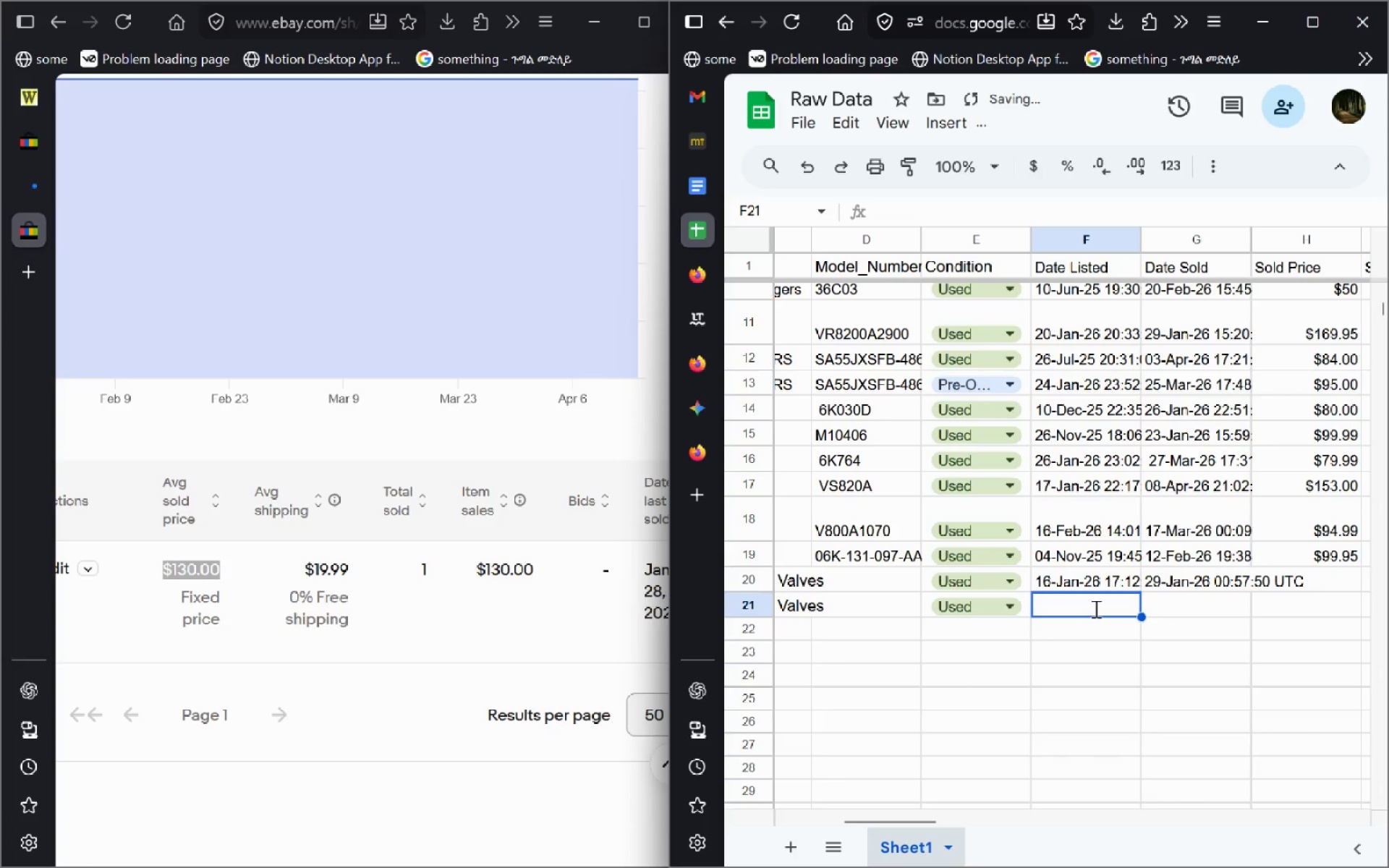 
key(Control+ControlLeft)
 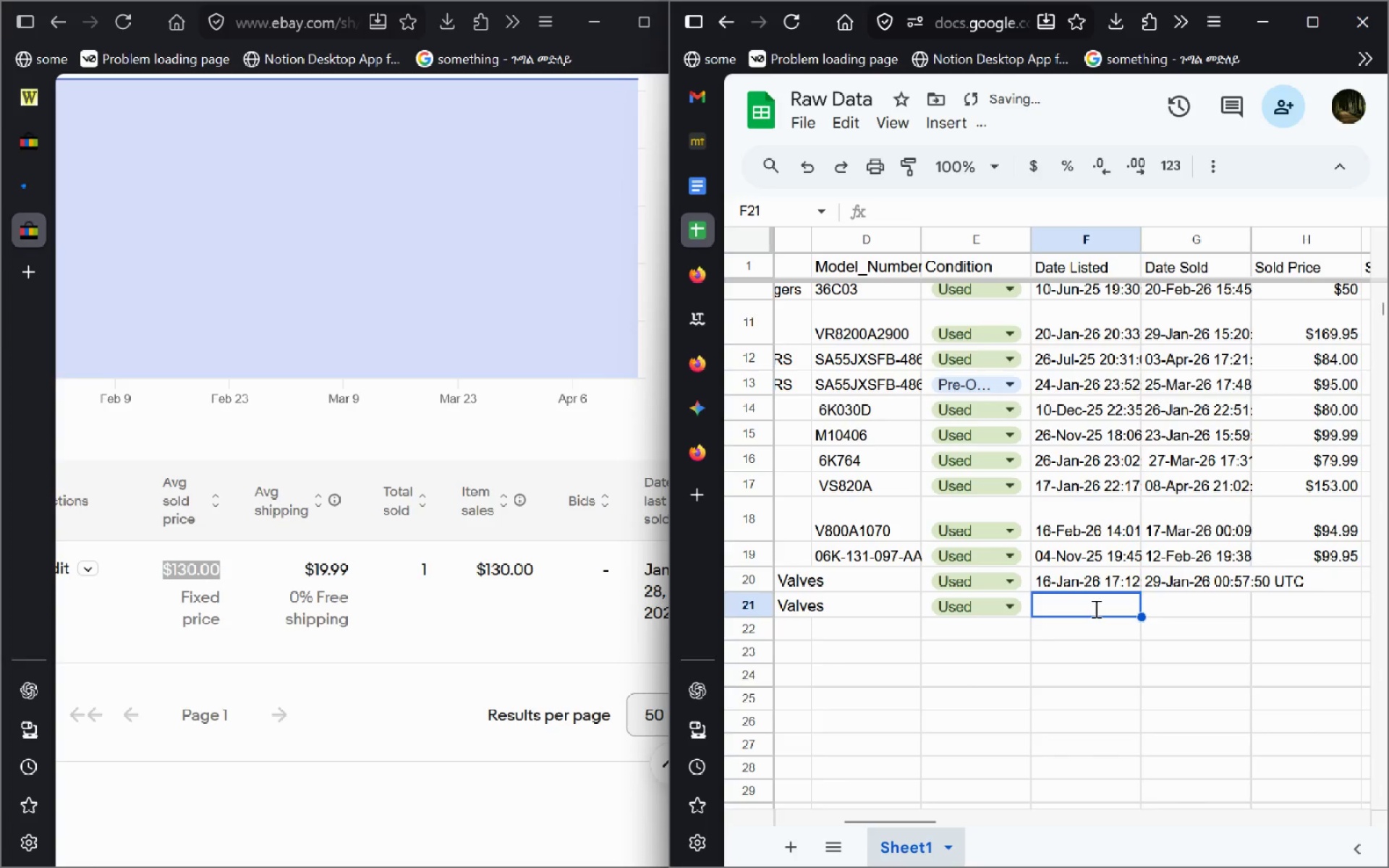 
double_click([1095, 608])
 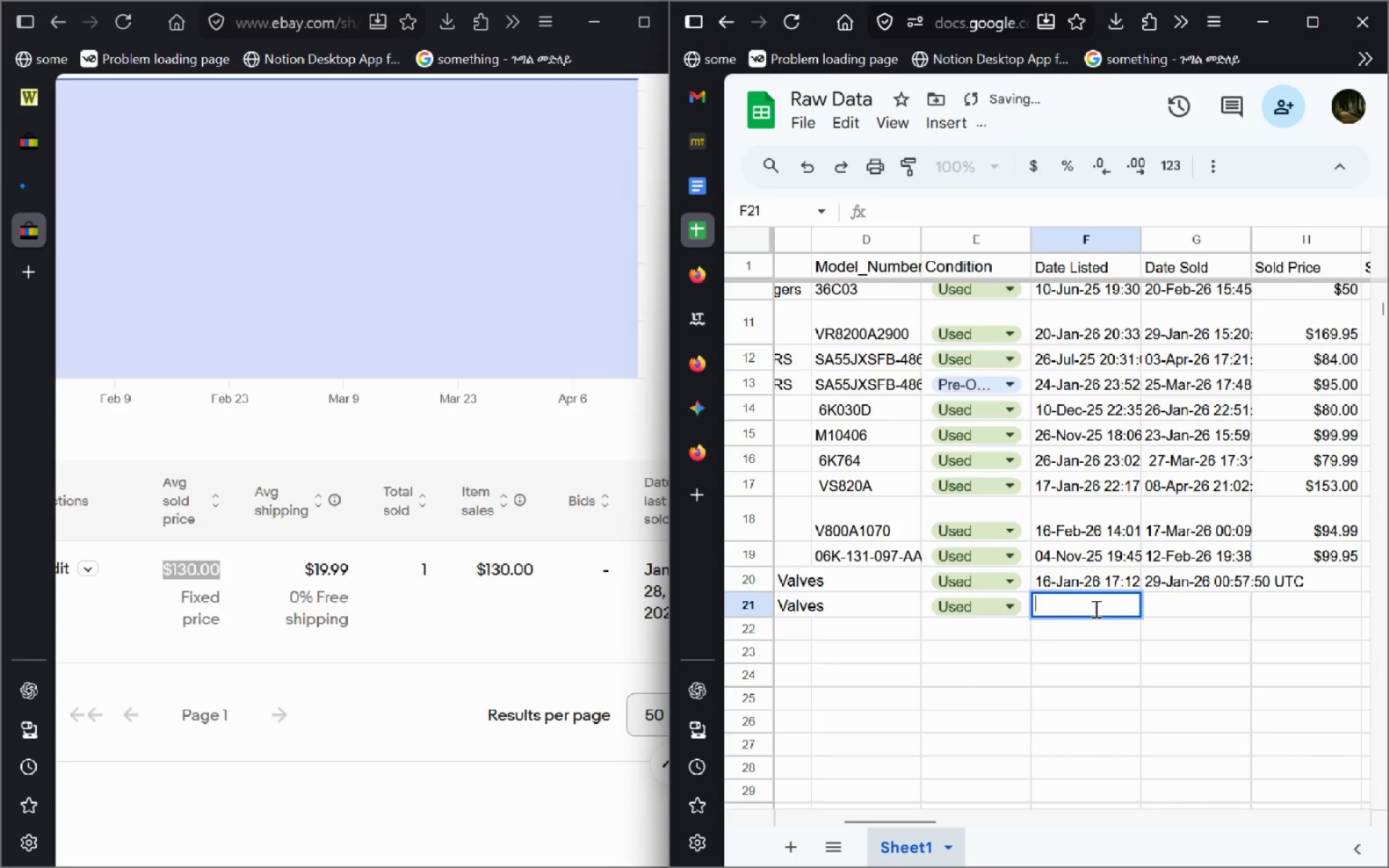 
key(Control+V)
 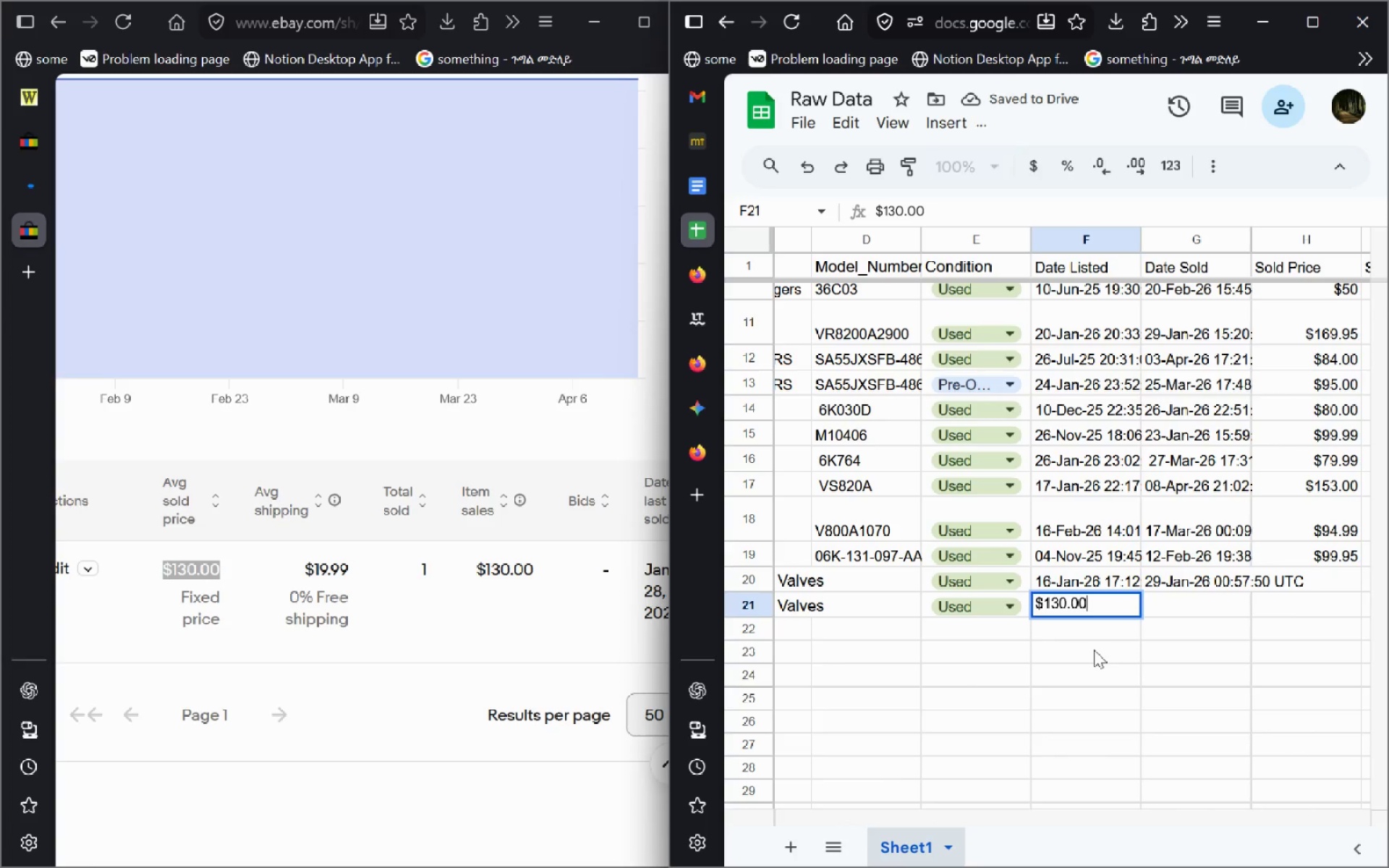 
key(Enter)
 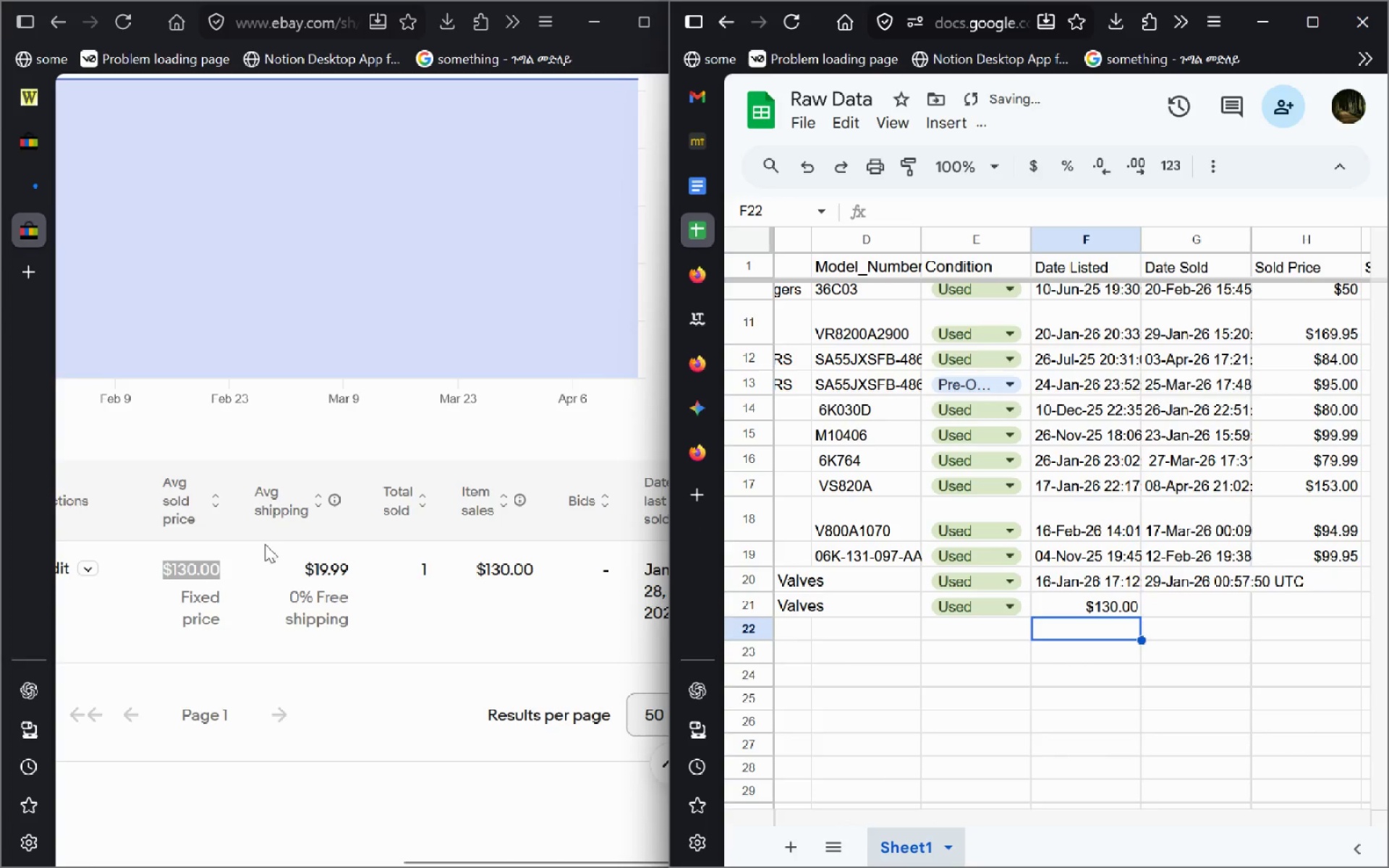 
left_click_drag(start_coordinate=[307, 563], to_coordinate=[359, 562])
 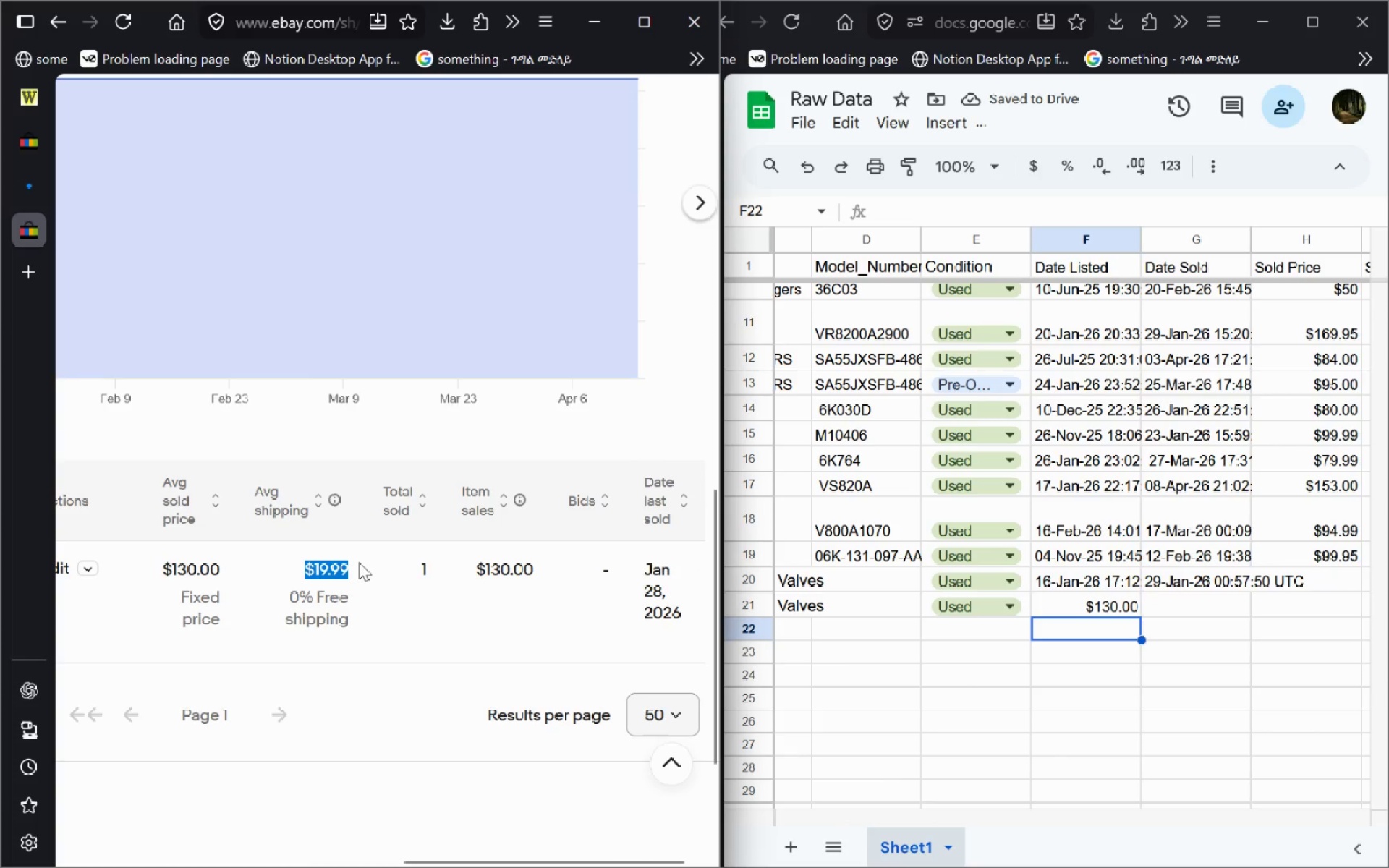 
key(Control+C)
 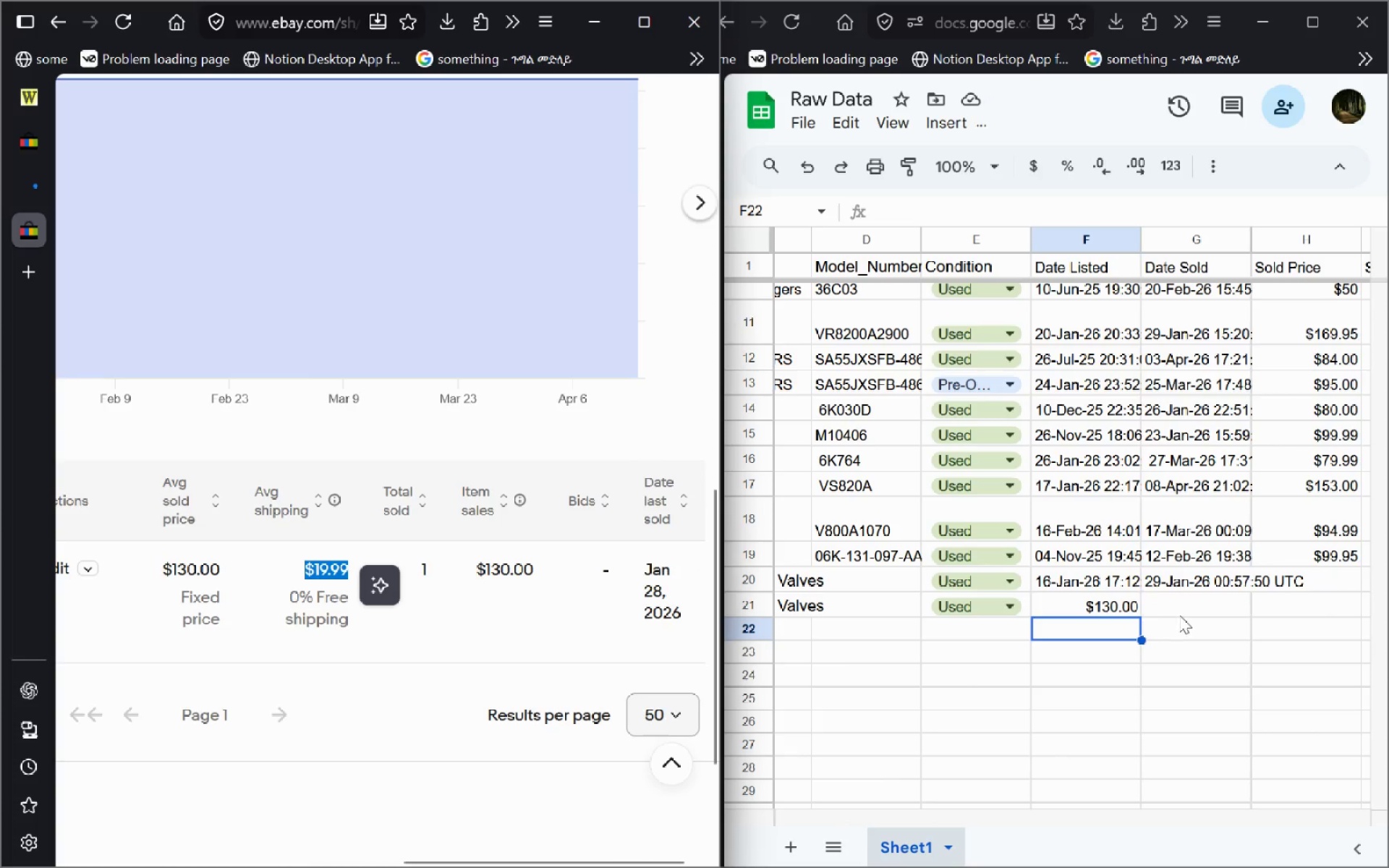 
left_click([1179, 615])
 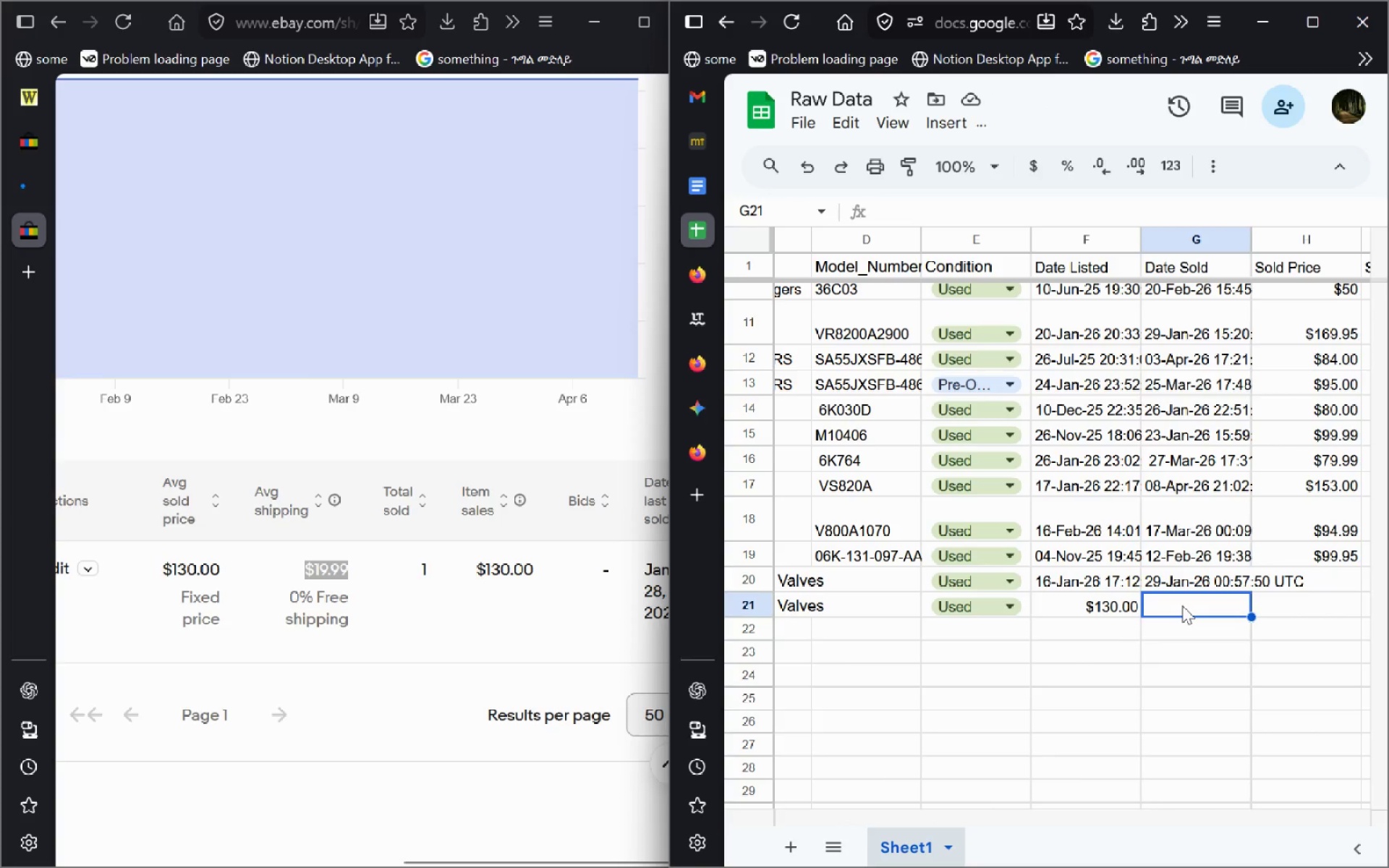 
double_click([1182, 605])
 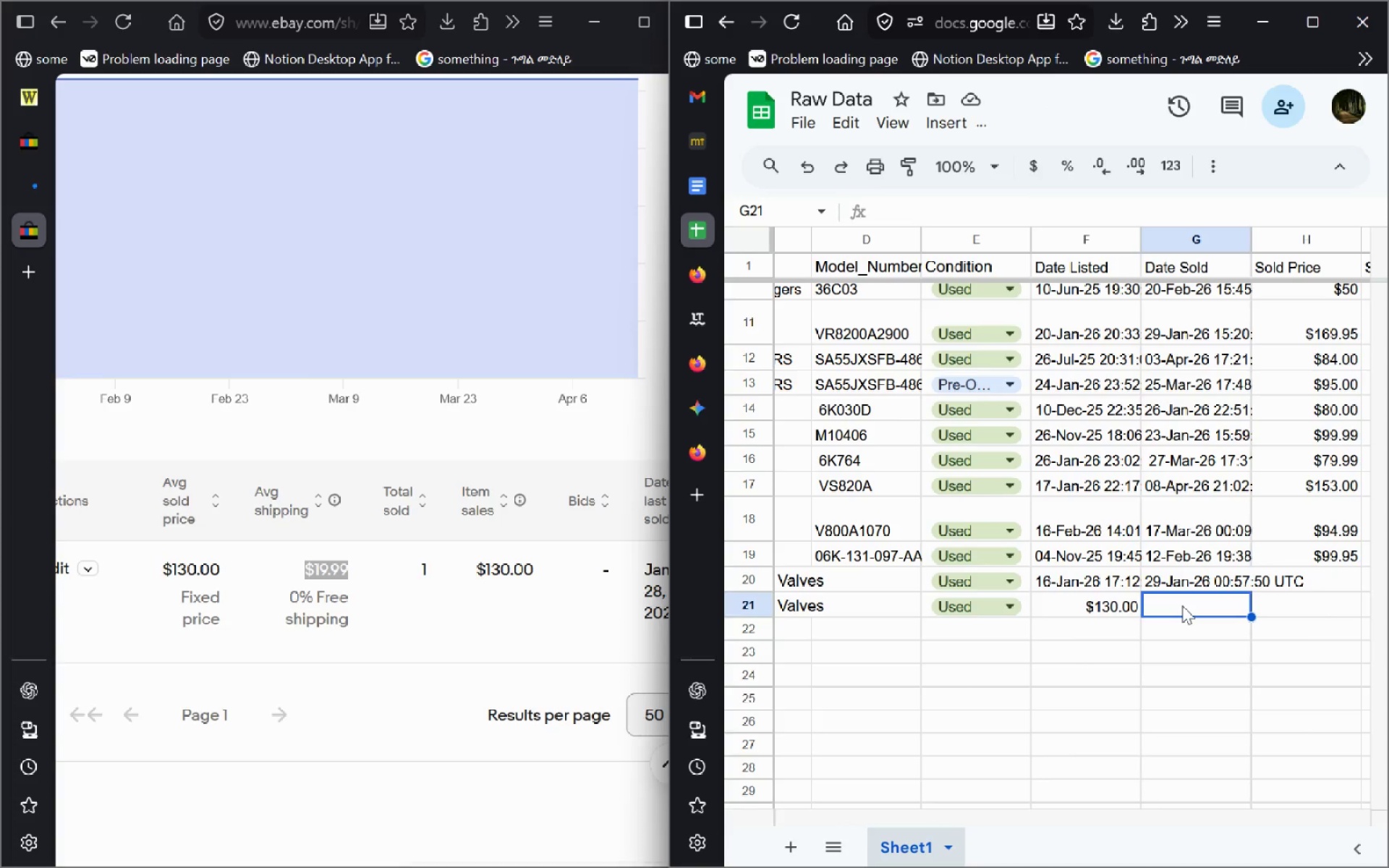 
key(Control+V)
 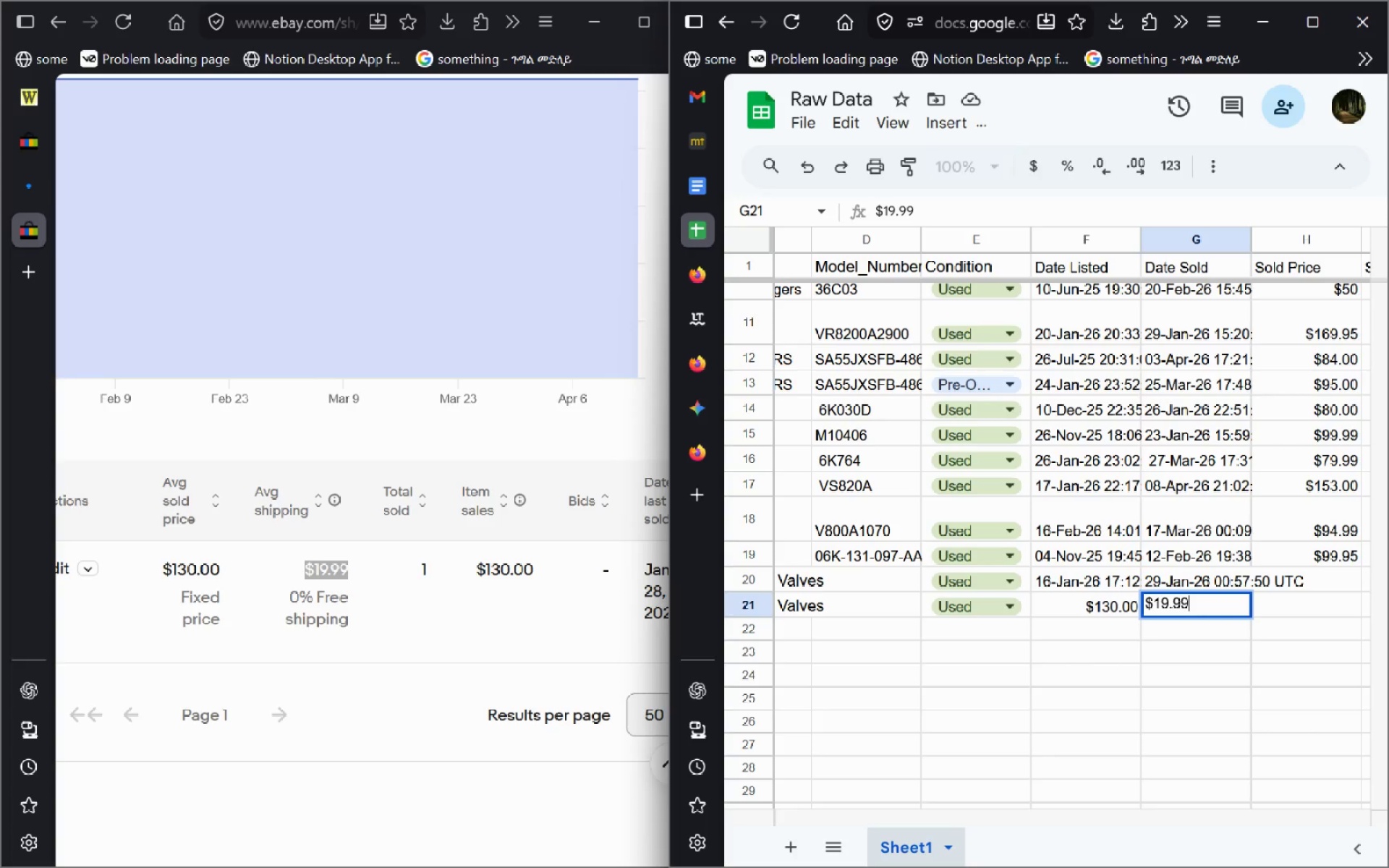 
key(Control+Z)
 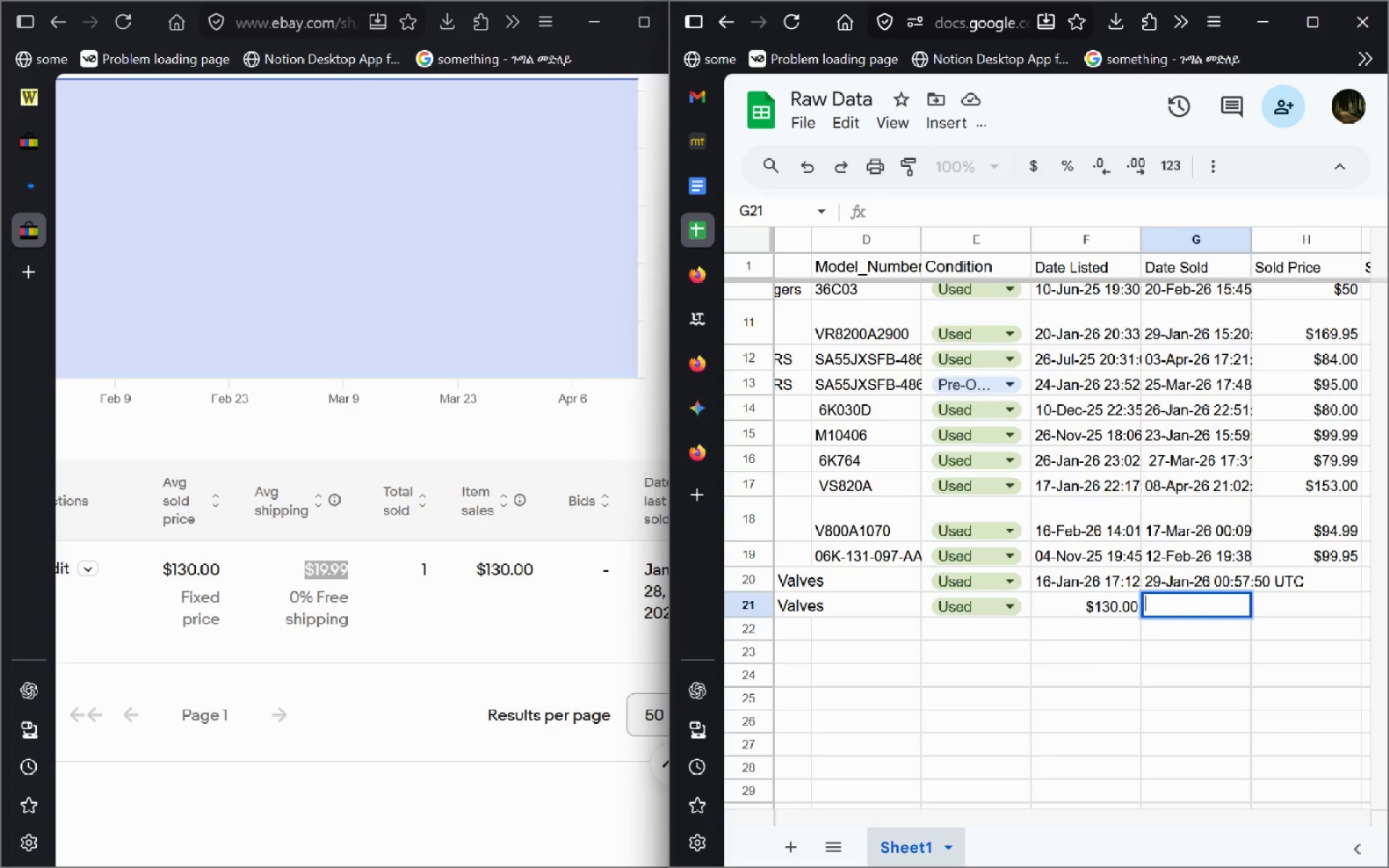 
key(Control+Z)
 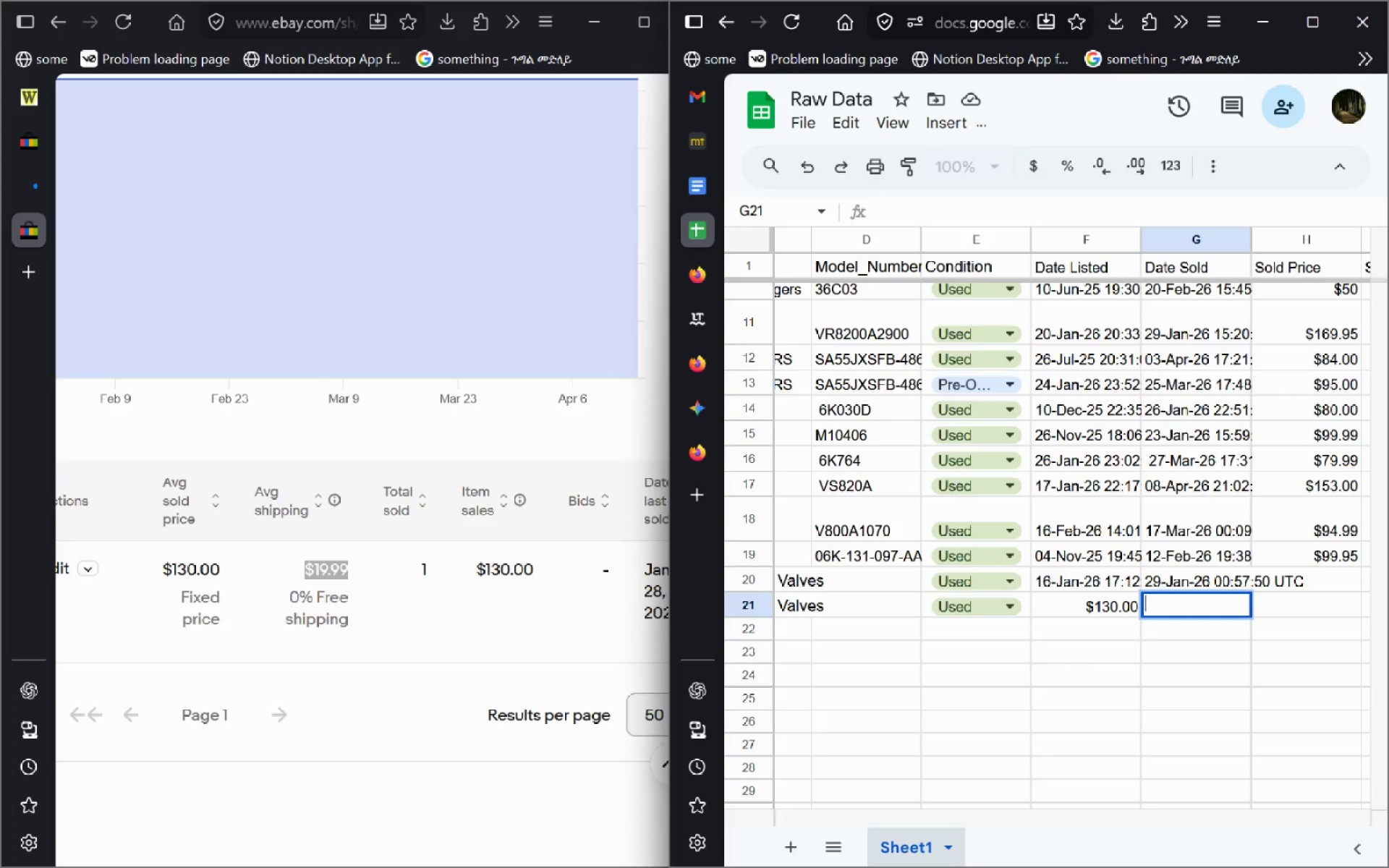 
key(Control+Z)
 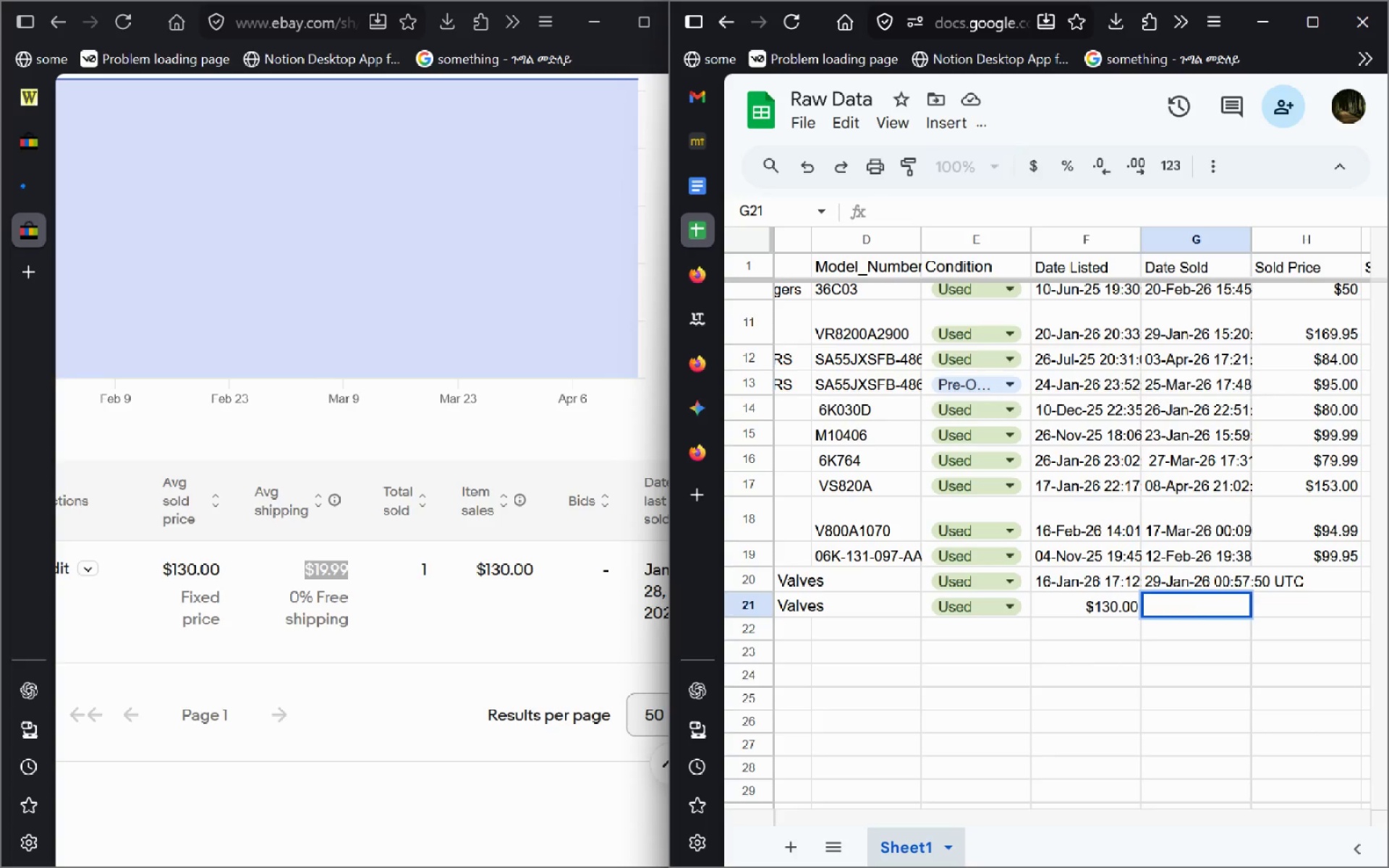 
key(Control+Z)
 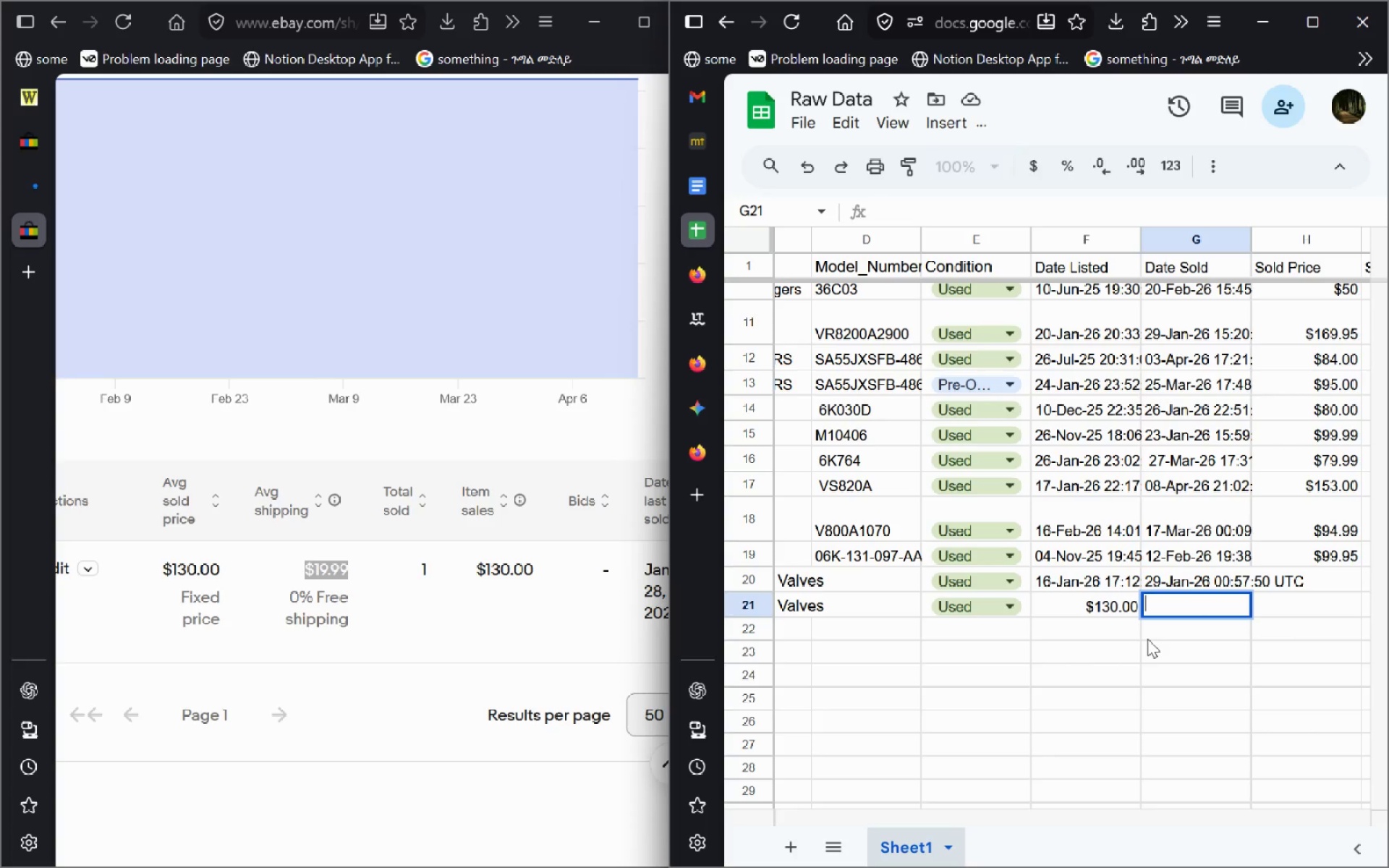 
left_click([1147, 639])
 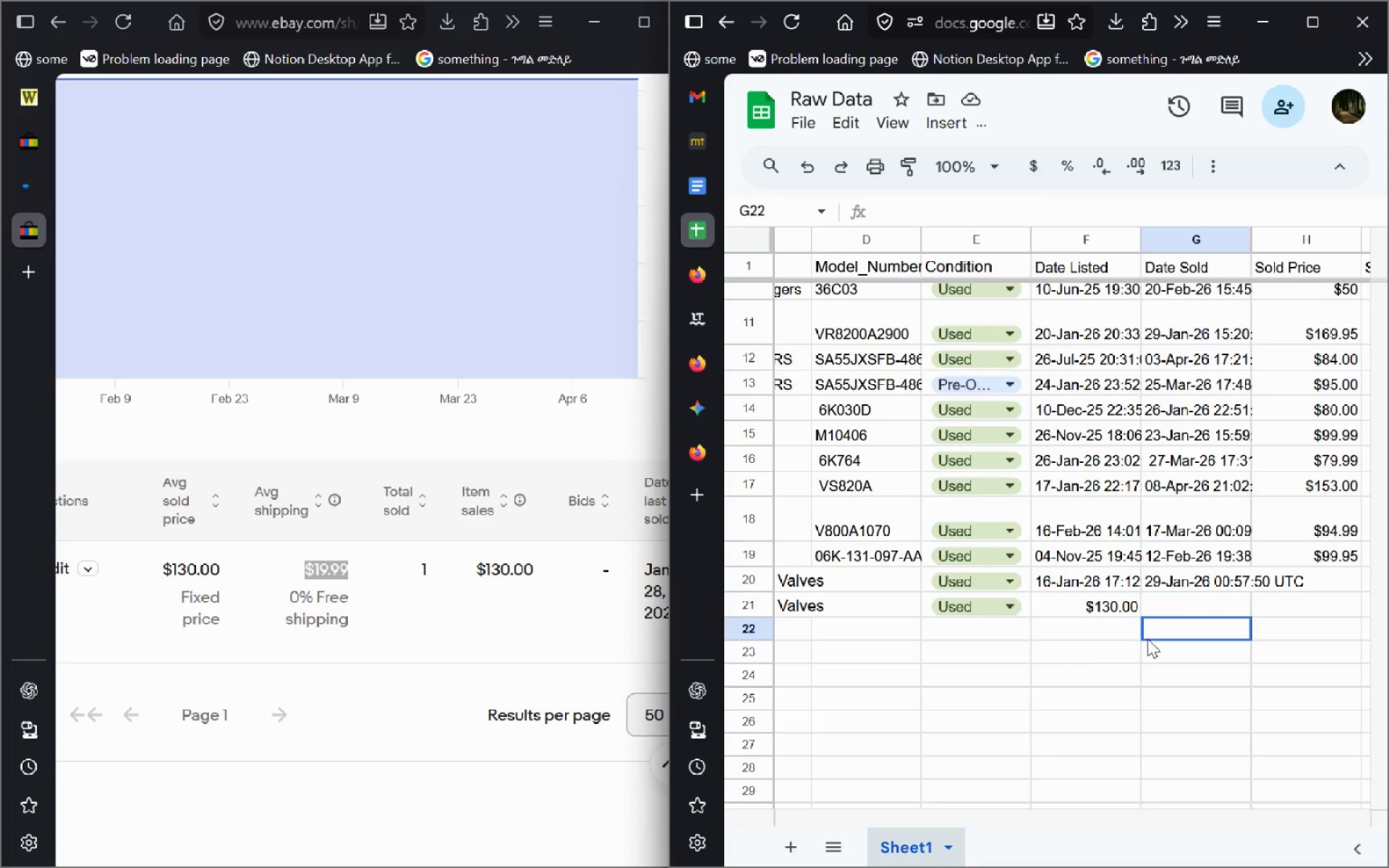 
key(Control+Z)
 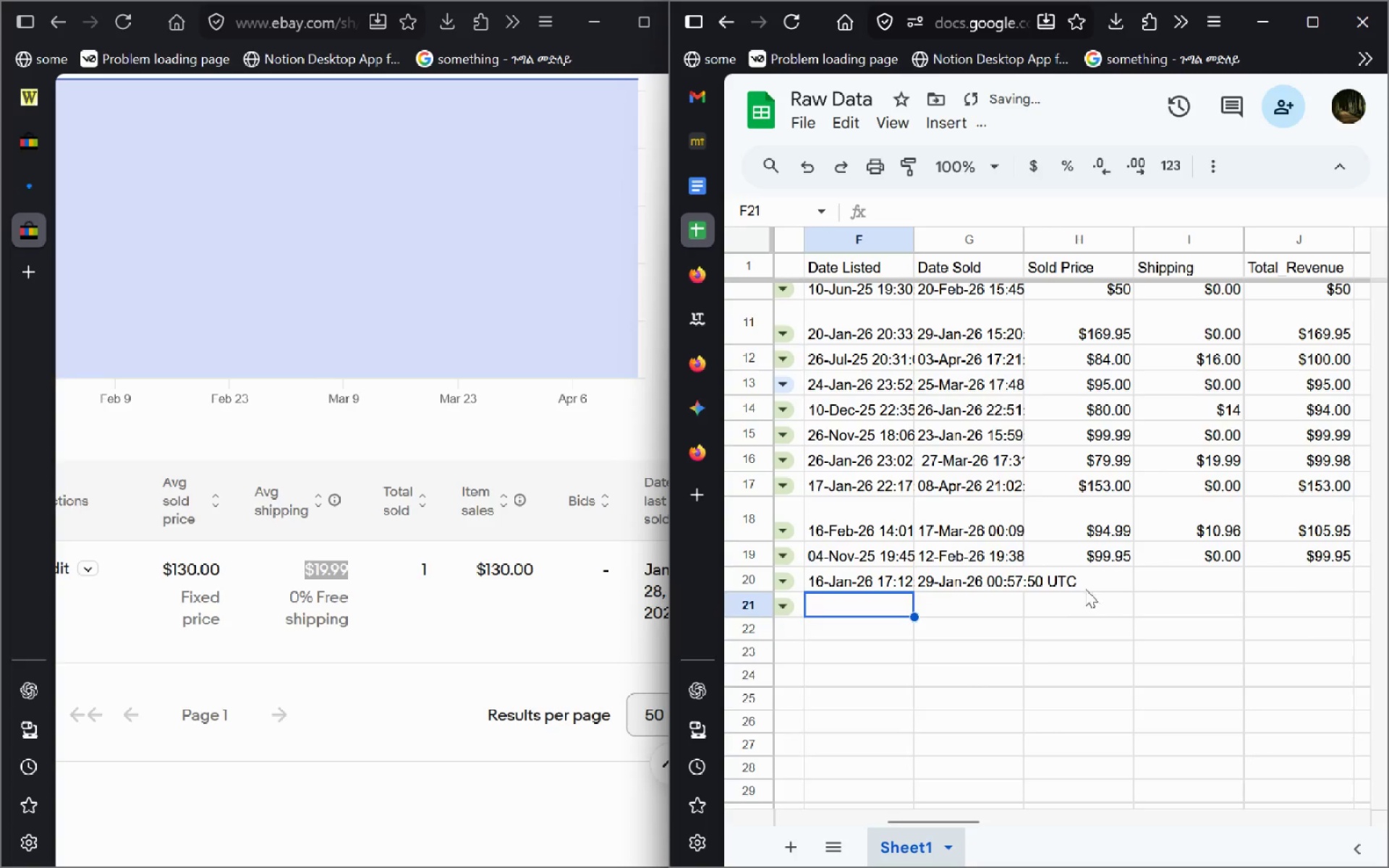 
left_click([1093, 579])
 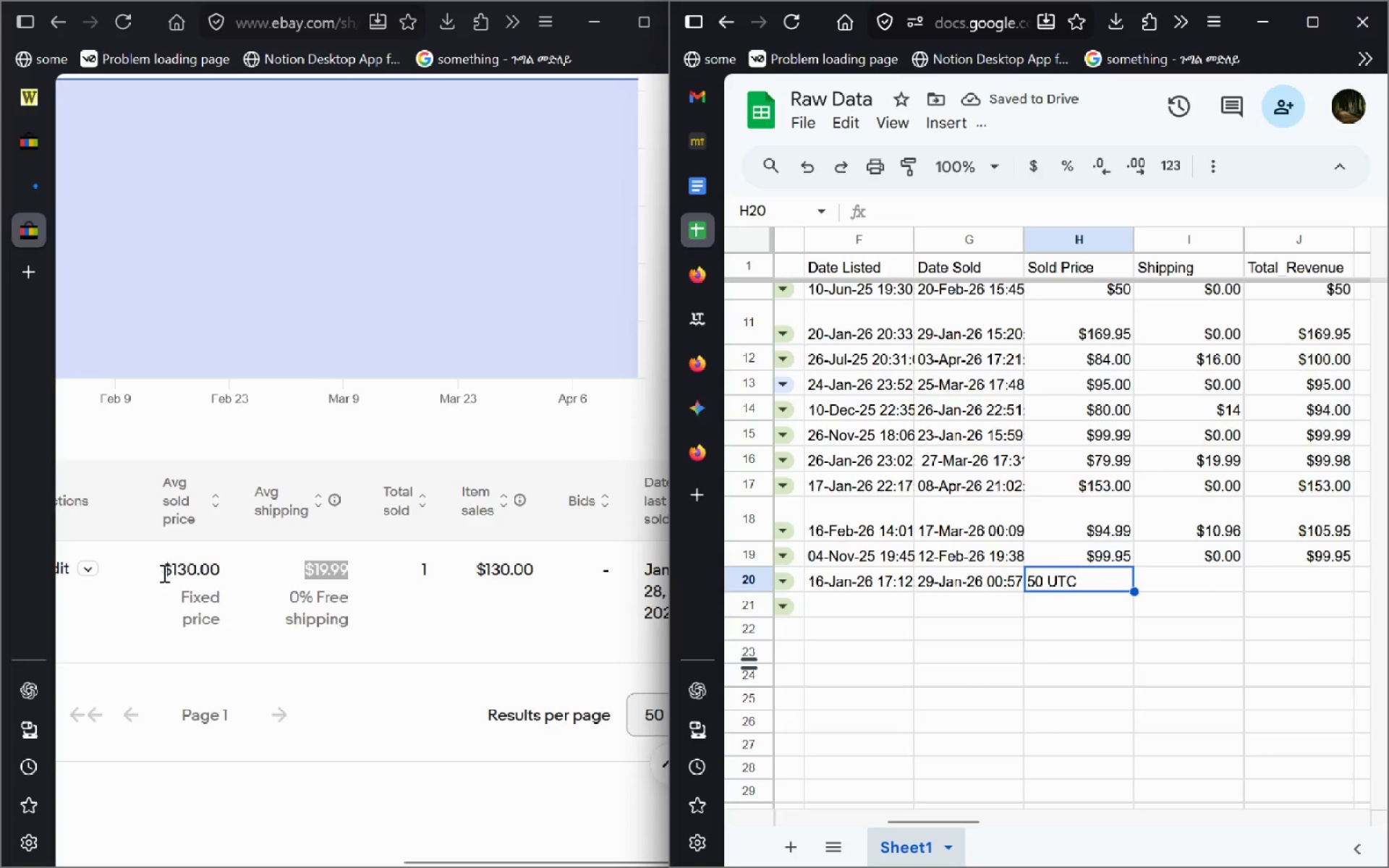 
left_click_drag(start_coordinate=[158, 570], to_coordinate=[276, 569])
 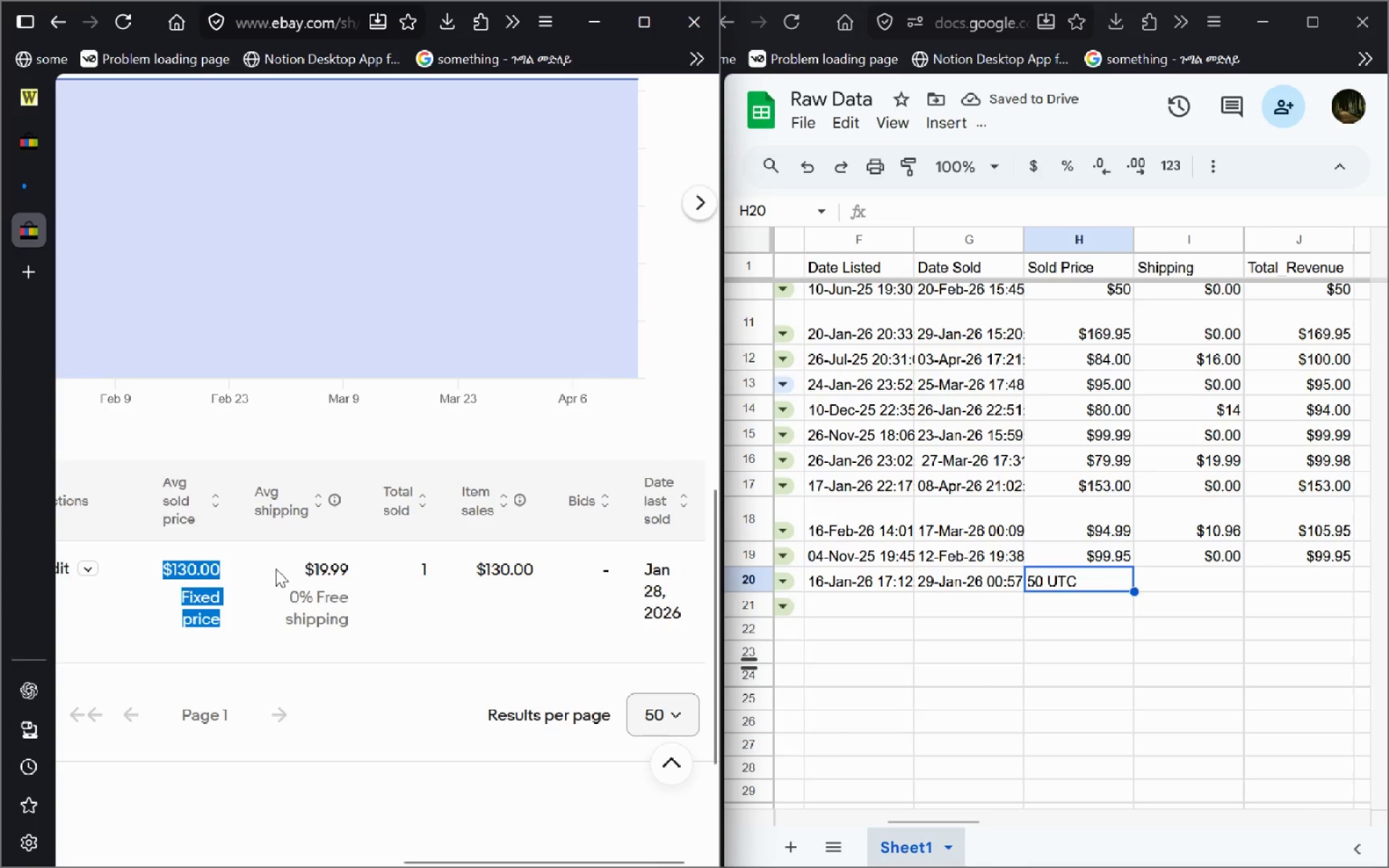 
key(Control+ControlLeft)
 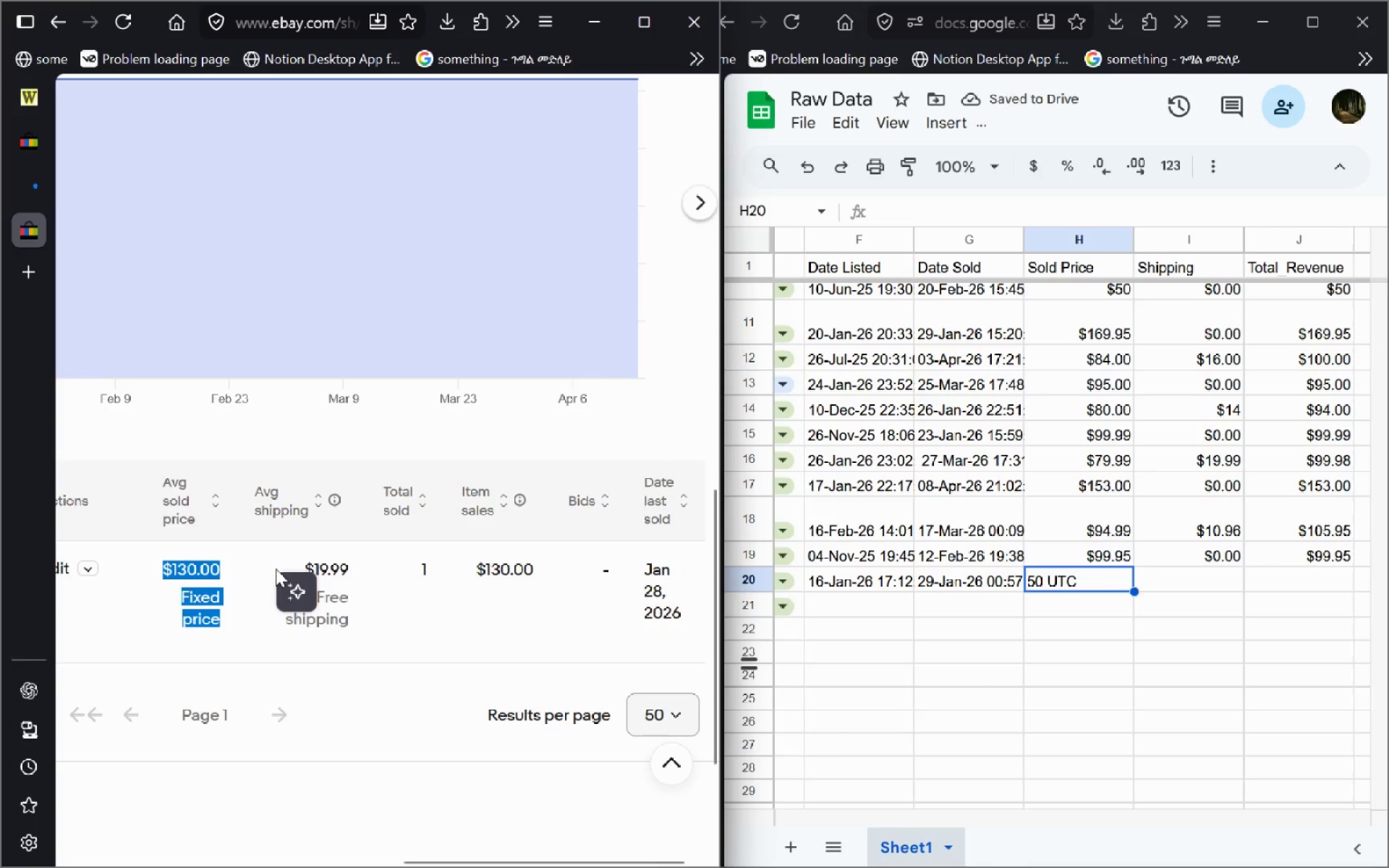 
key(Control+ControlLeft)
 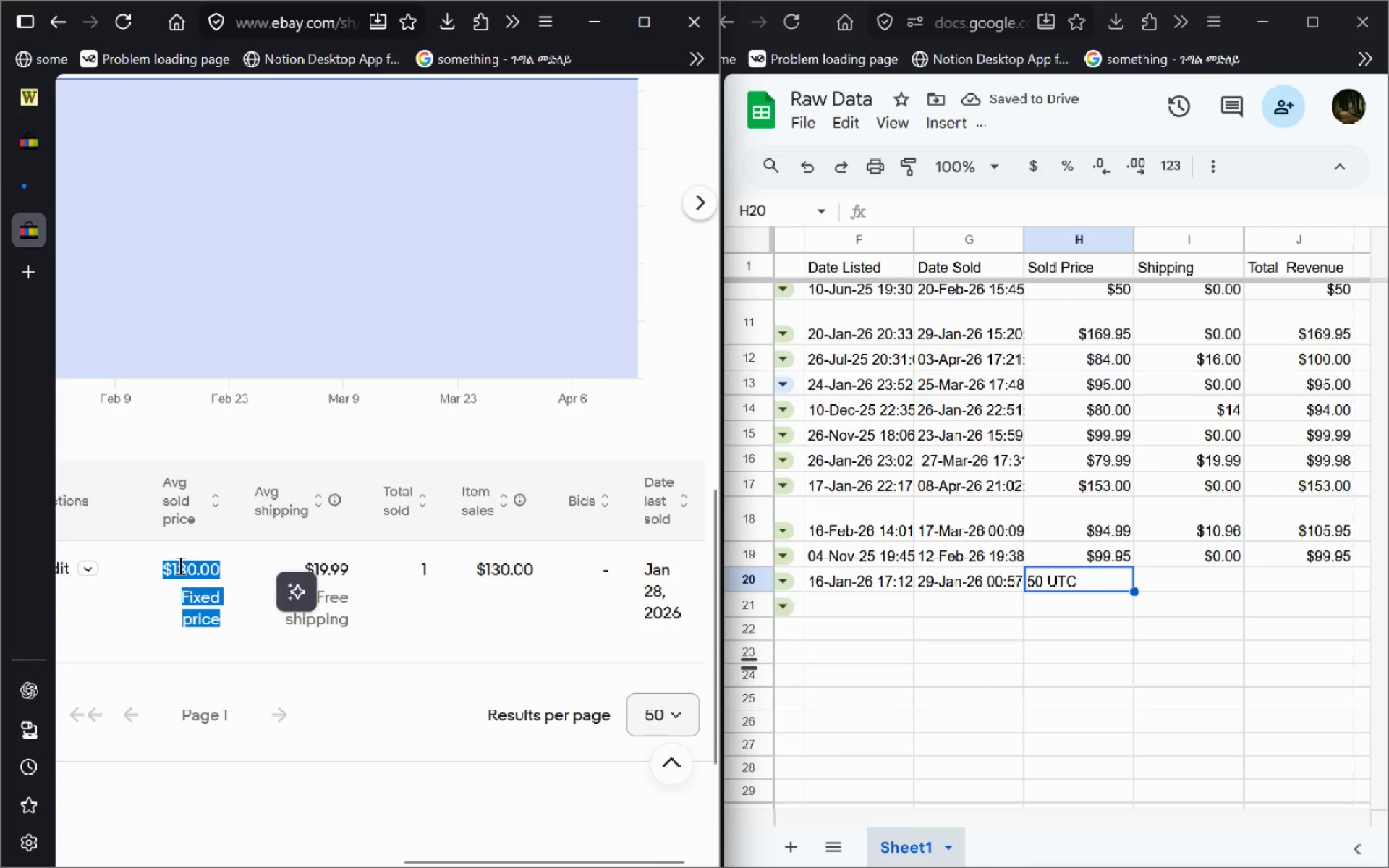 
left_click([179, 565])
 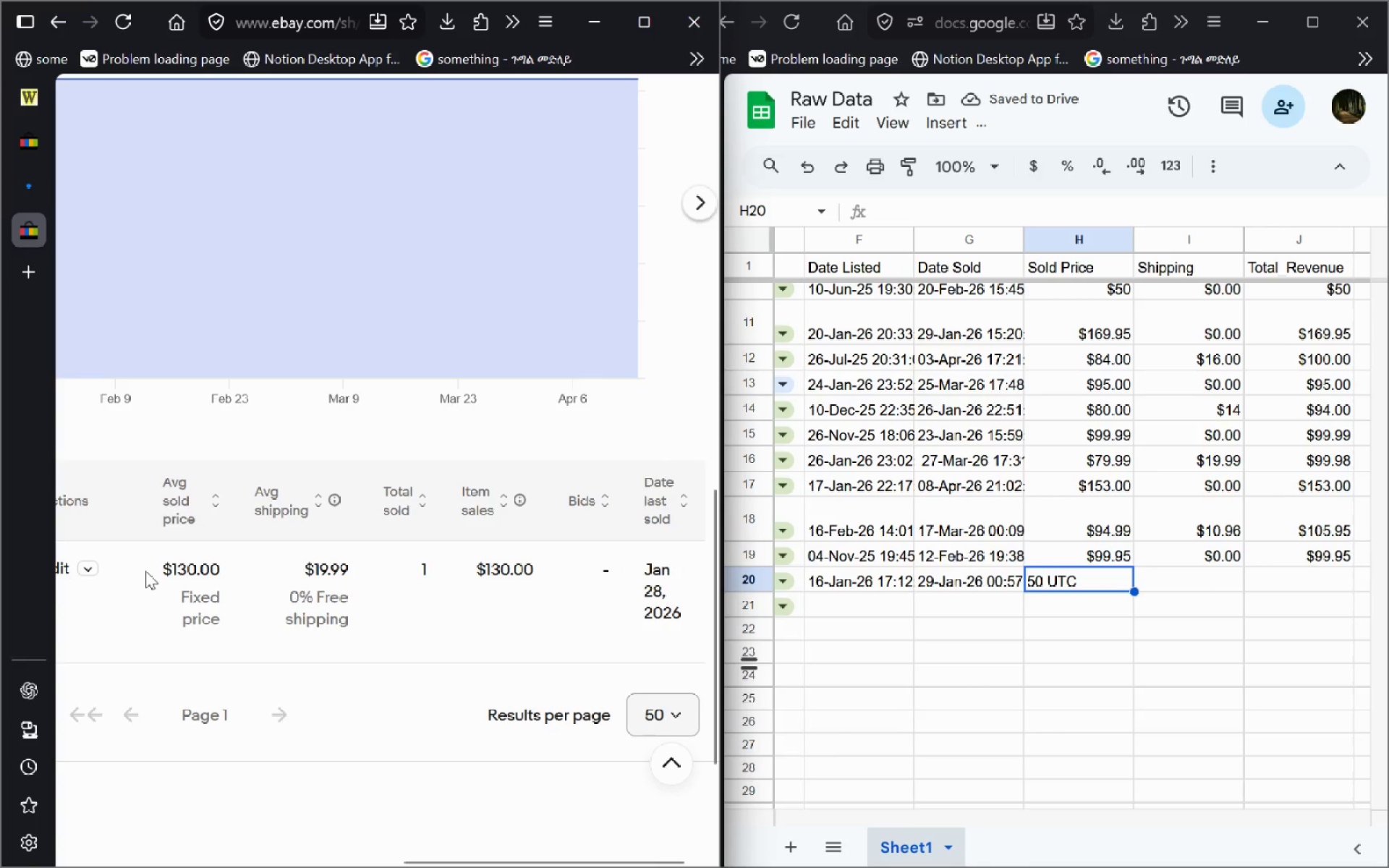 
left_click_drag(start_coordinate=[148, 571], to_coordinate=[231, 571])
 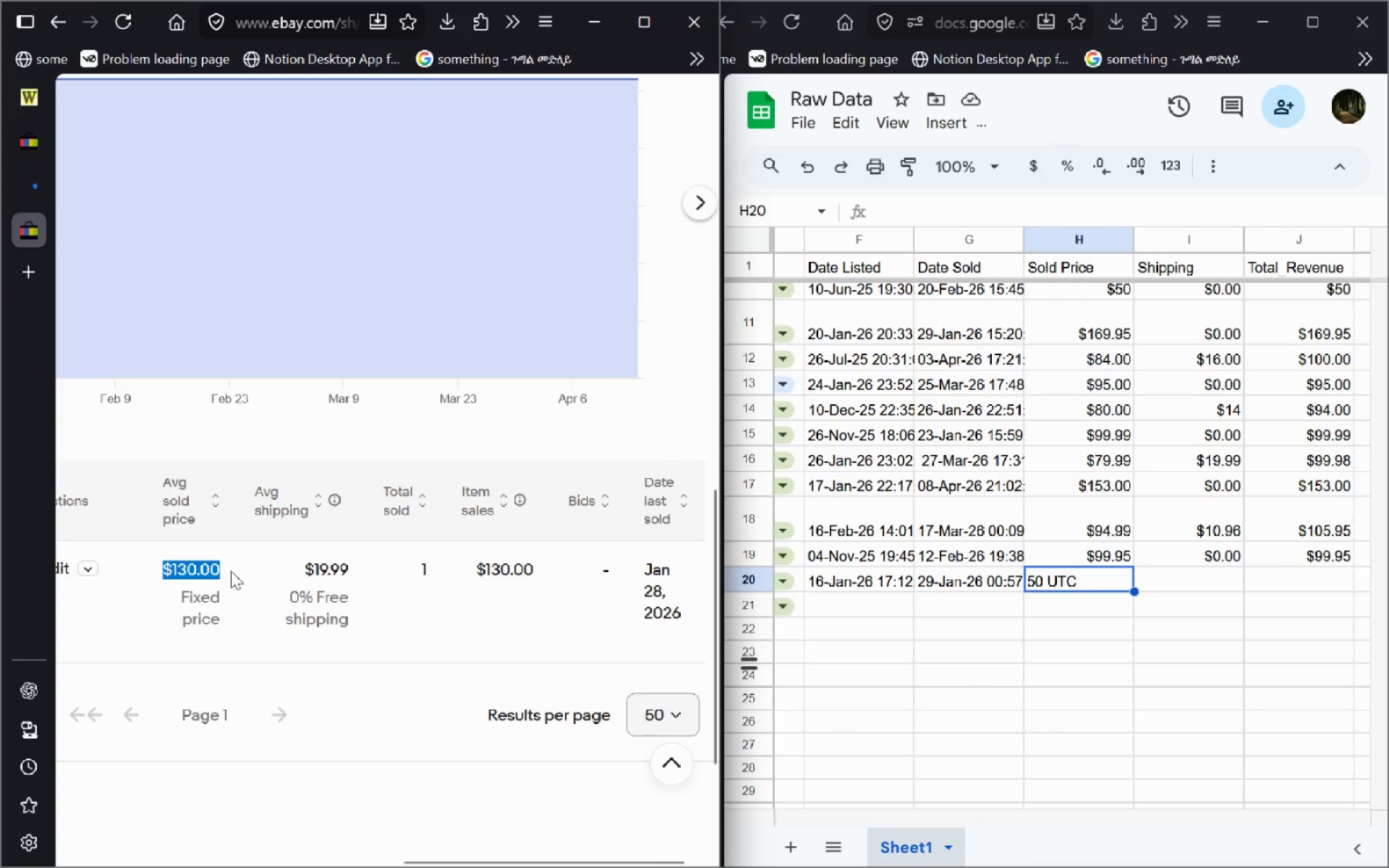 
key(Control+C)
 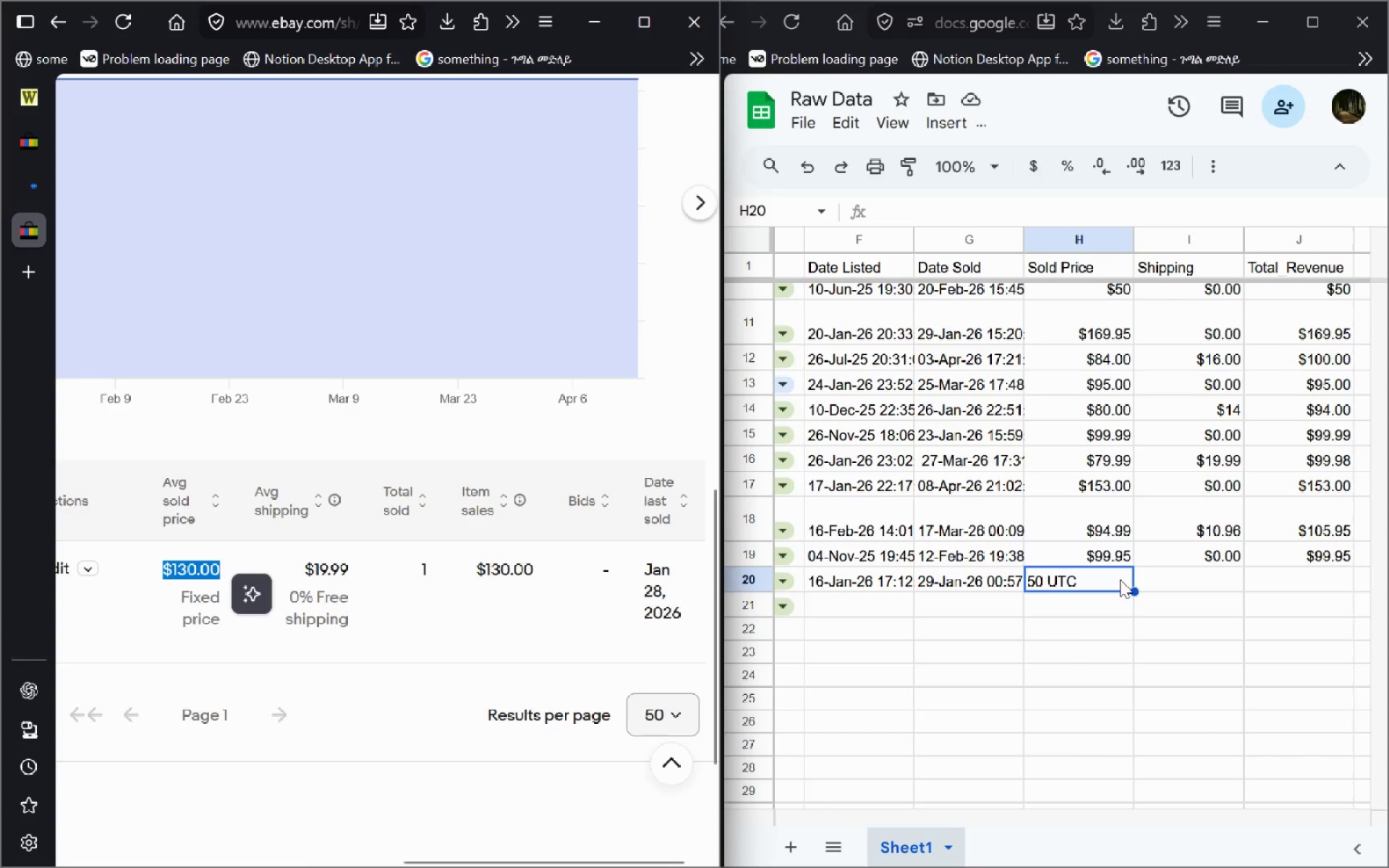 
double_click([1120, 579])
 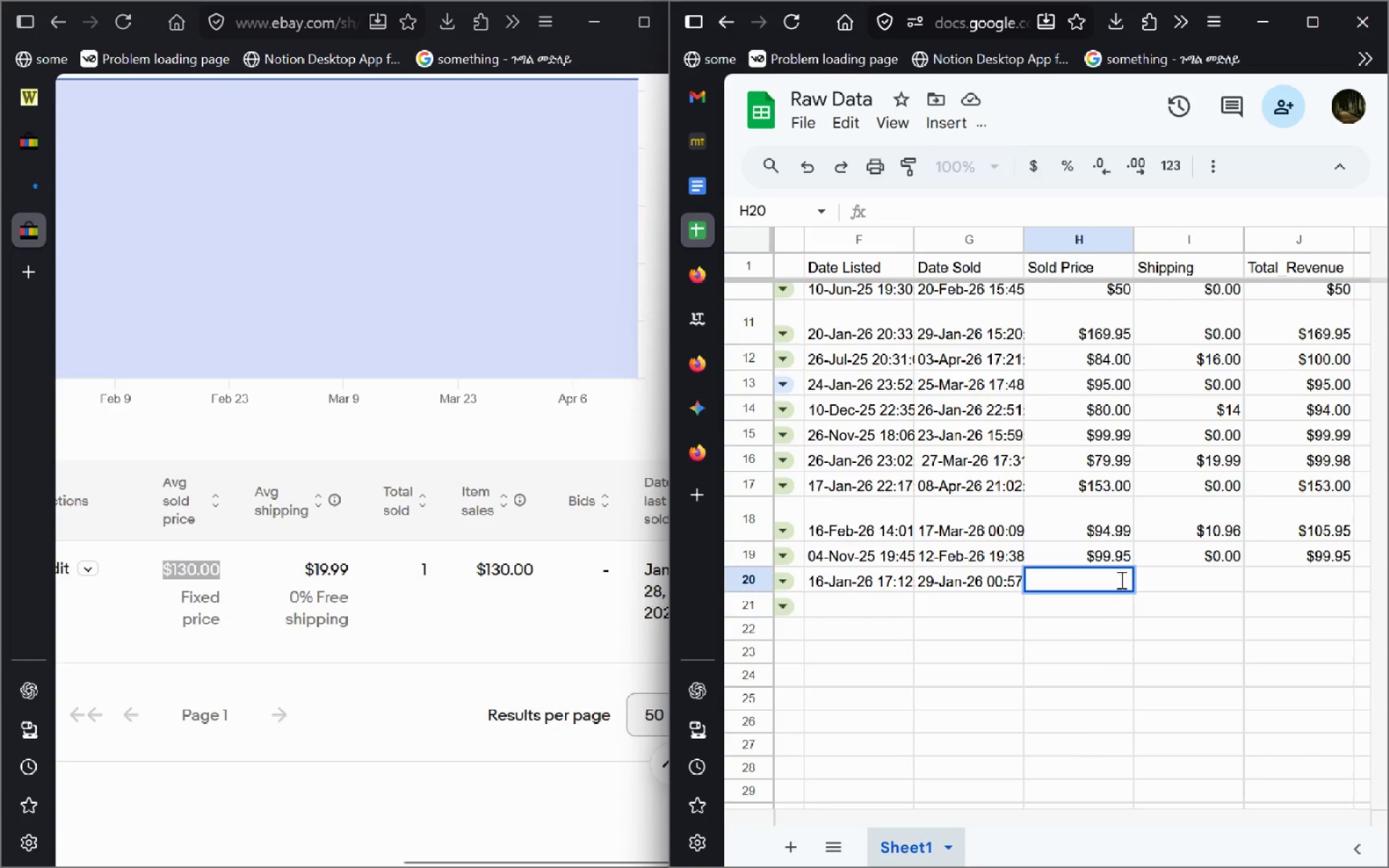 
key(Control+V)
 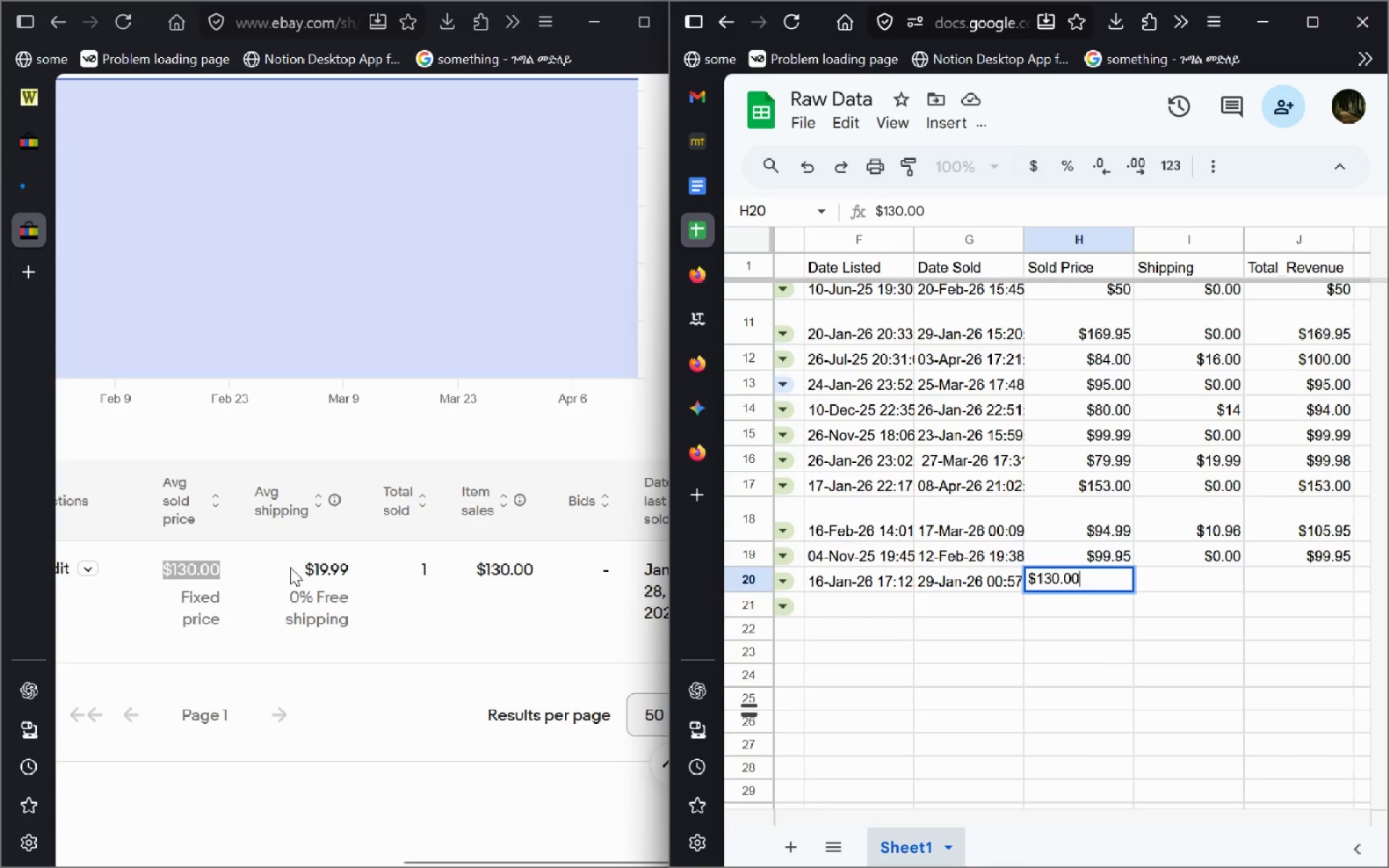 
left_click_drag(start_coordinate=[303, 569], to_coordinate=[370, 572])
 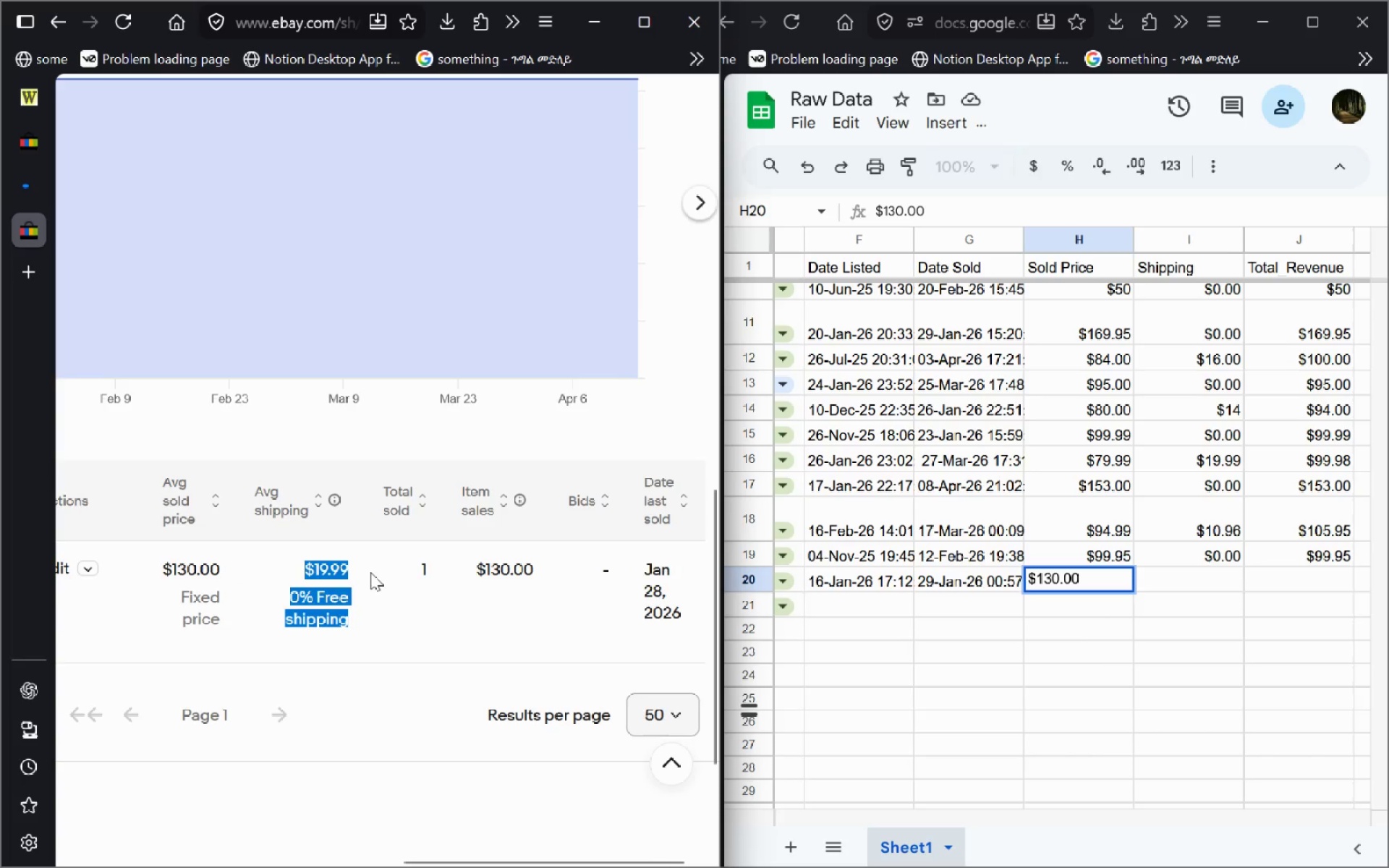 
key(Control+C)
 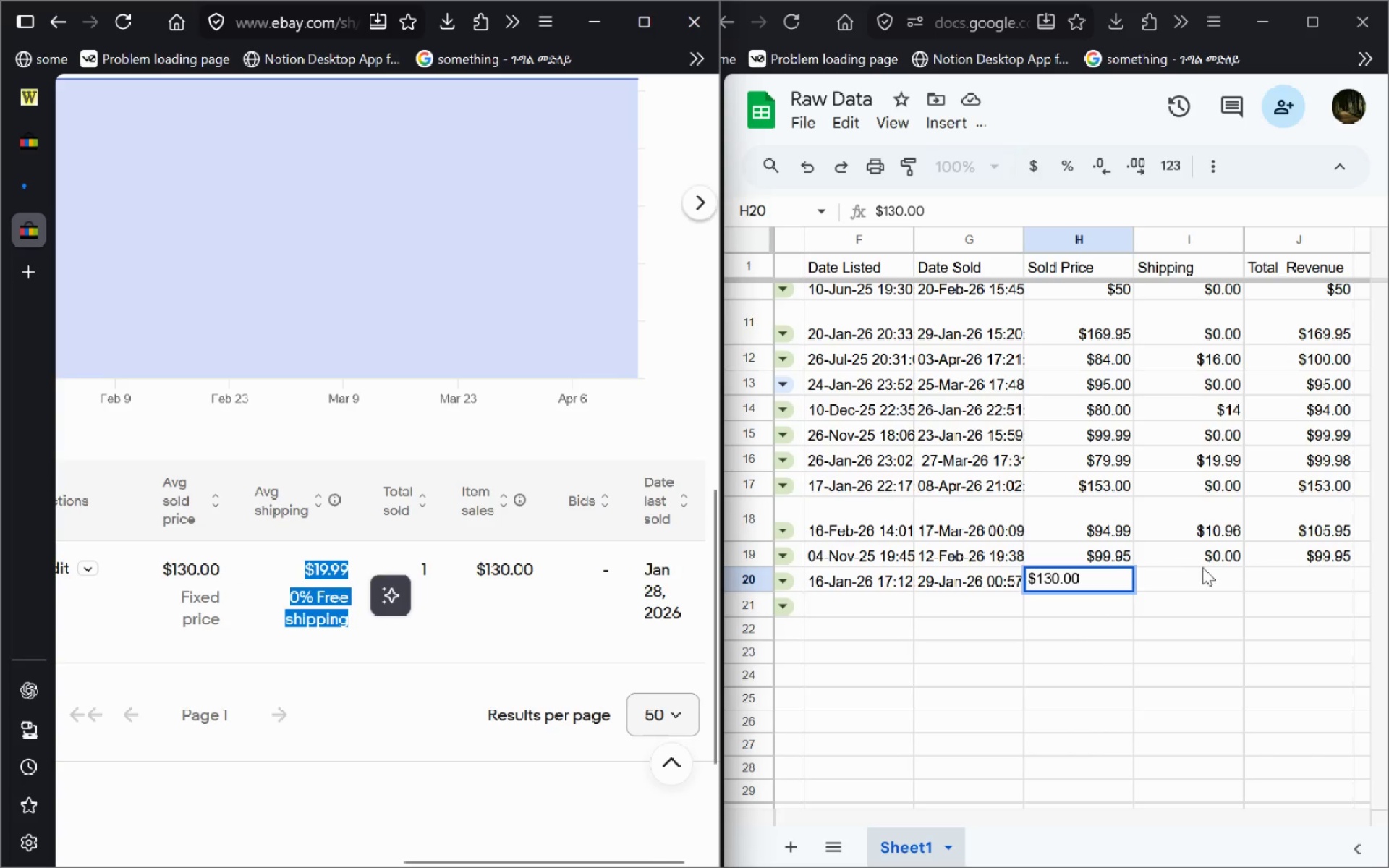 
left_click([1203, 568])
 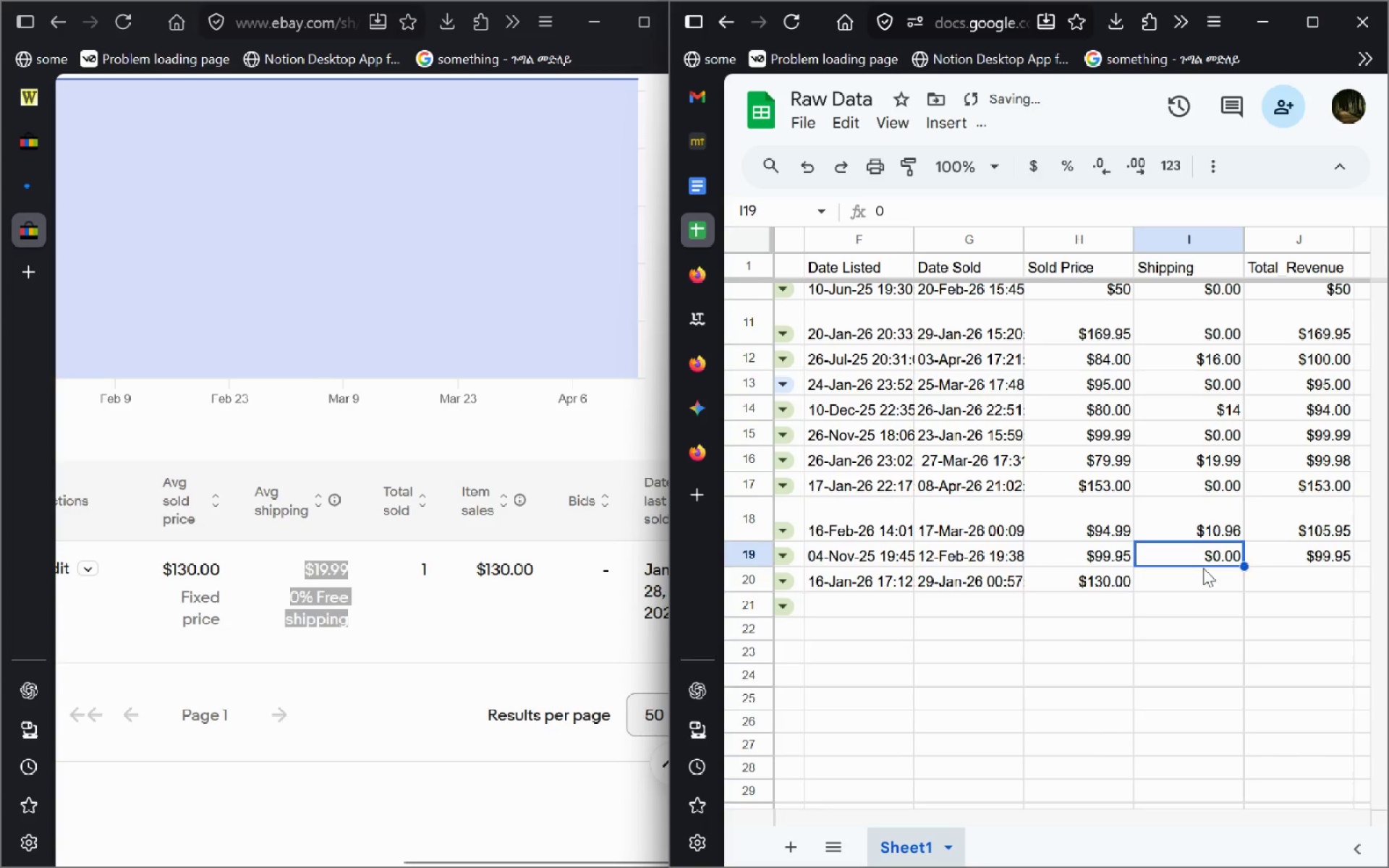 
hold_key(key=ControlLeft, duration=0.33)
 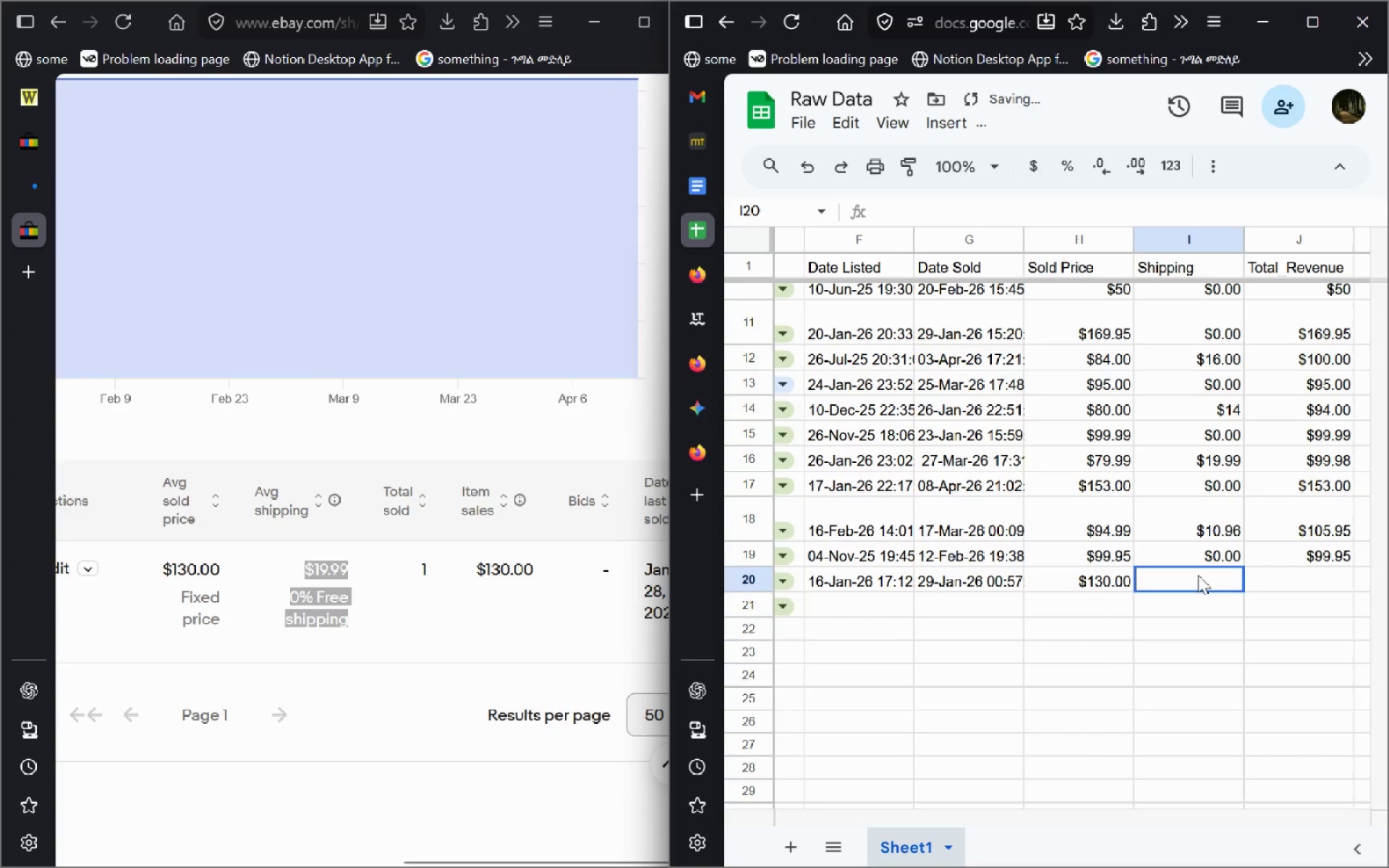 
double_click([1198, 575])
 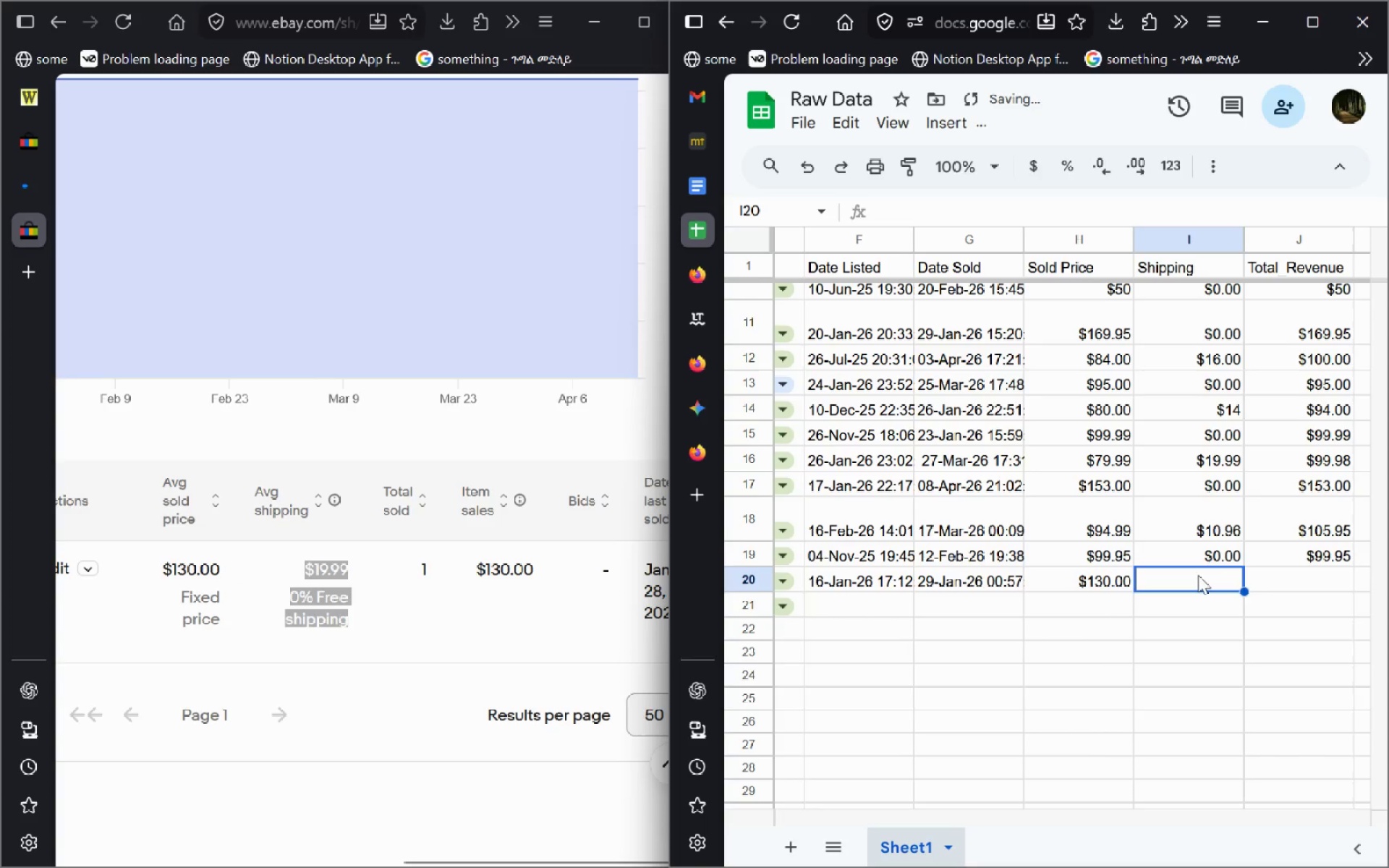 
key(Control+V)
 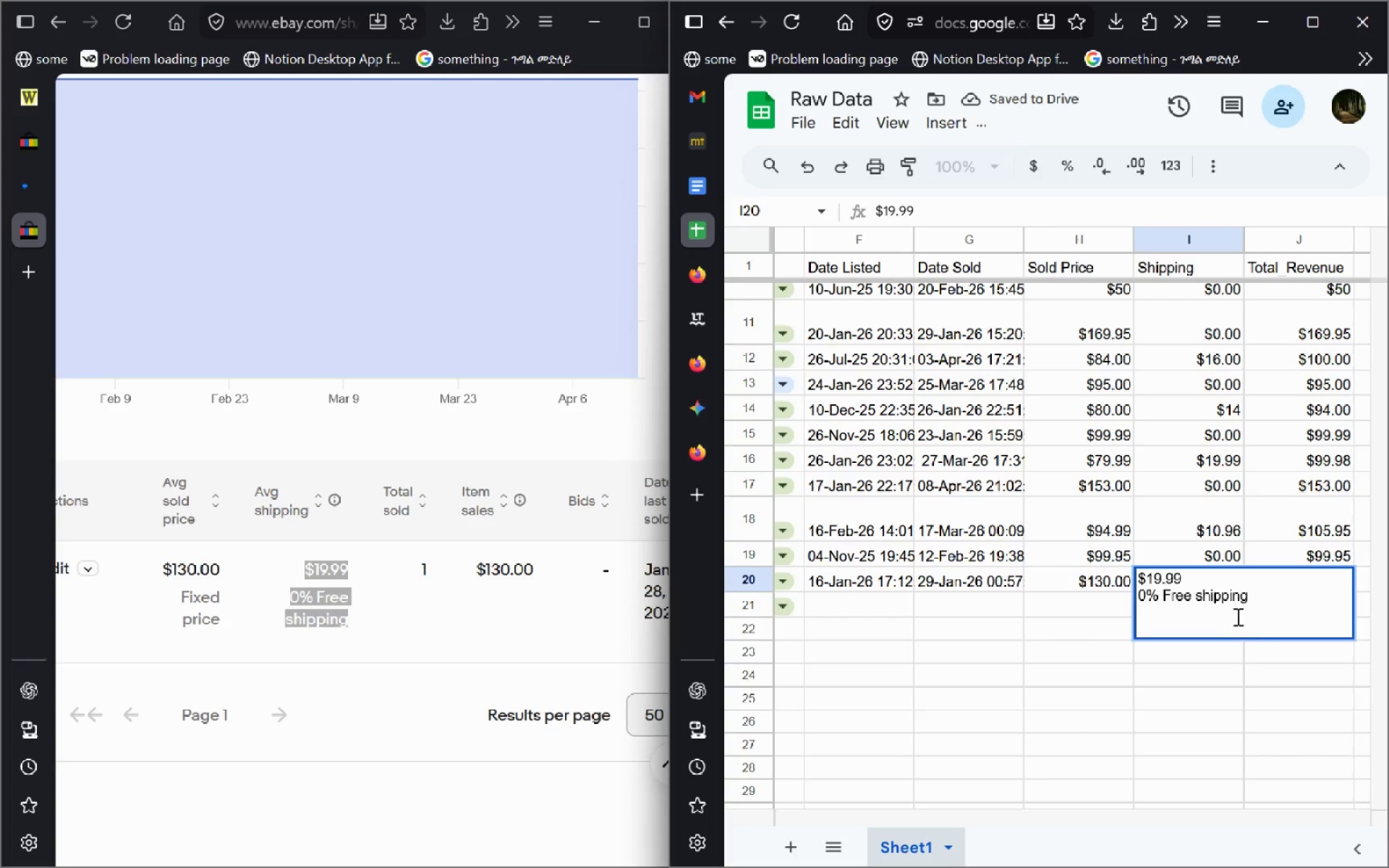 
left_click_drag(start_coordinate=[1257, 599], to_coordinate=[1127, 597])
 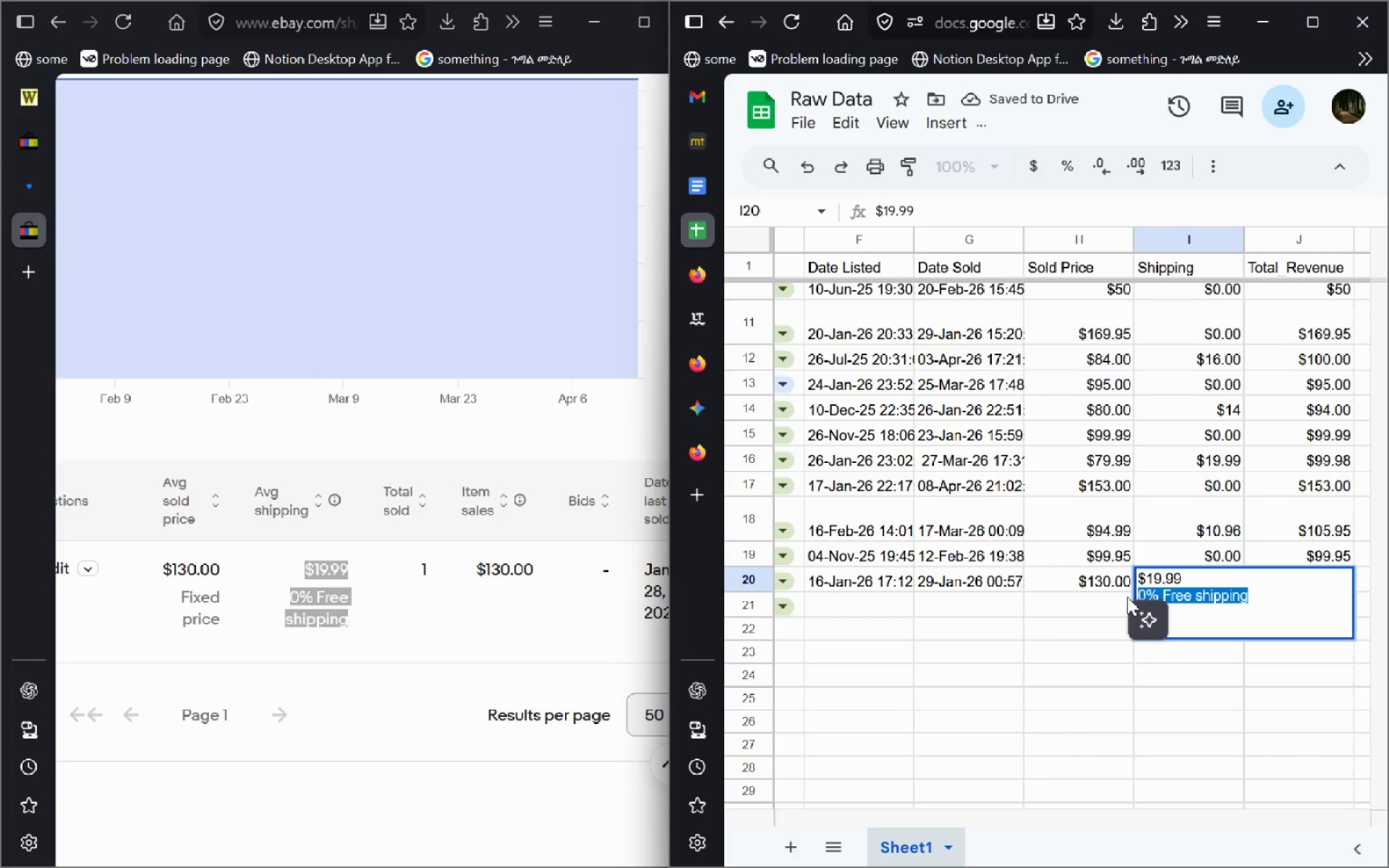 
key(Delete)
 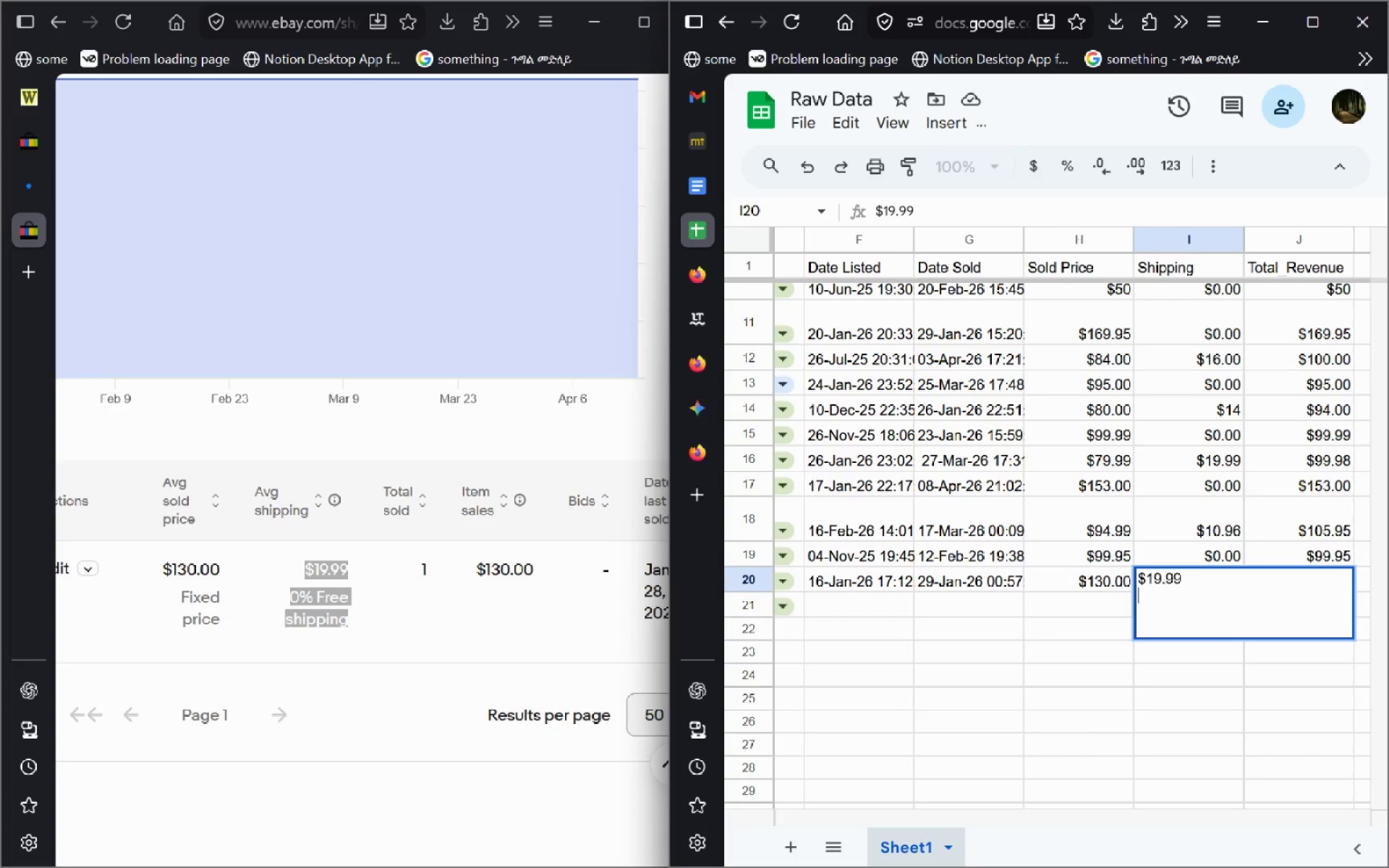 
key(Backspace)
 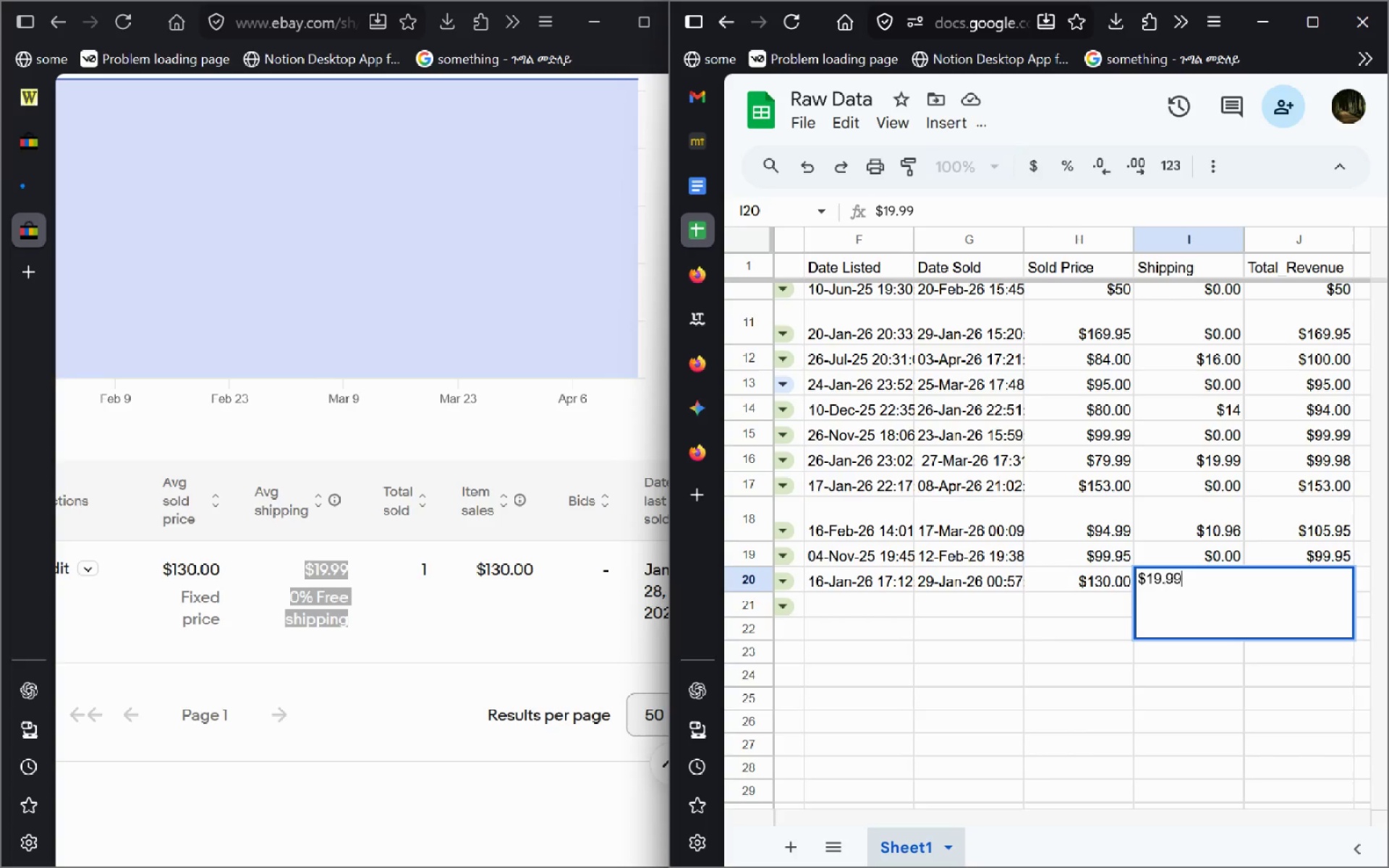 
key(Delete)
 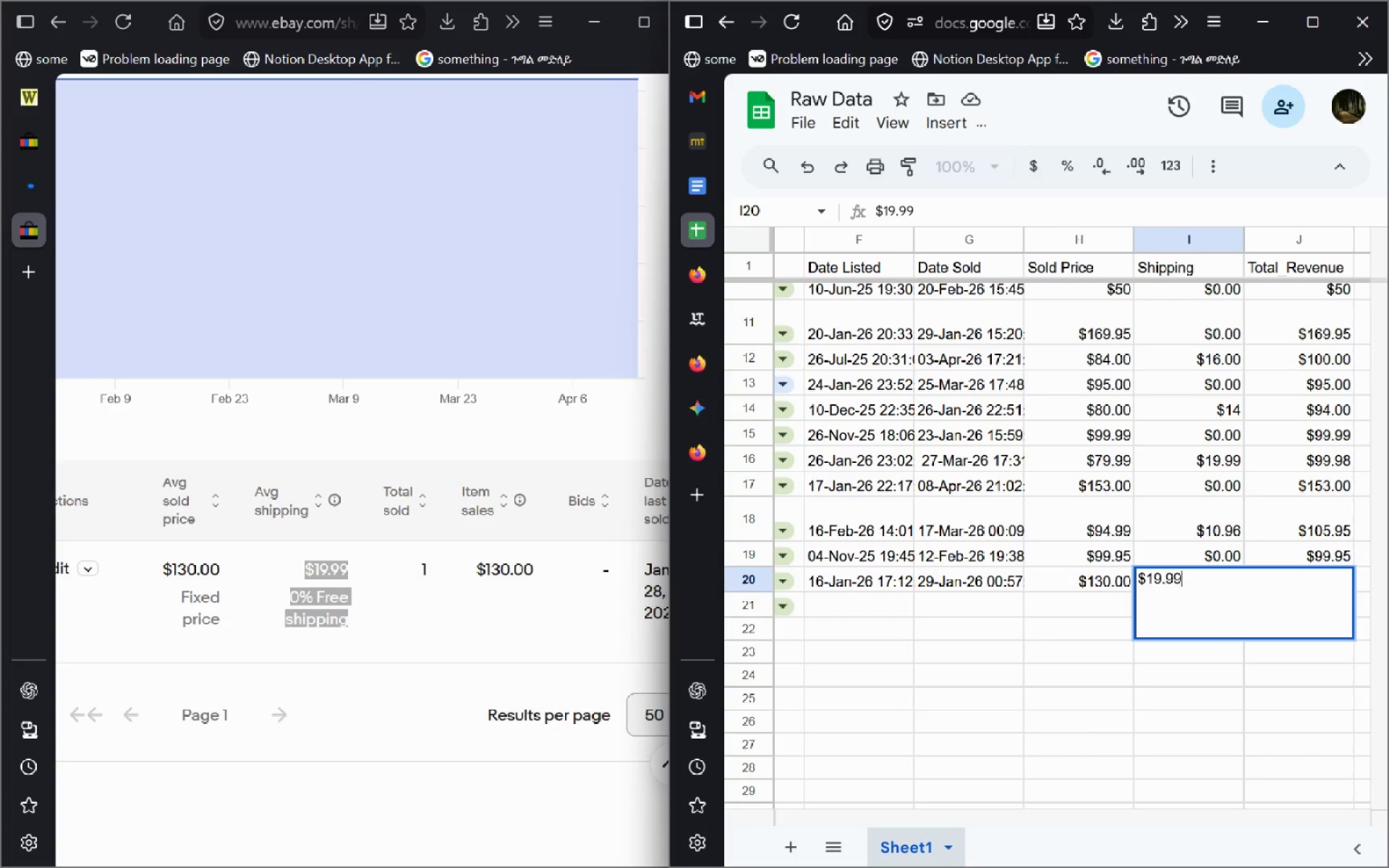 
key(Delete)
 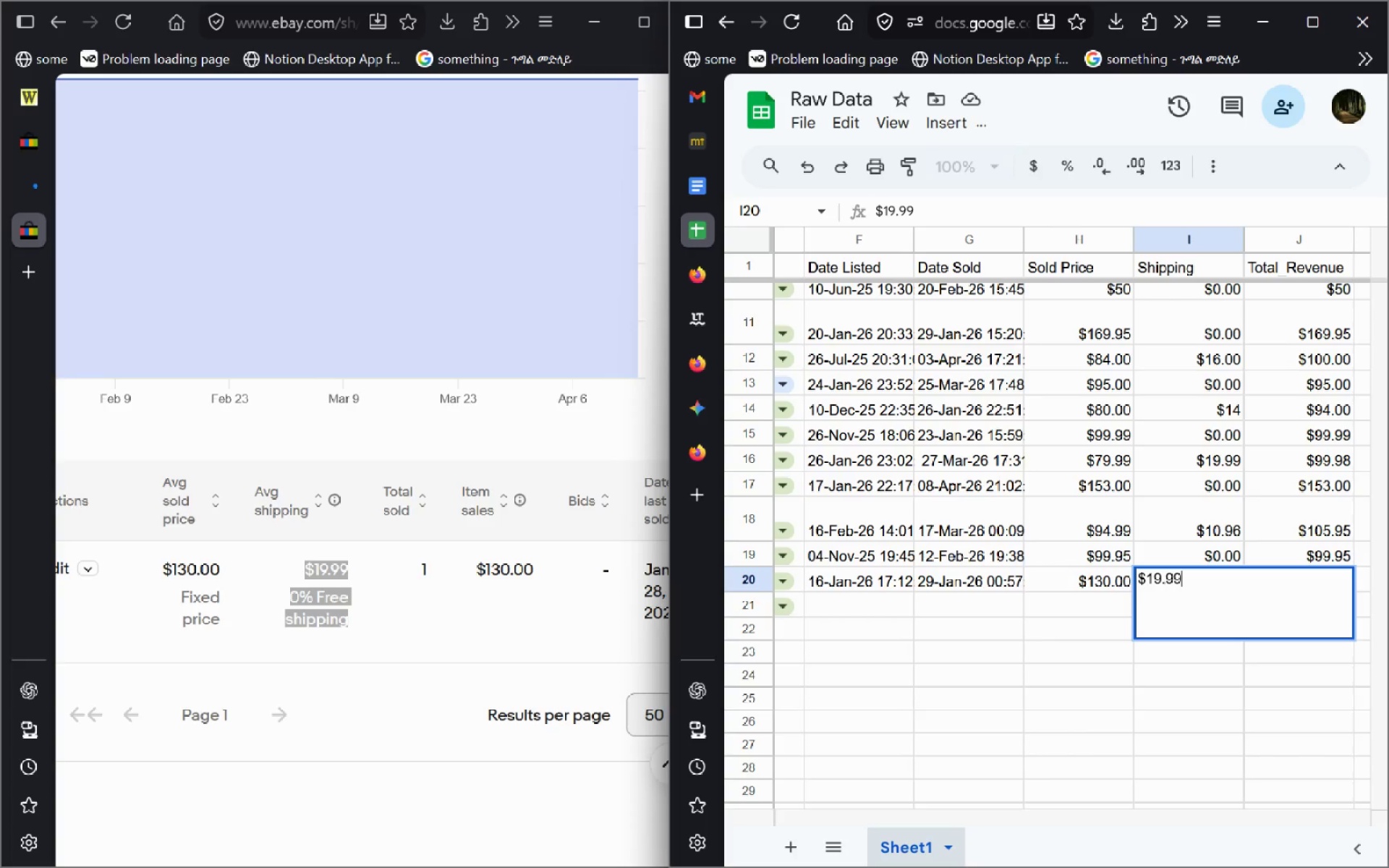 
key(Backspace)
 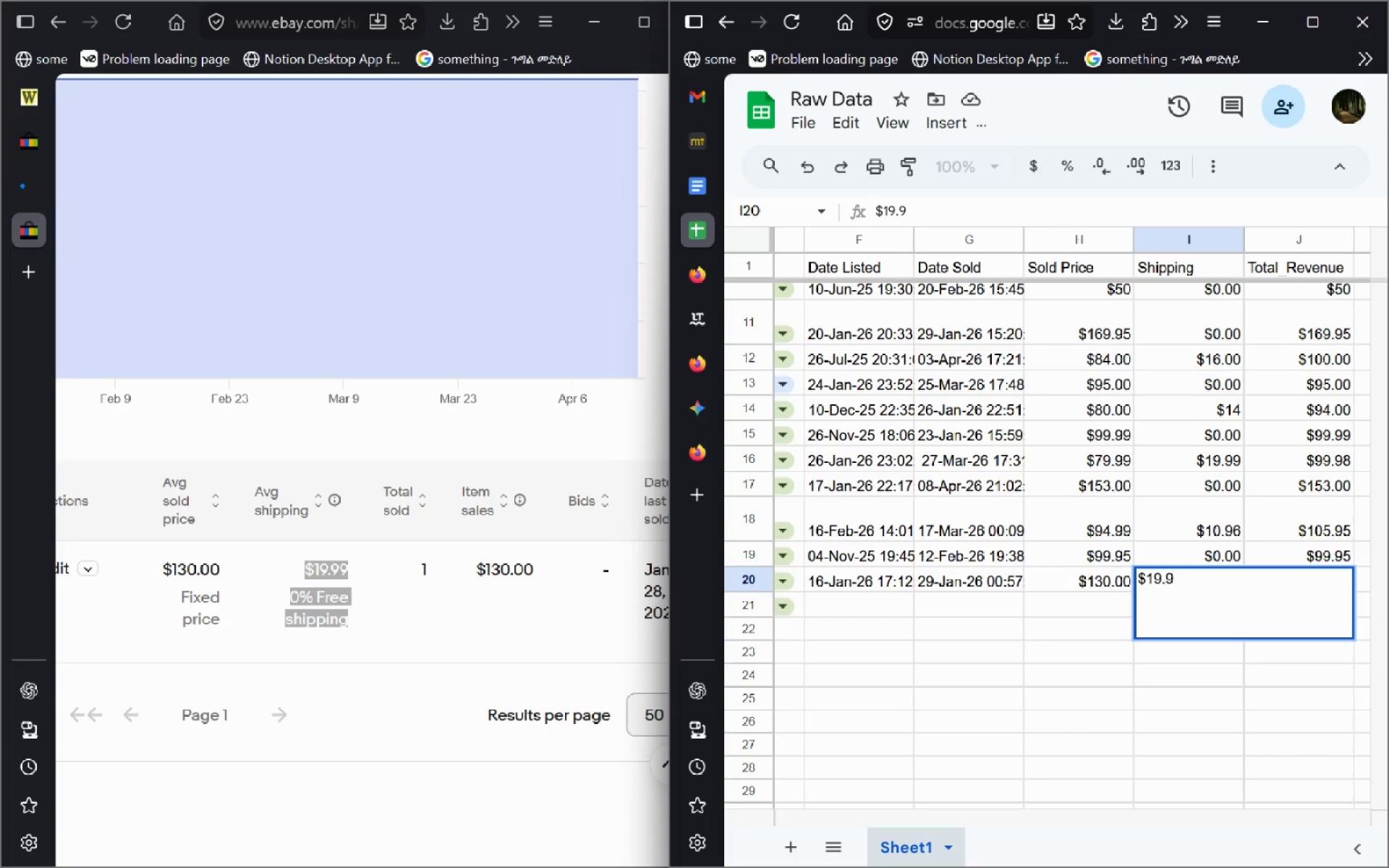 
key(Control+Z)
 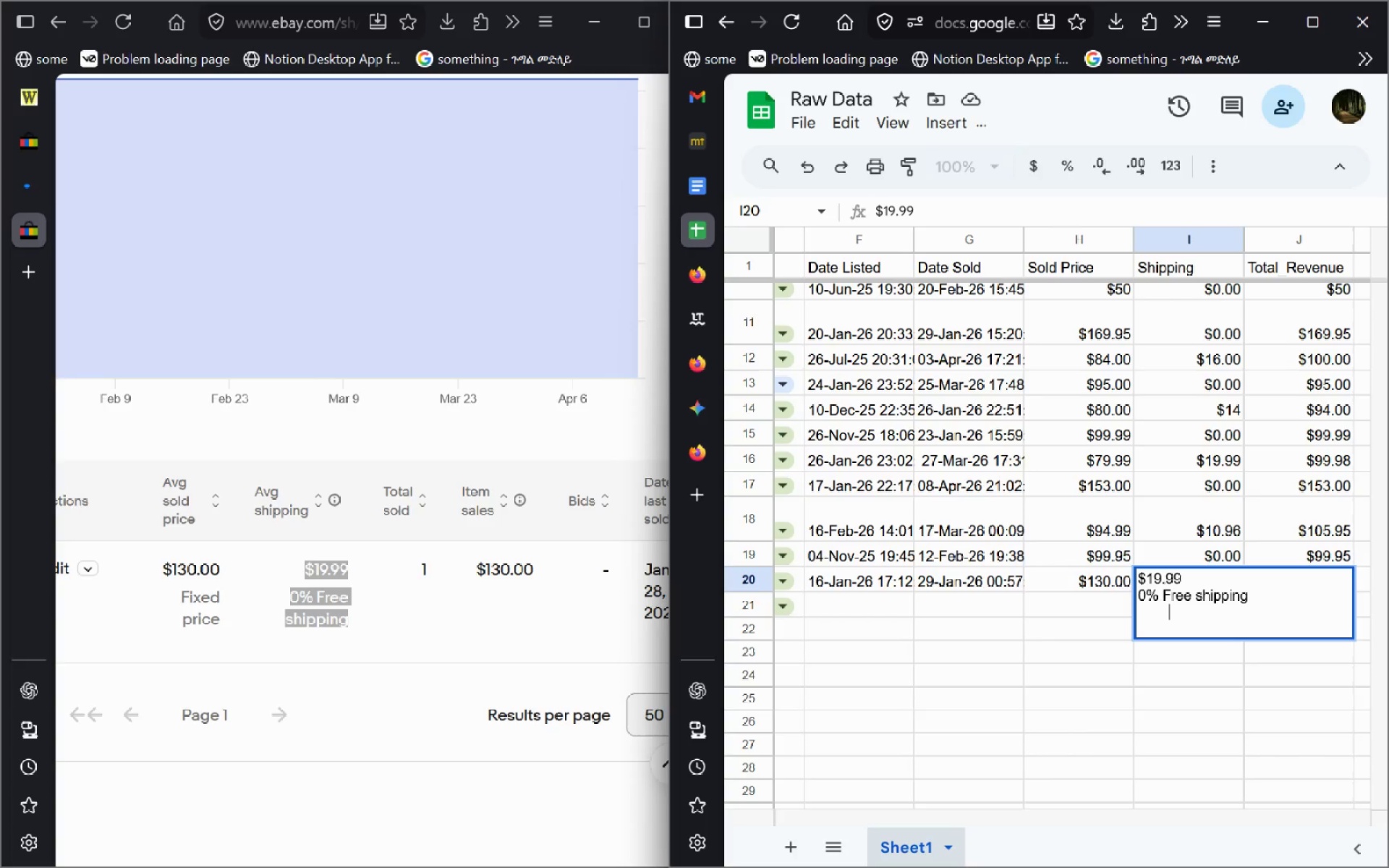 
key(Control+Backspace)
 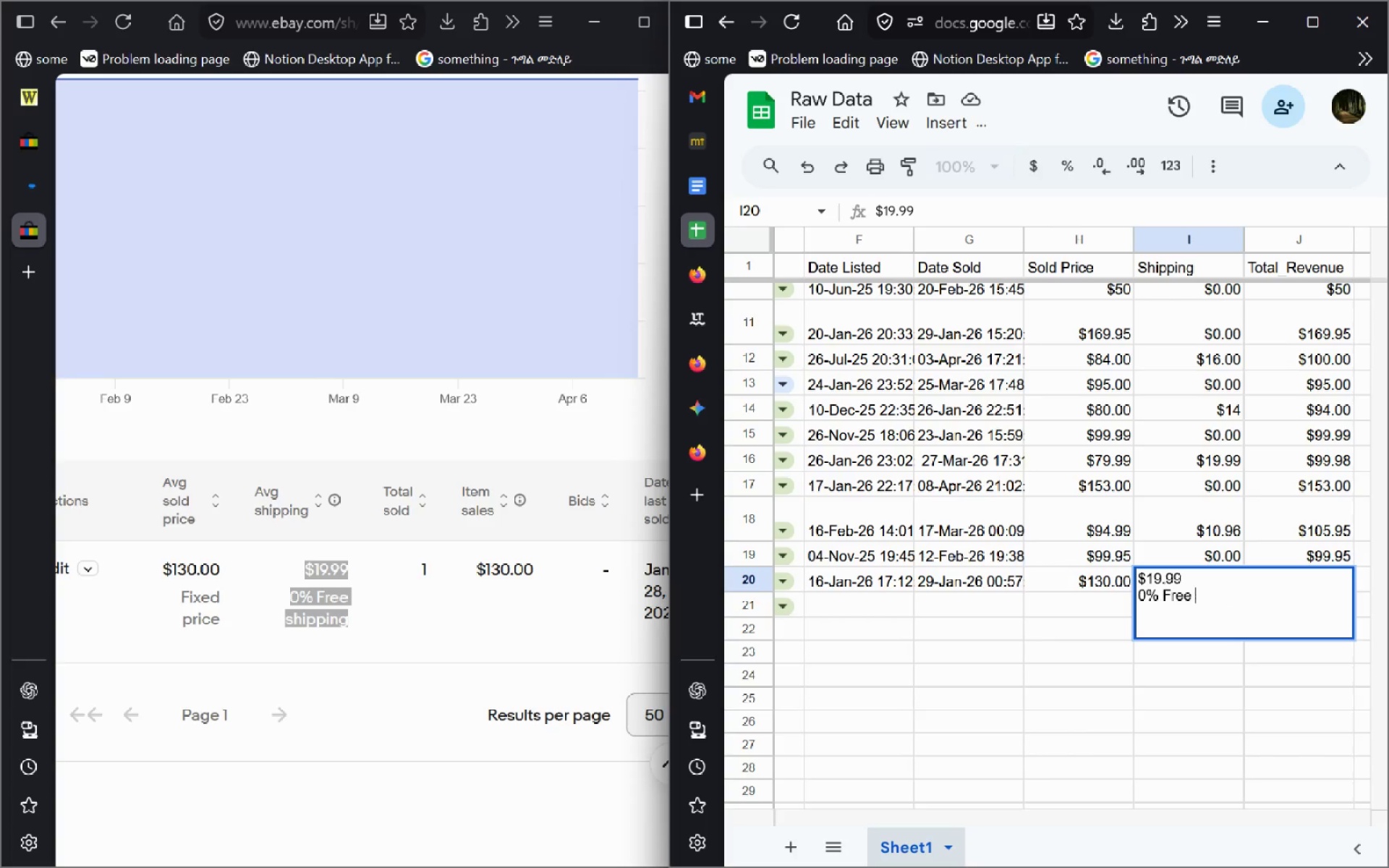 
key(Control+Backspace)
 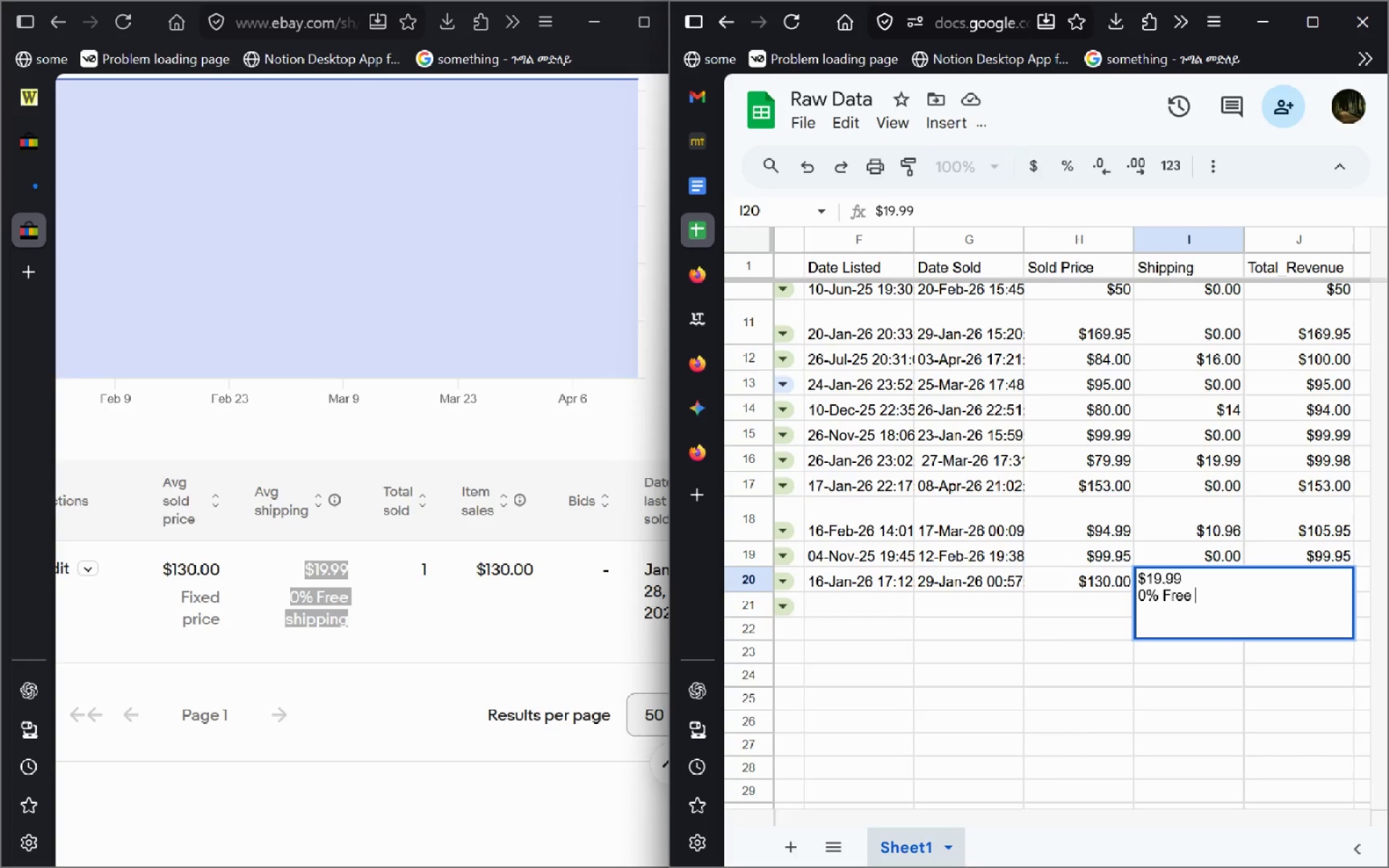 
key(Control+Backspace)
 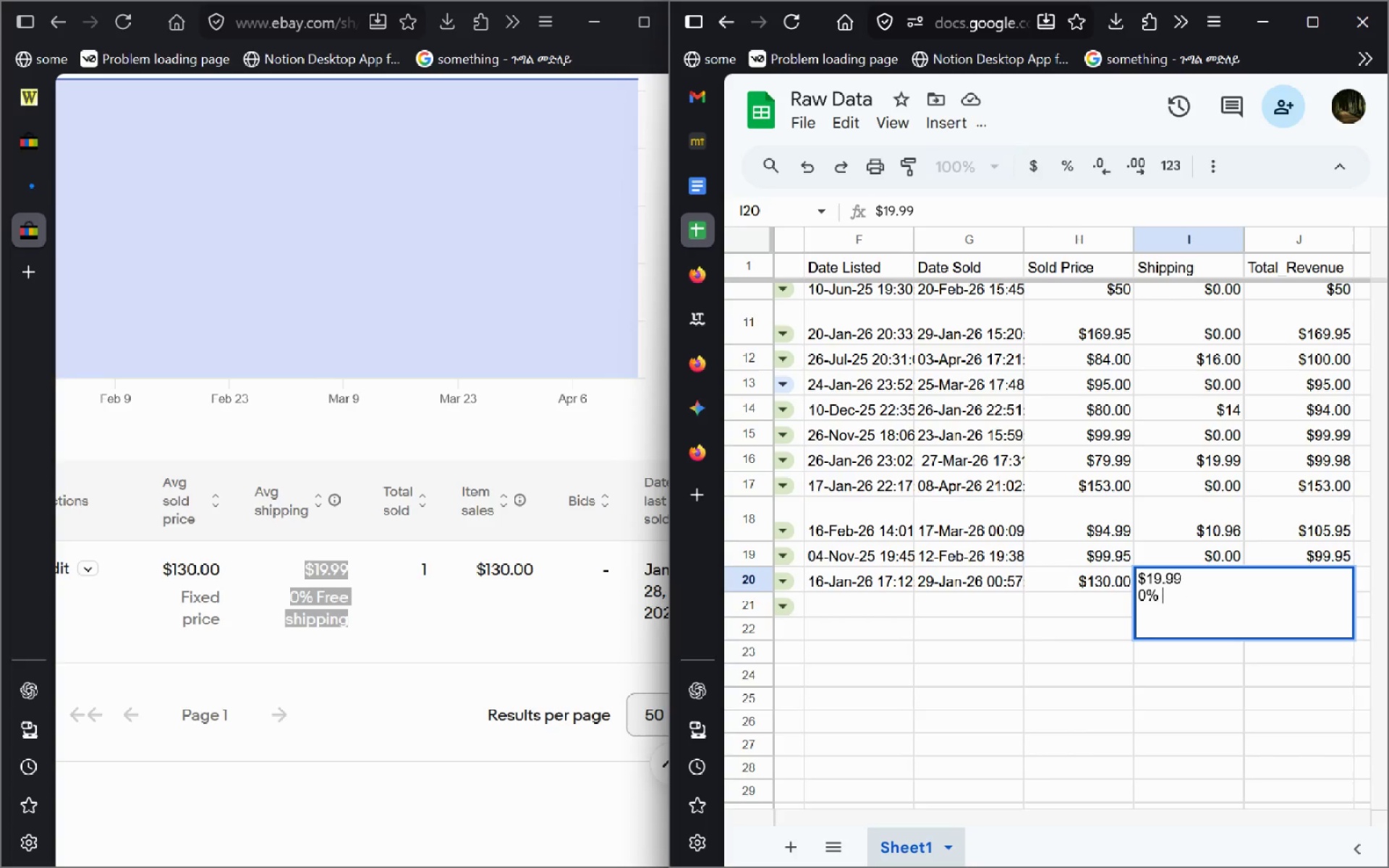 
key(Control+Backspace)
 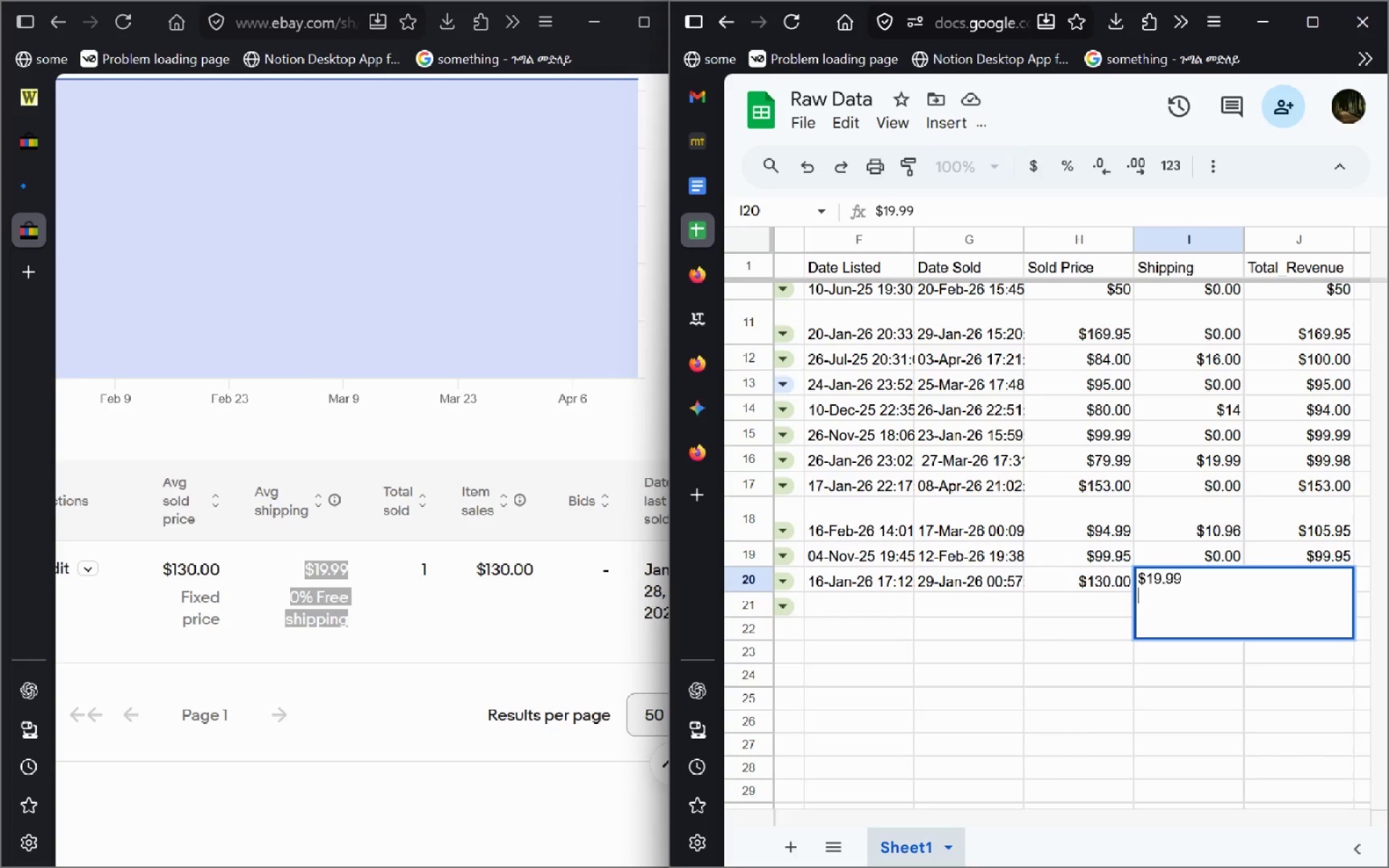 
key(Control+Delete)
 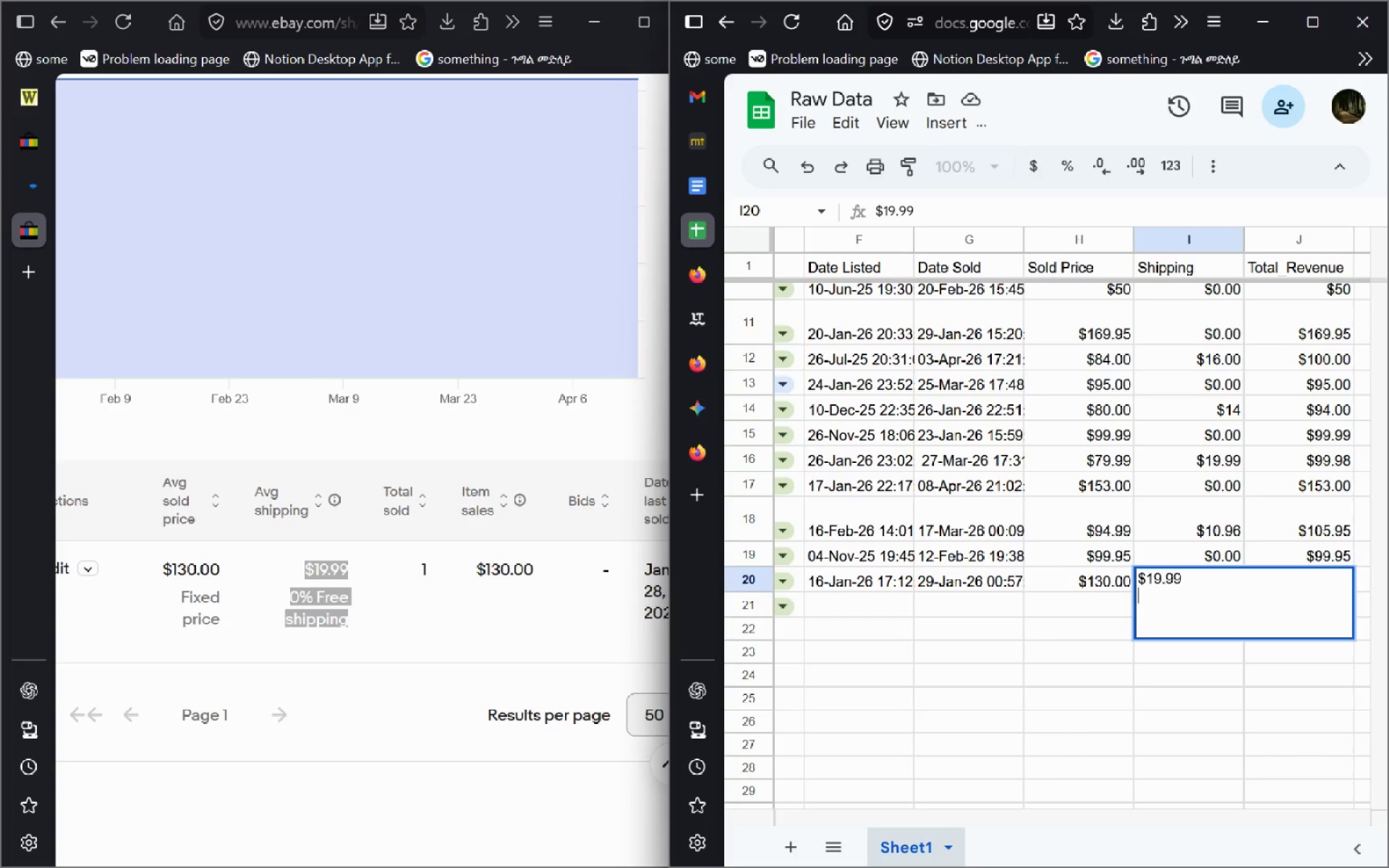 
key(Delete)
 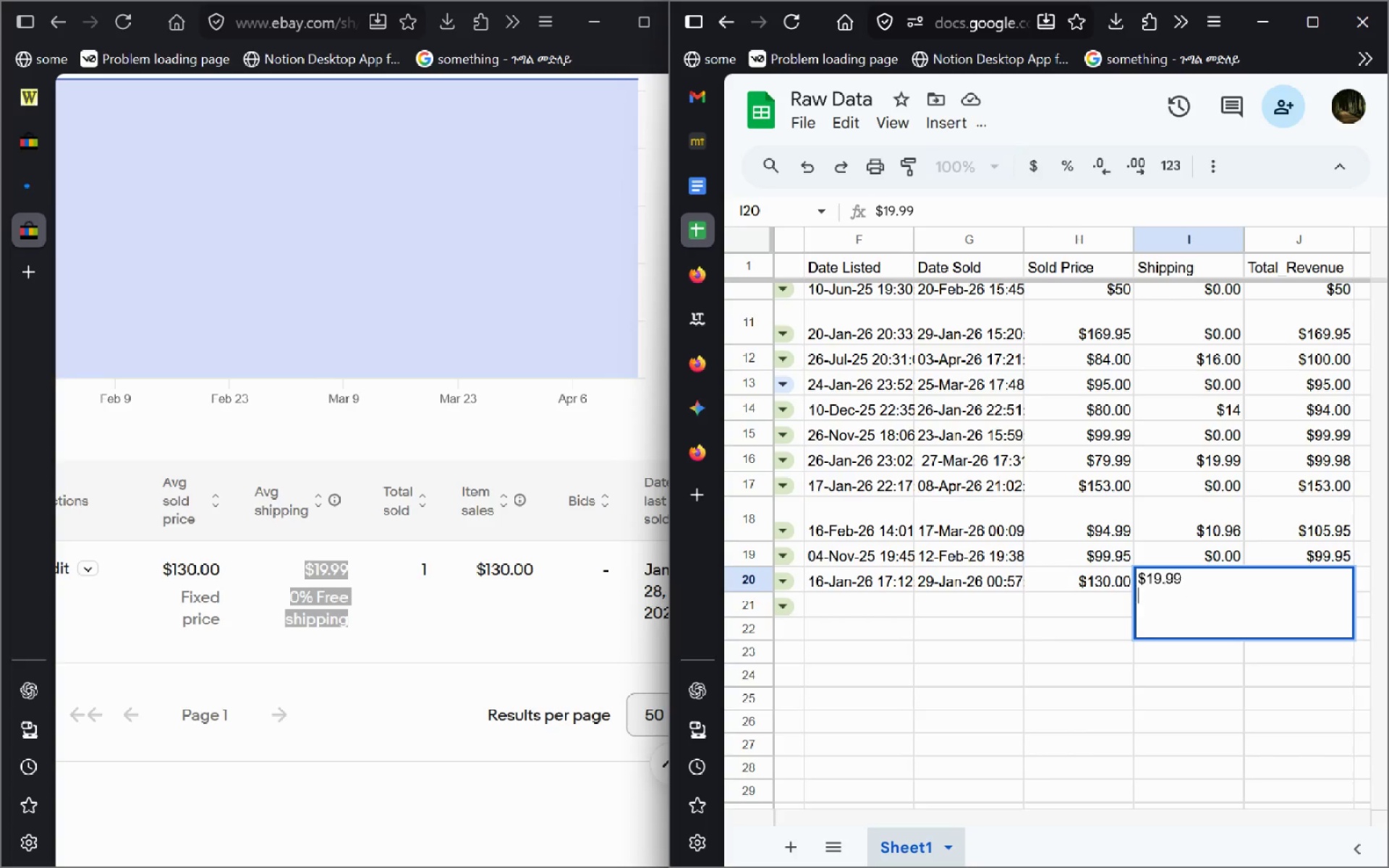 
key(Backspace)
 